 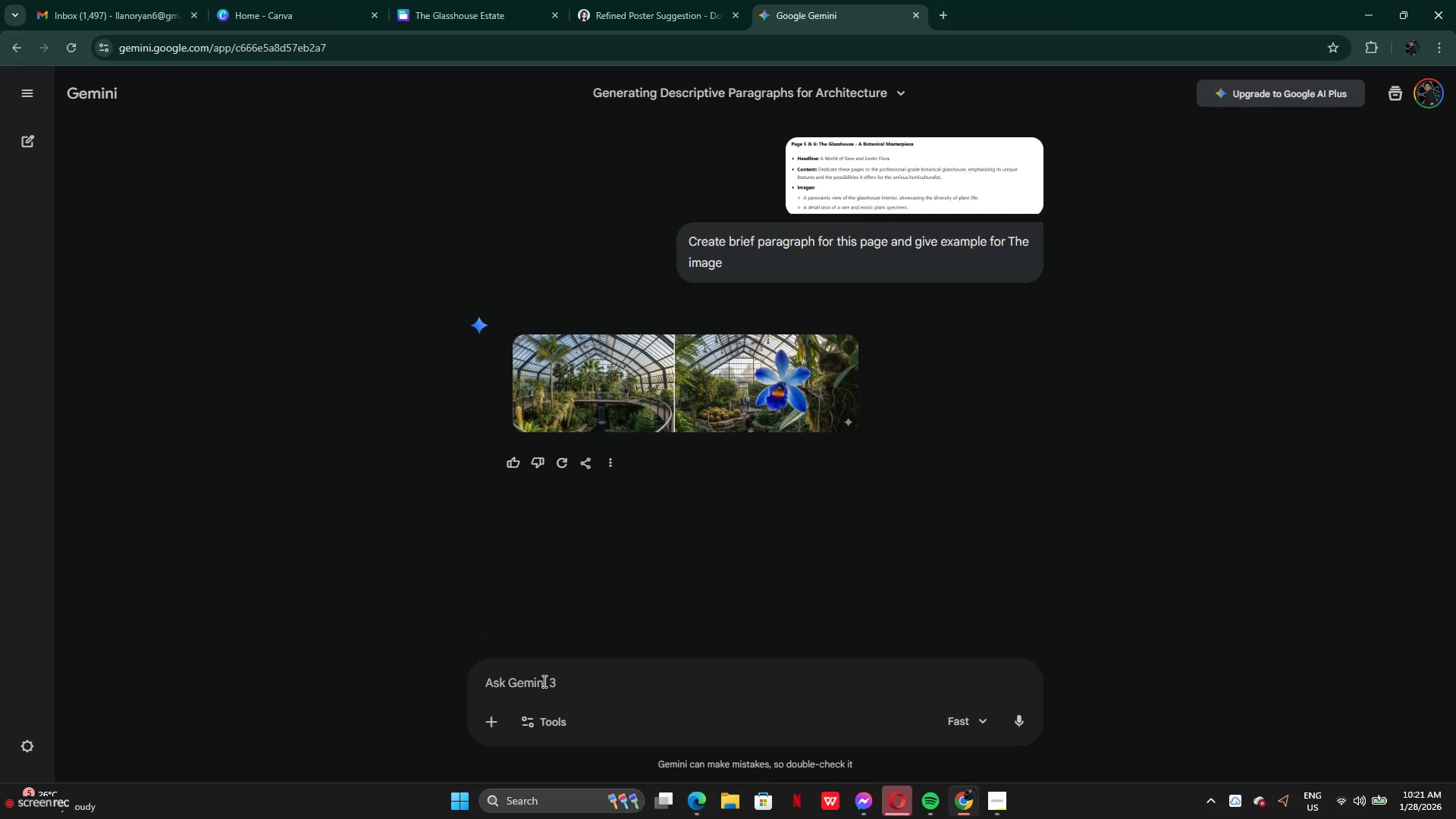 
type(descripionwheres the pargraph keas)
key(Backspace)
key(Backspace)
key(Backspace)
key(Backspace)
type(please atleast one paragraph)
 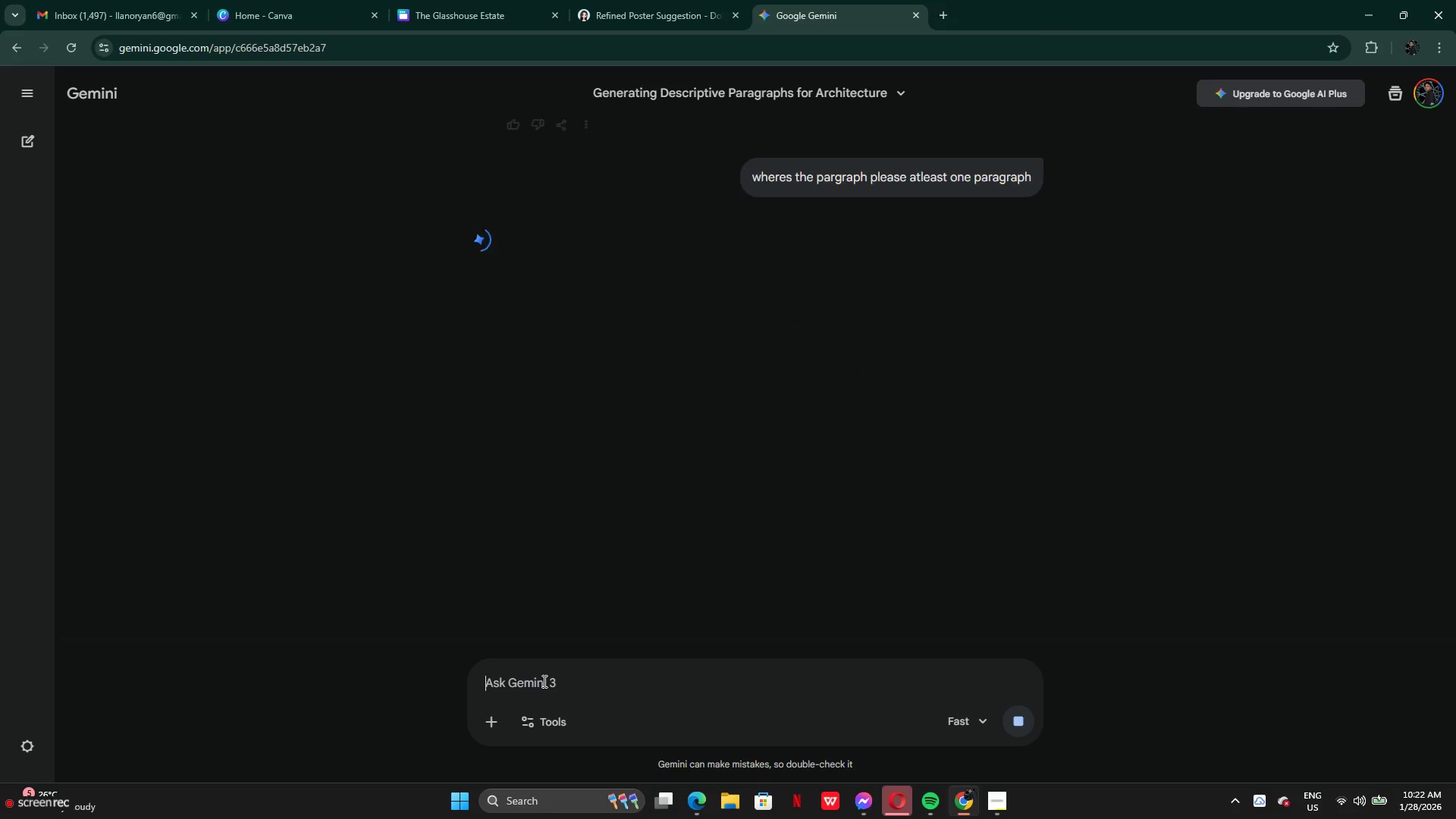 
key(Enter)
 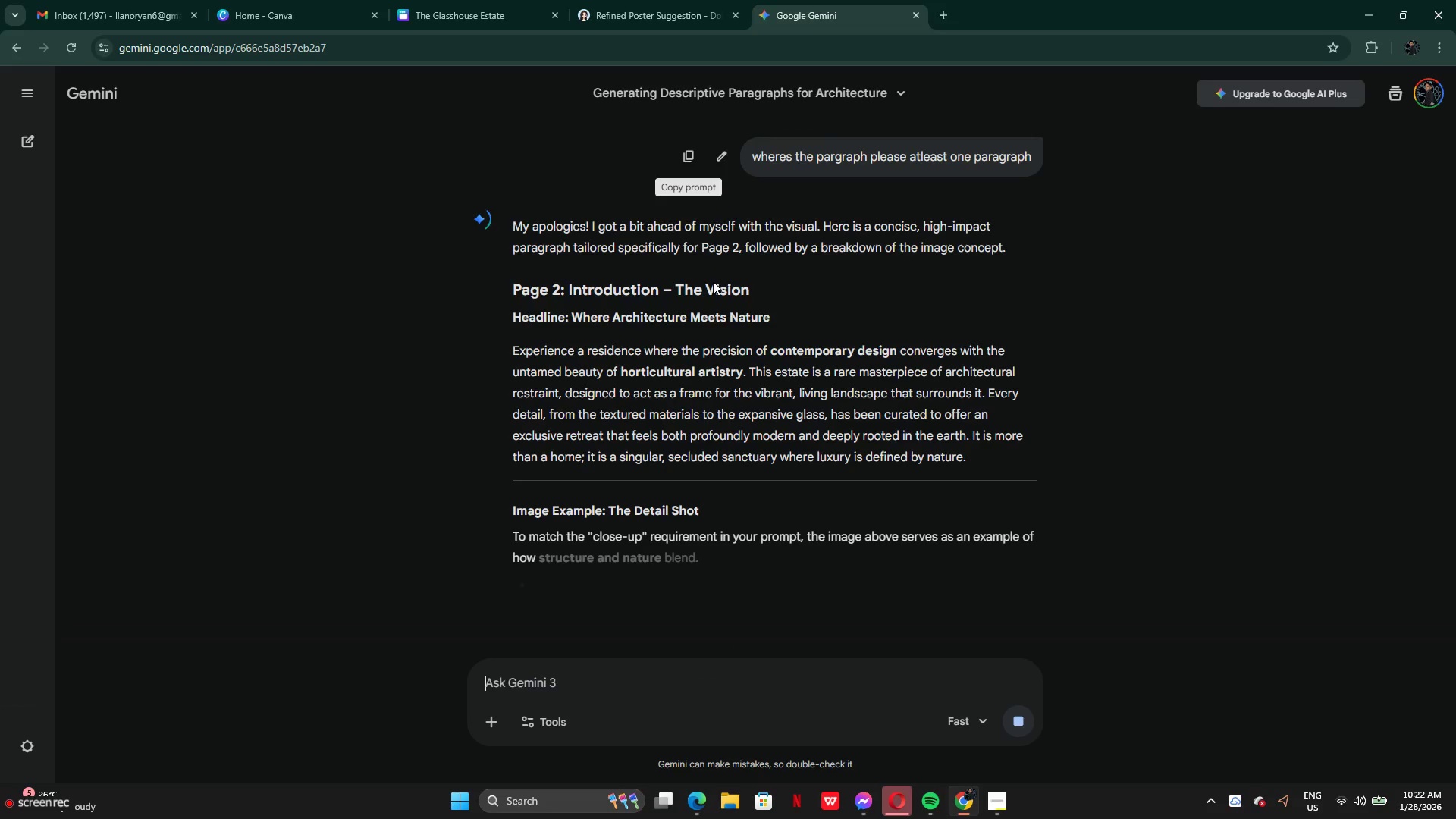 
wait(6.03)
 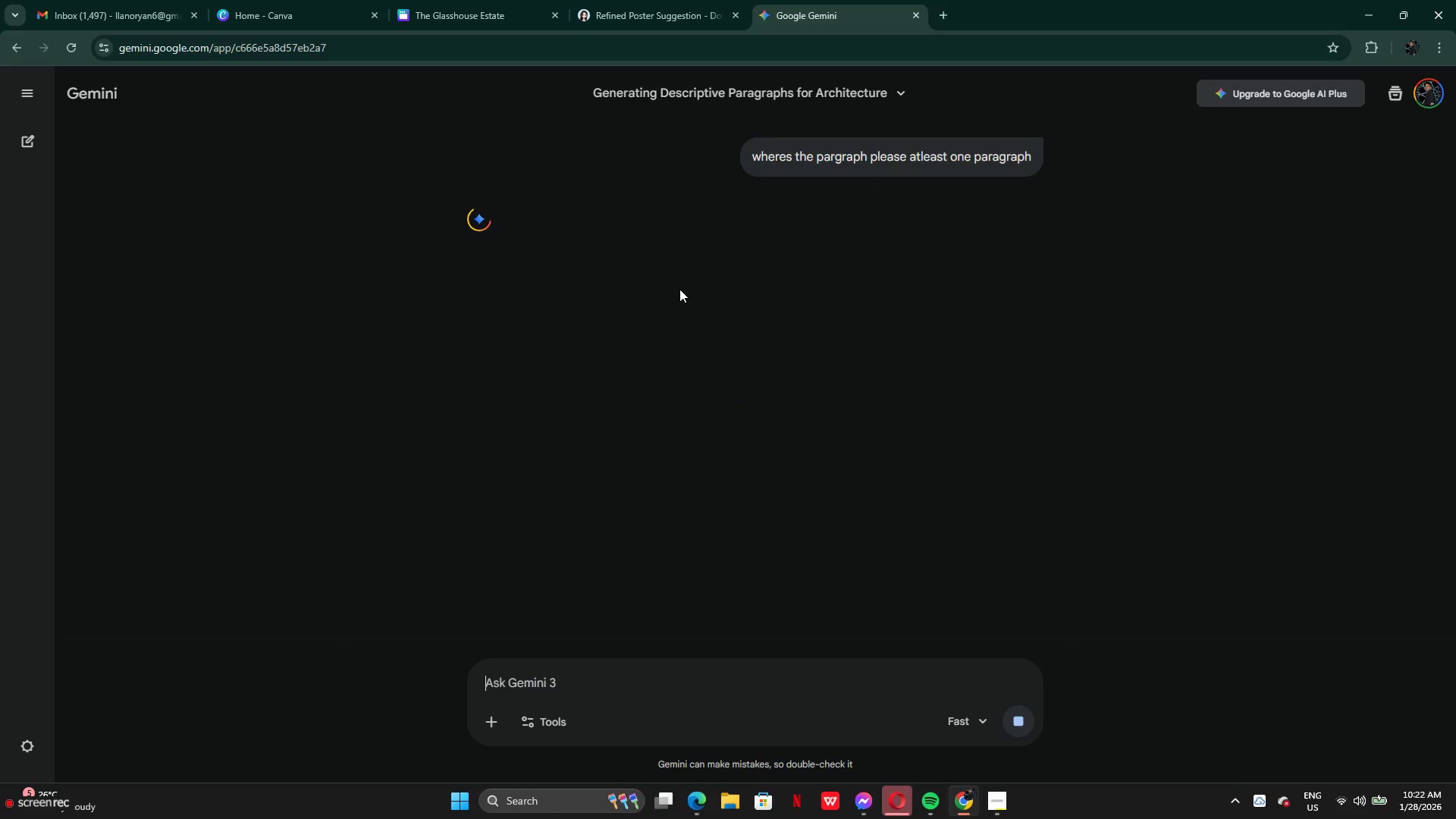 
scroll: coordinate [742, 481], scroll_direction: down, amount: 6.0
 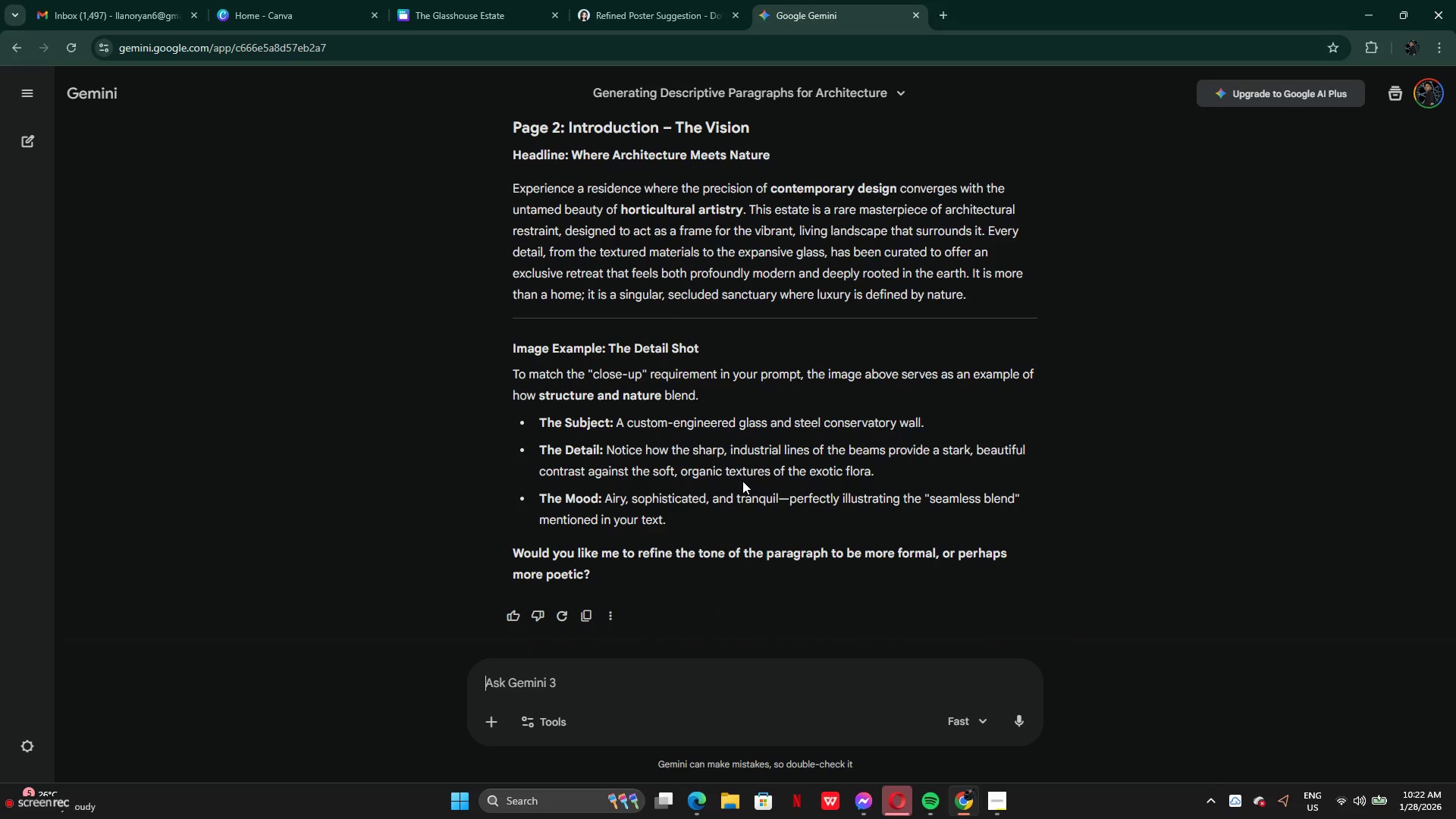 
scroll: coordinate [783, 472], scroll_direction: up, amount: 9.0
 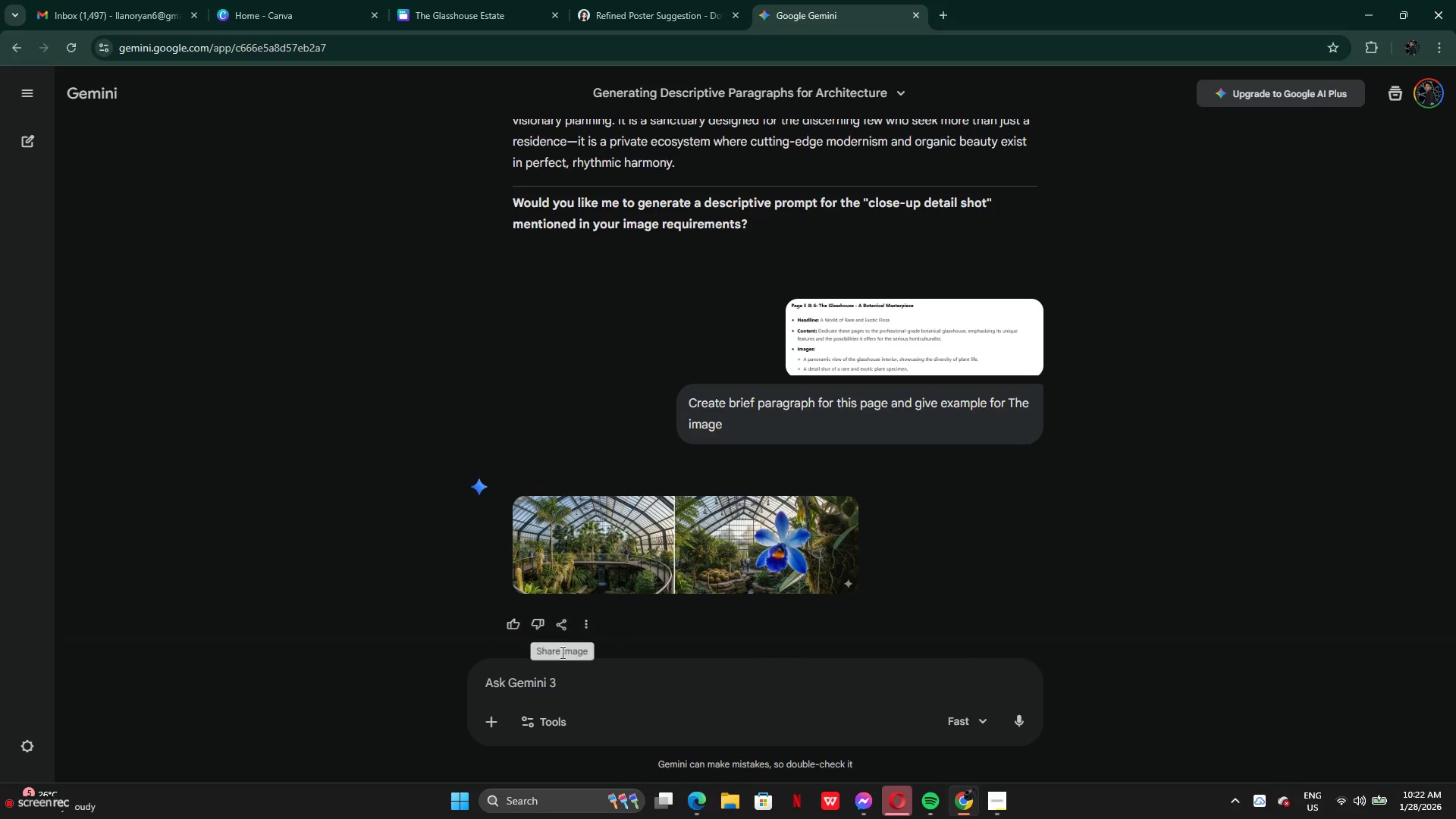 
key(Control+V)
 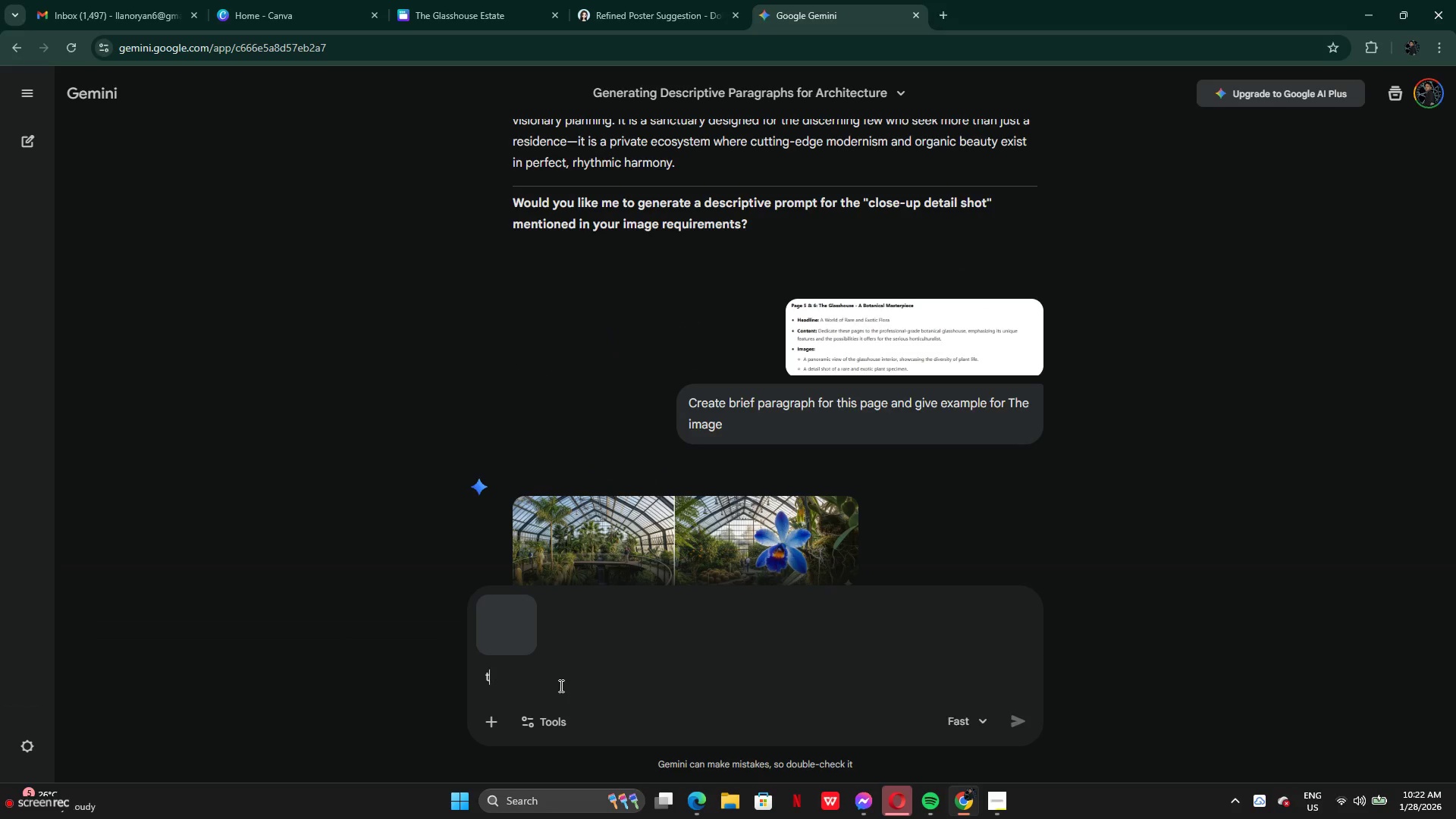 
type(this is what I mean)
 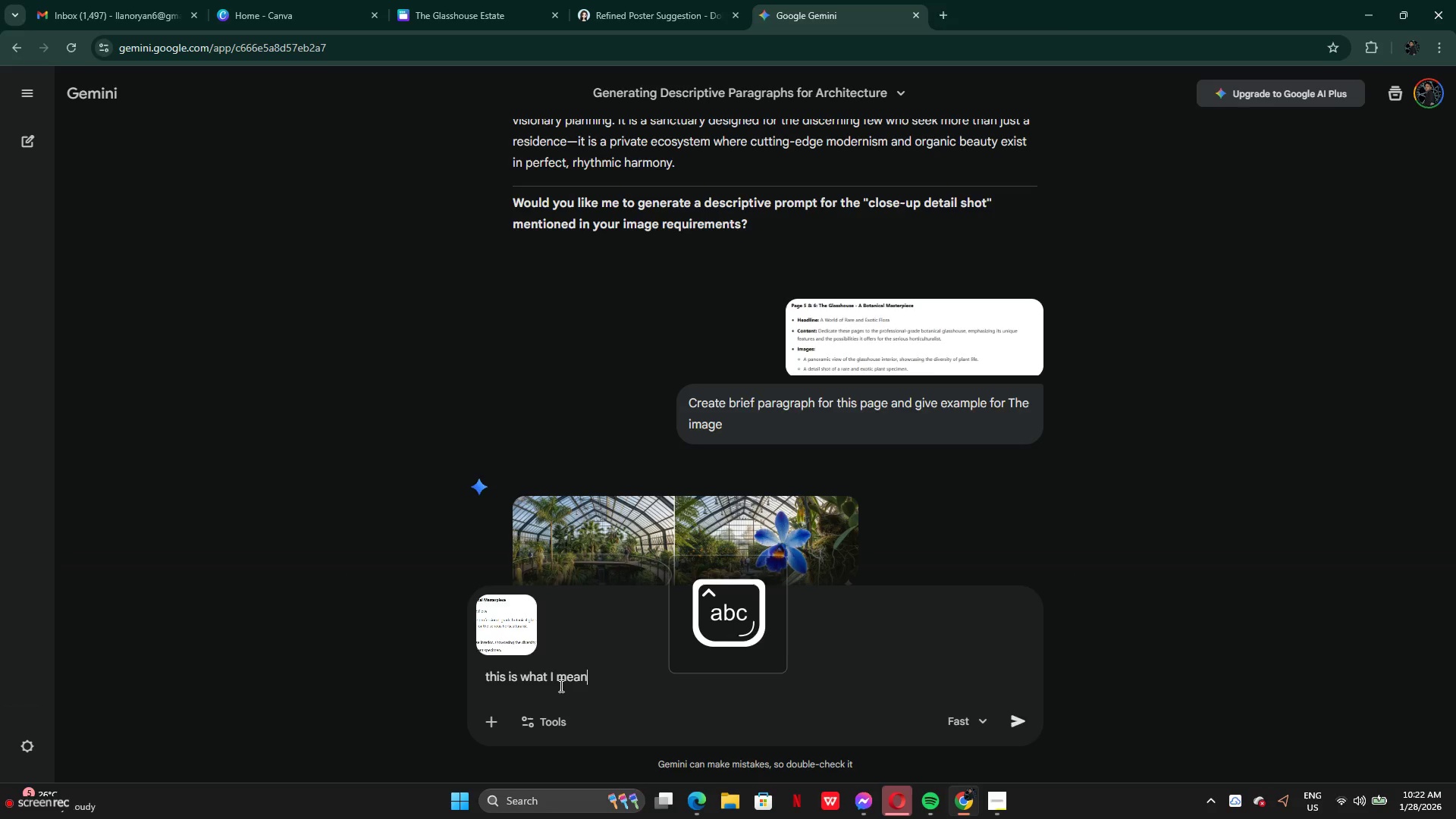 
key(Enter)
 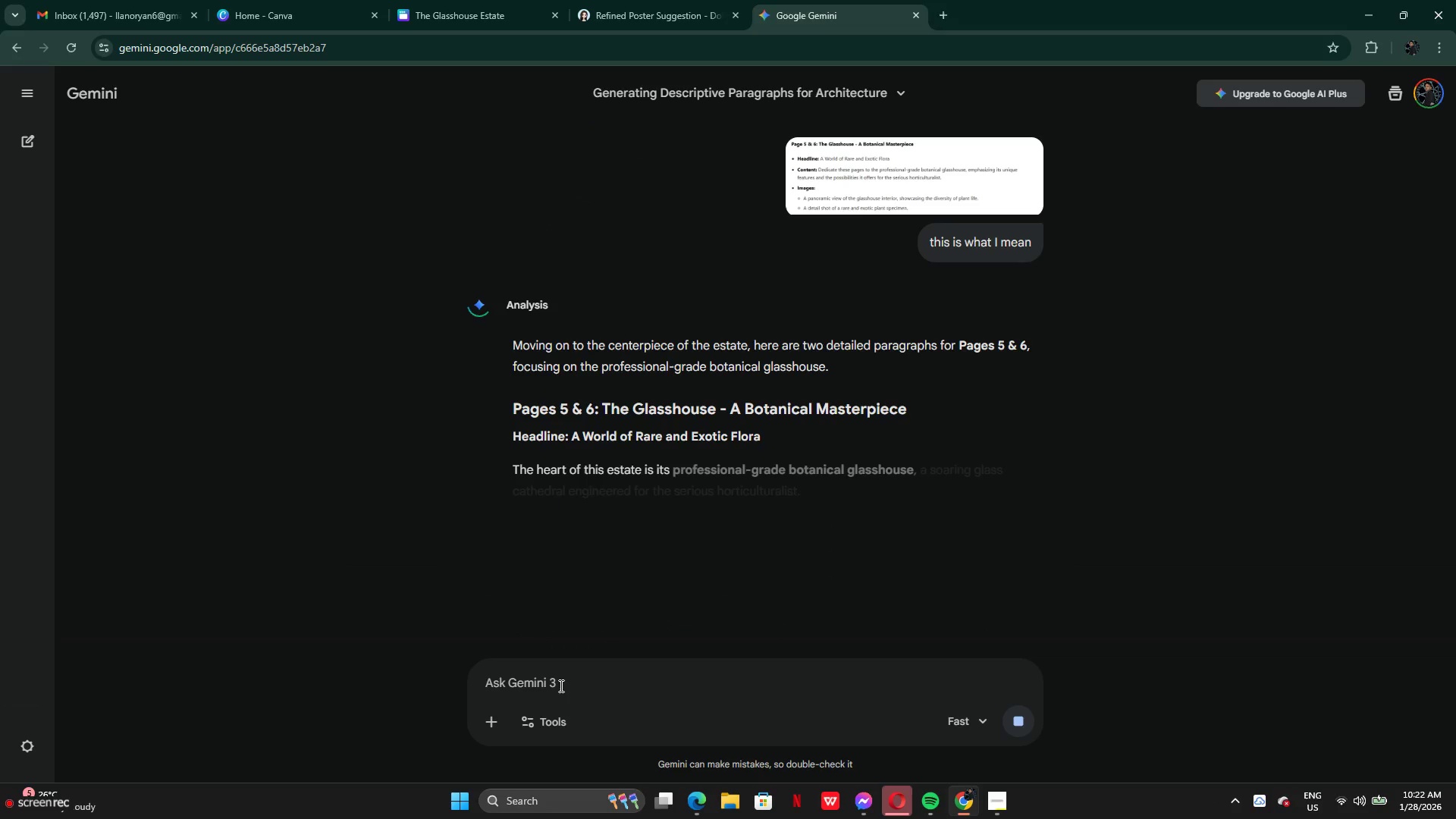 
wait(10.28)
 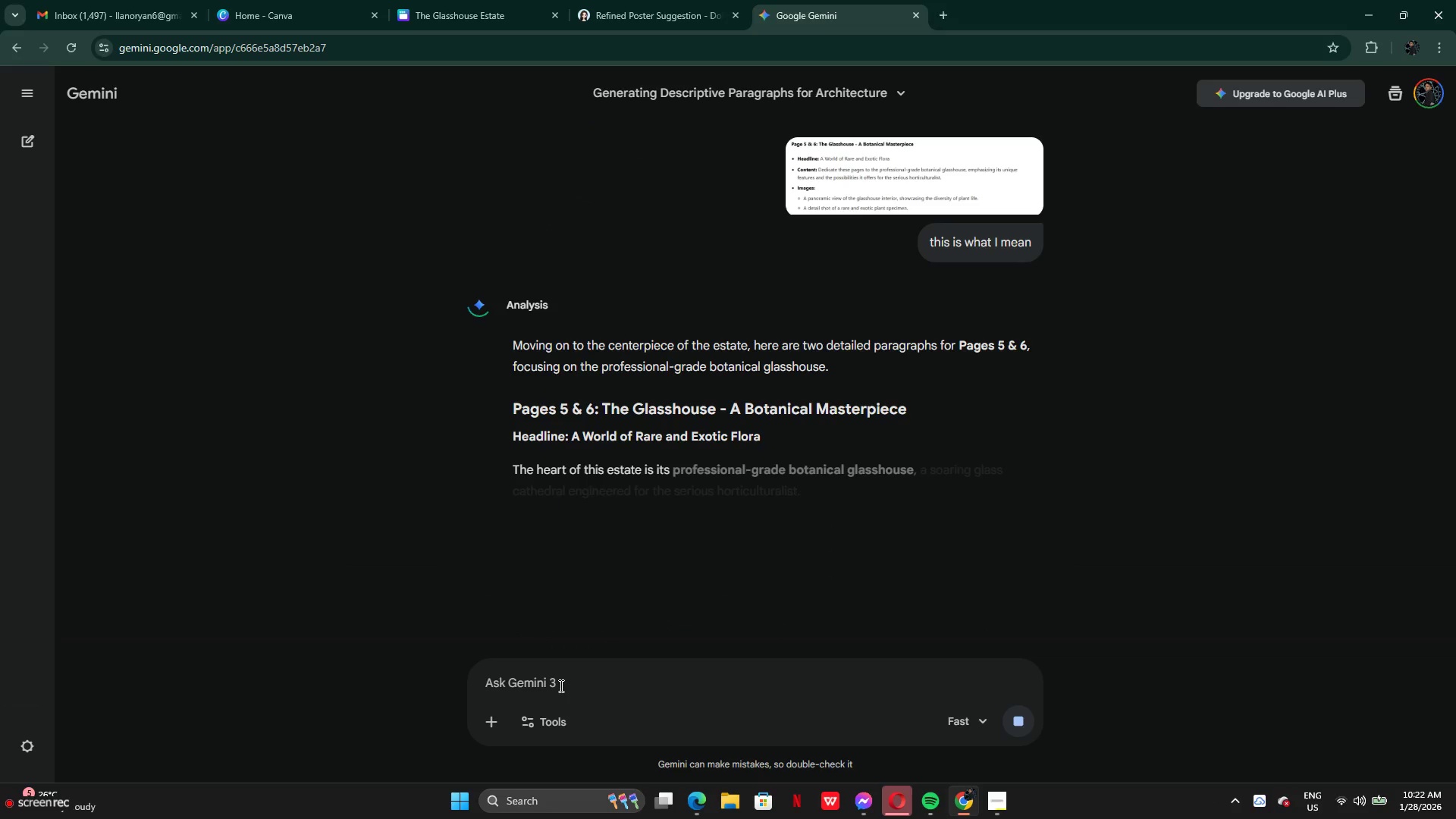 
scroll: coordinate [723, 507], scroll_direction: down, amount: 2.0
 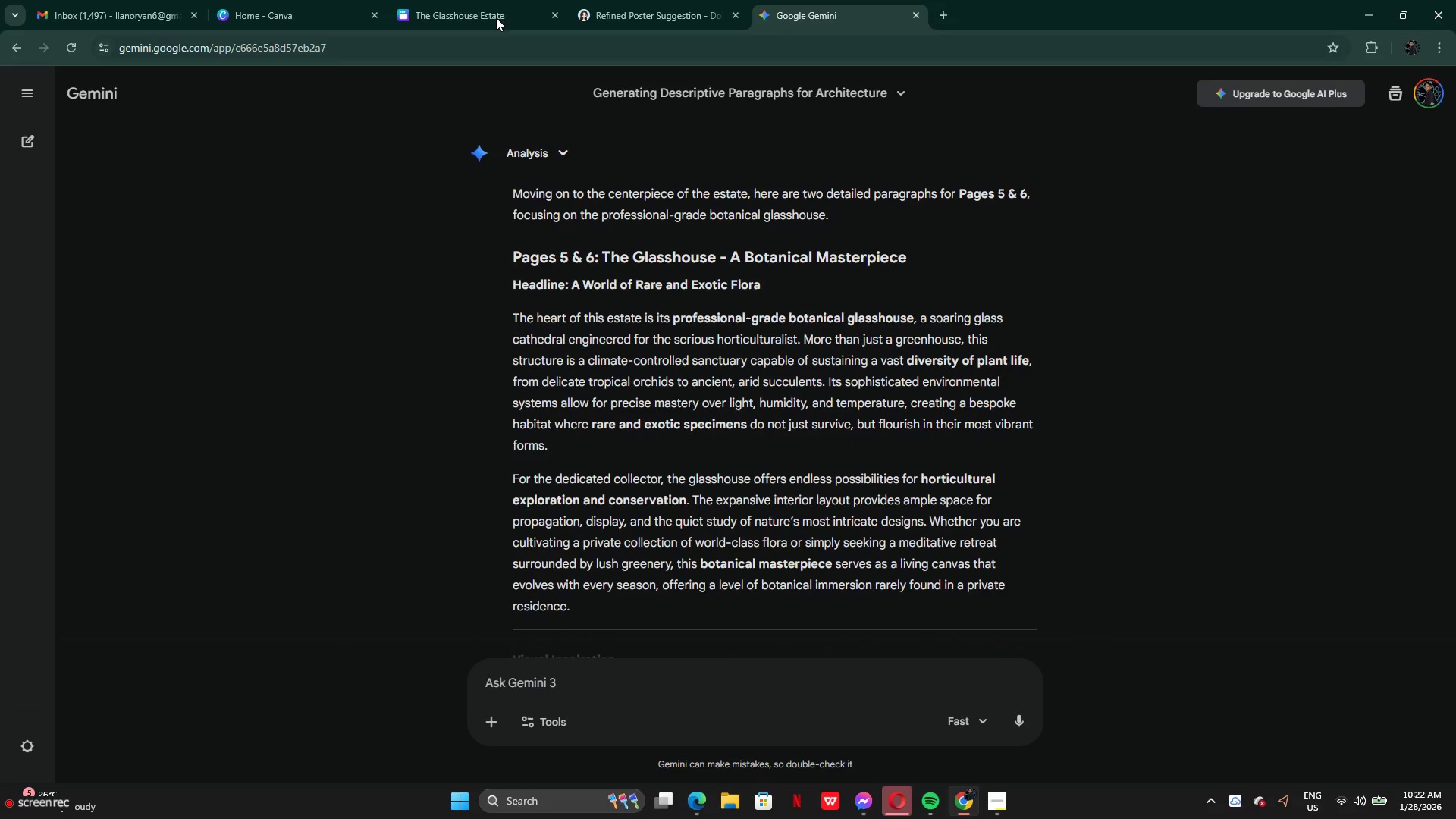 
left_click([654, 19])
 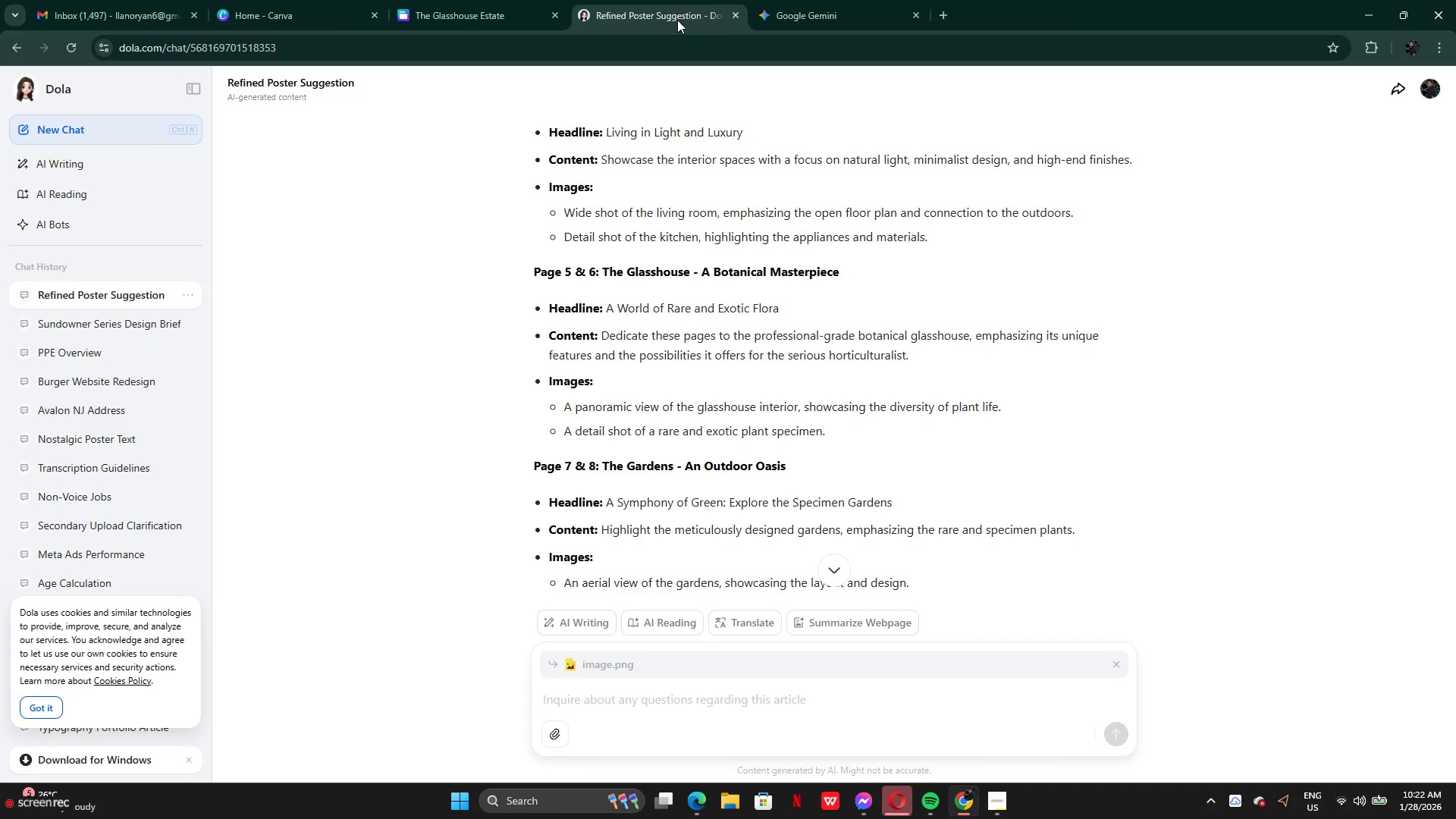 
left_click([770, 21])
 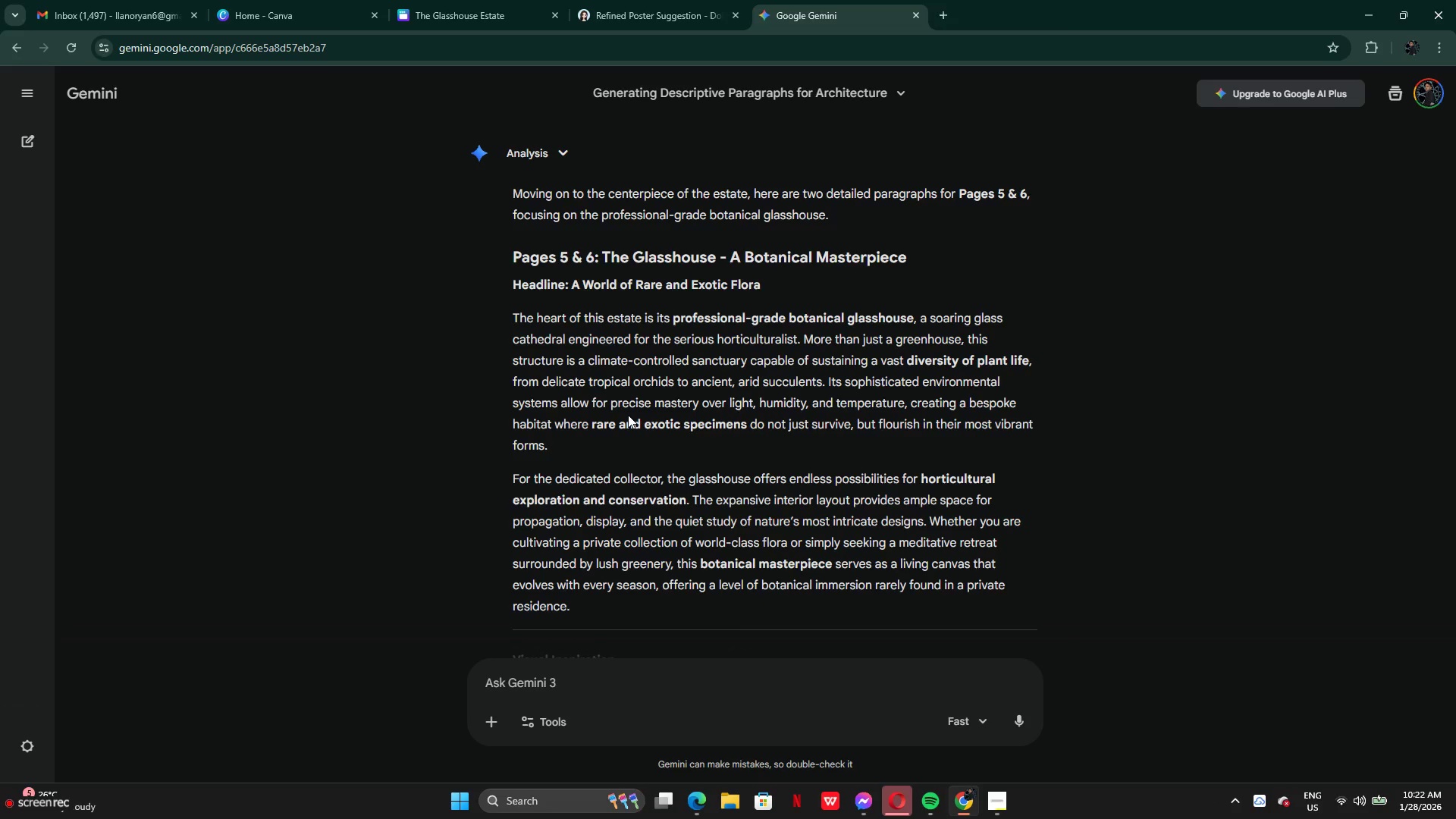 
wait(14.12)
 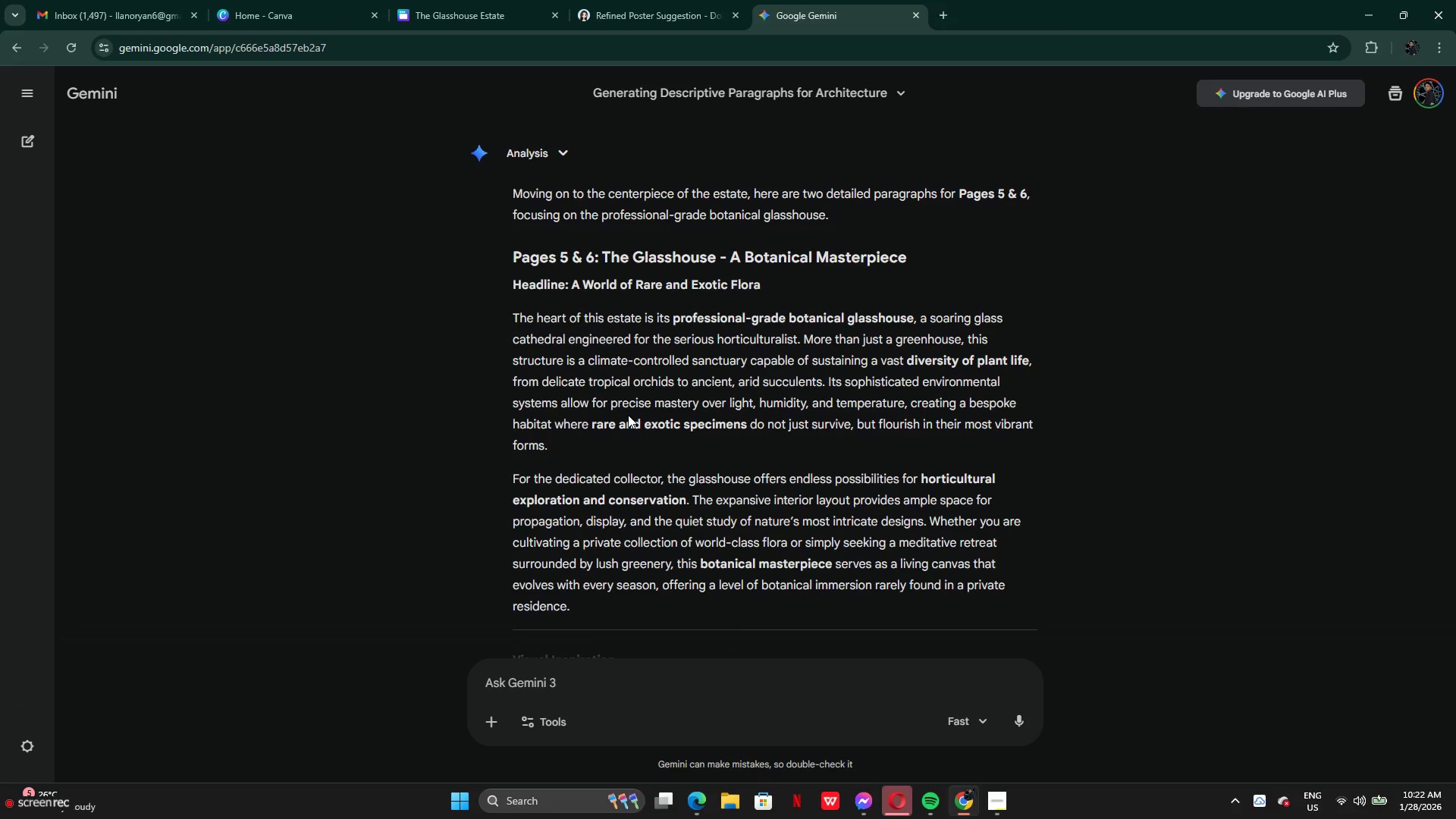 
left_click_drag(start_coordinate=[571, 287], to_coordinate=[840, 295])
 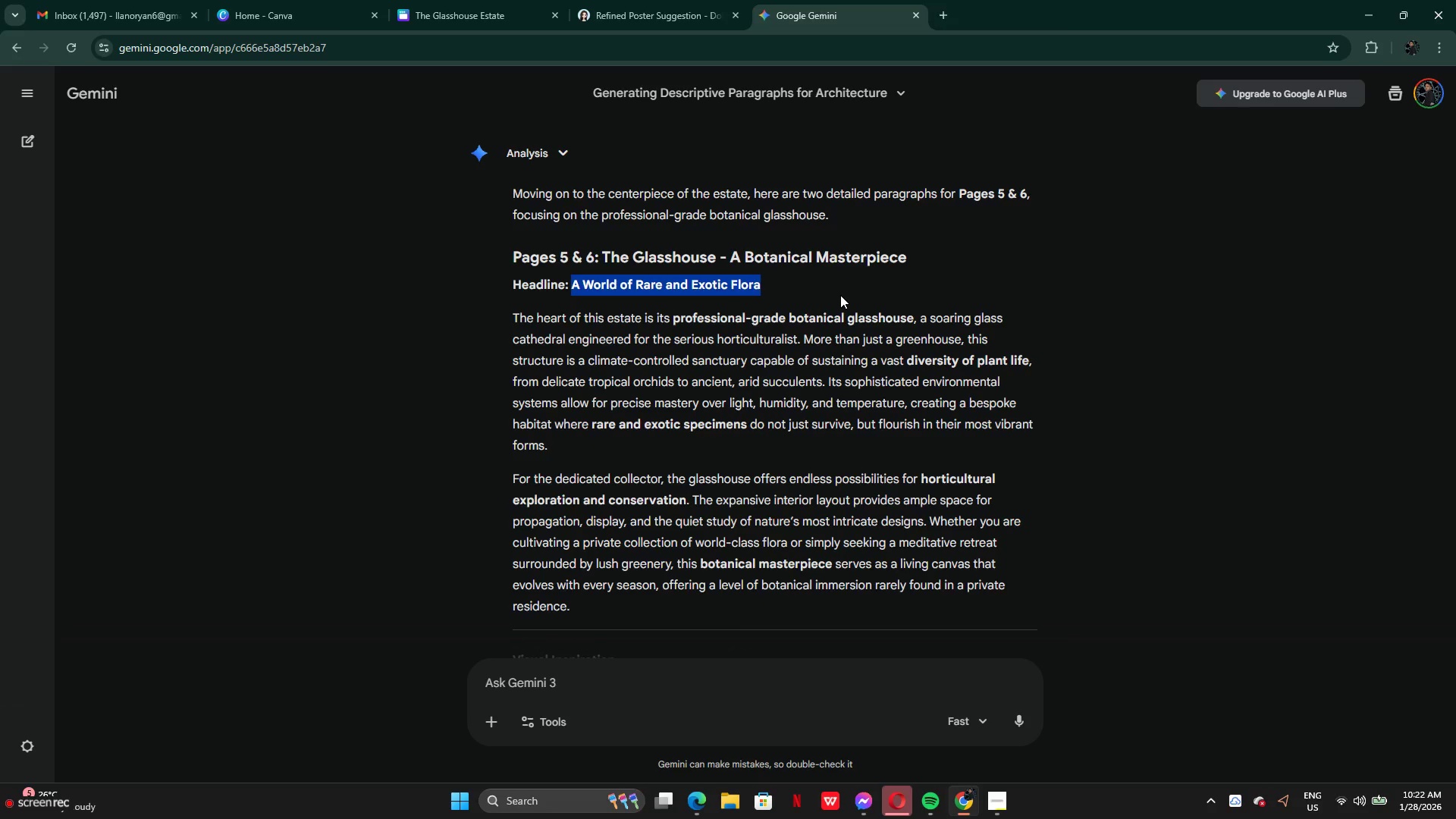 
key(Control+C)
 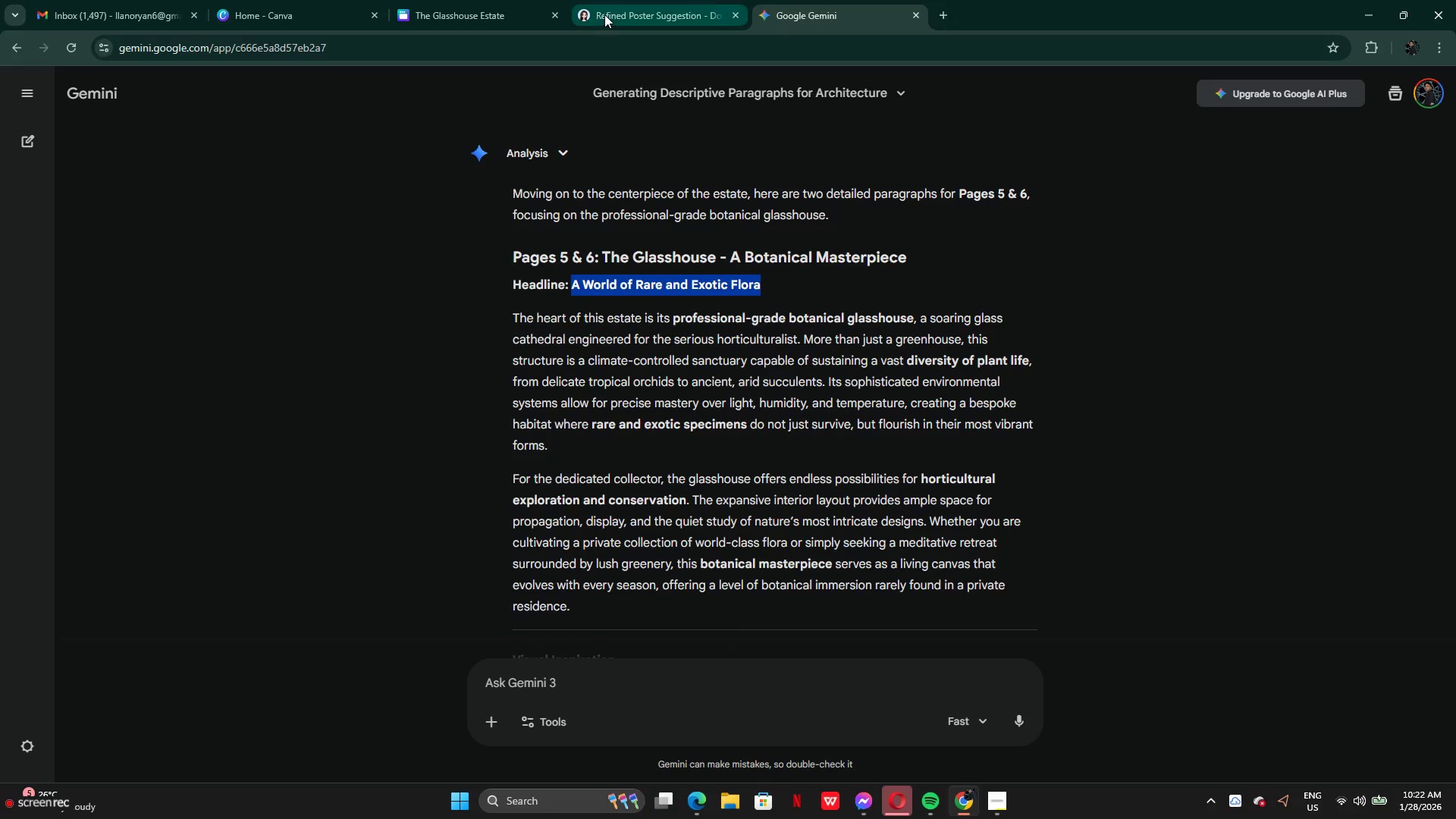 
left_click([604, 14])
 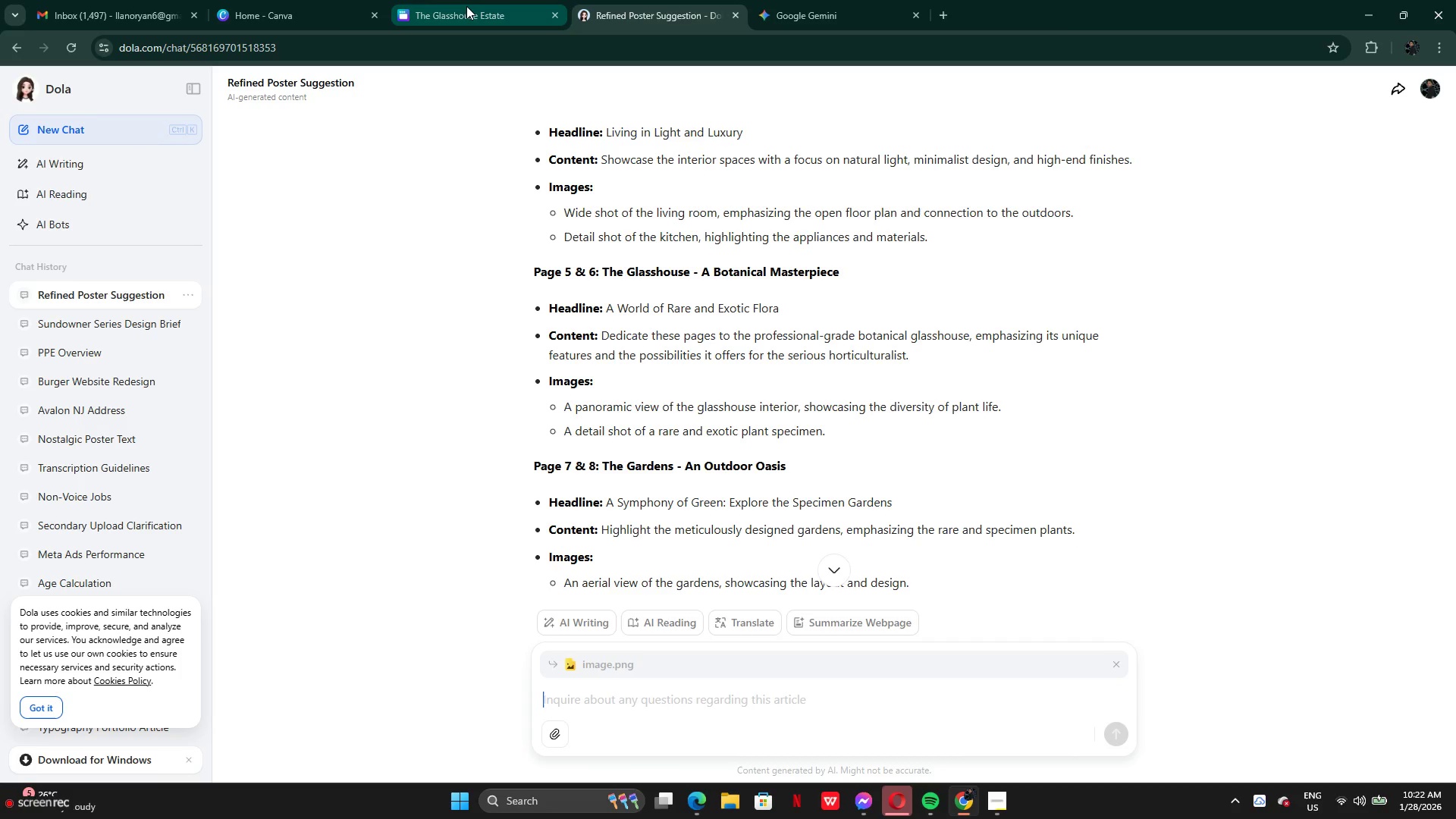 
left_click([463, 6])
 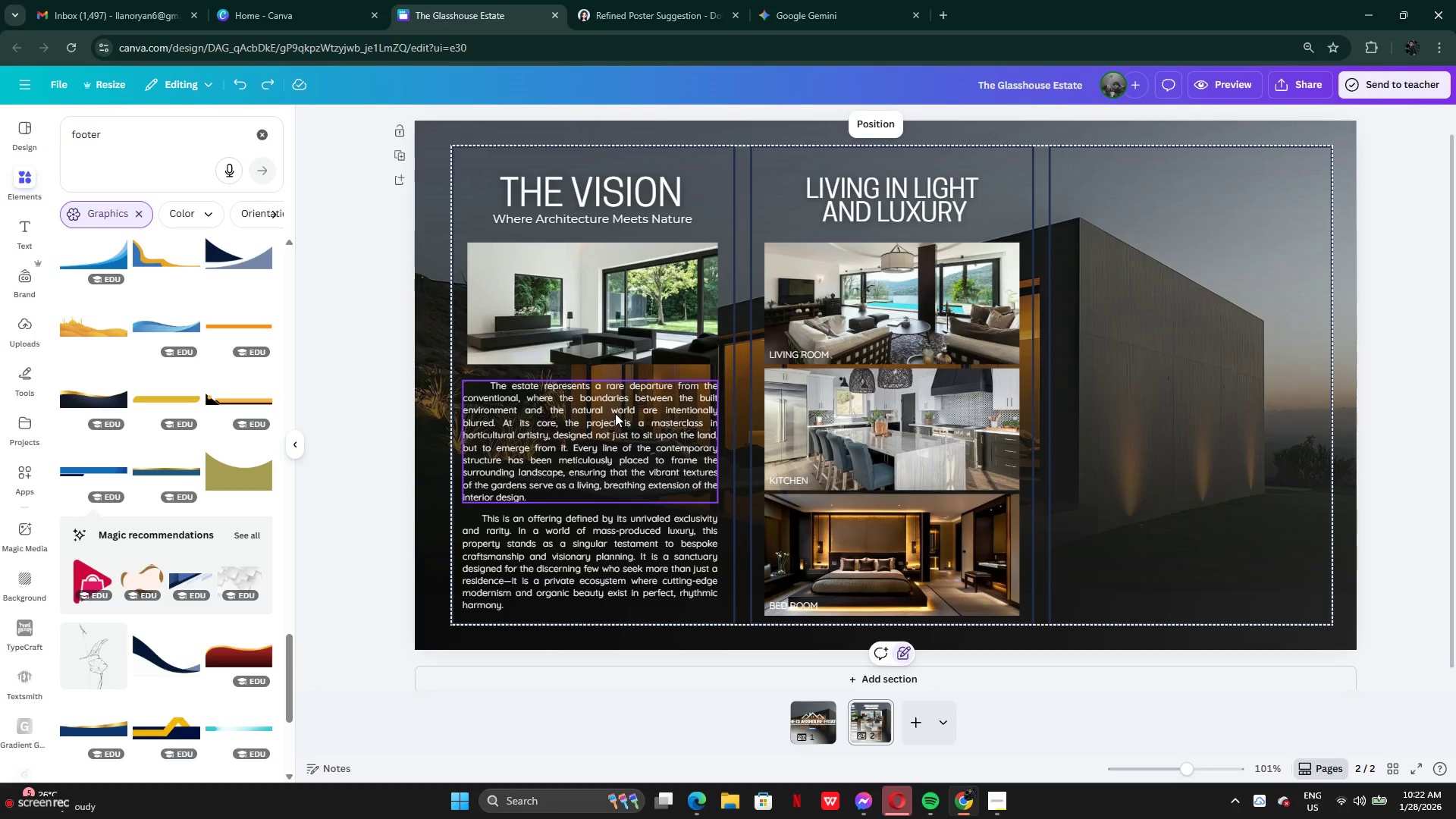 
left_click([941, 199])
 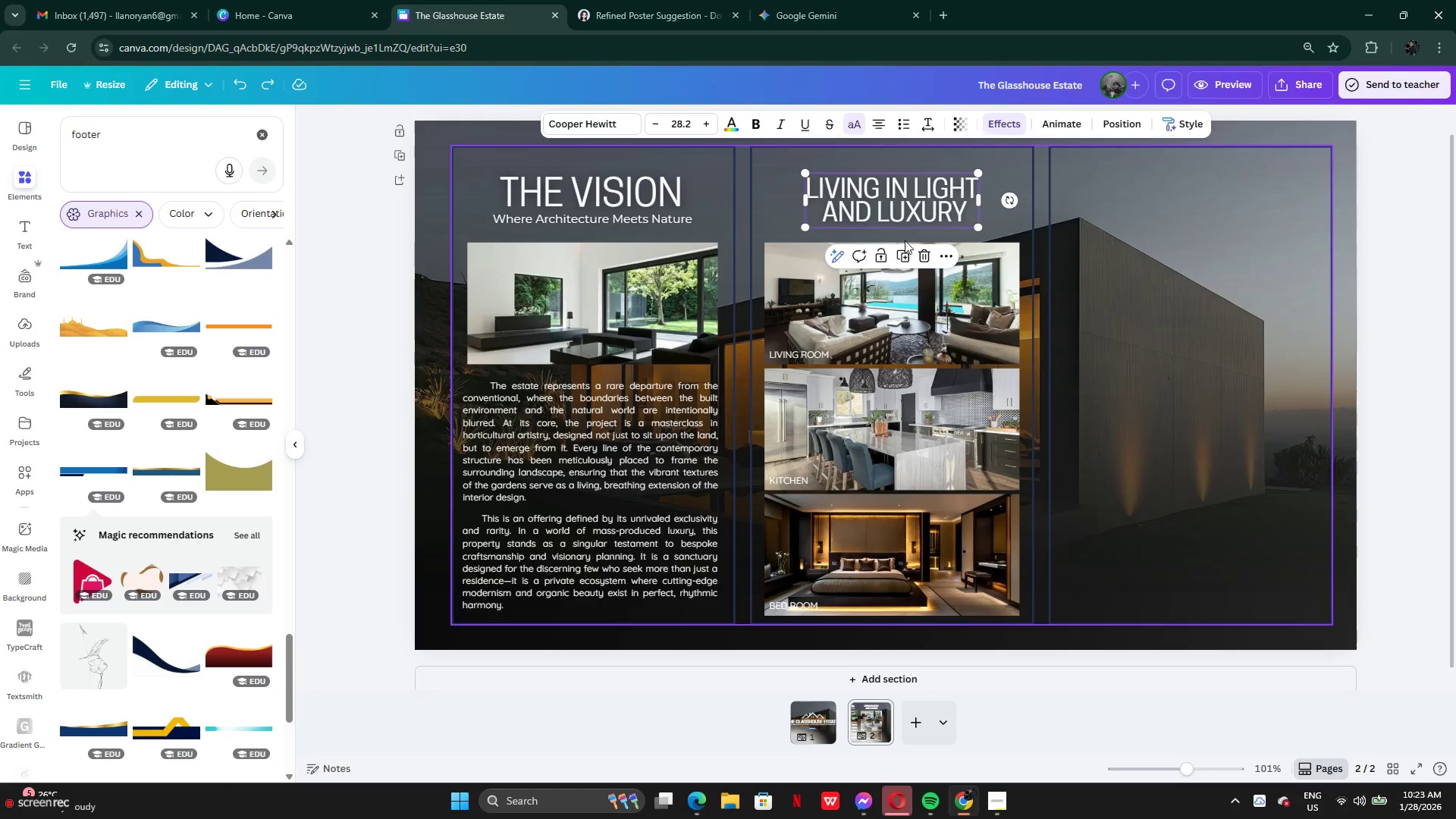 
left_click([905, 253])
 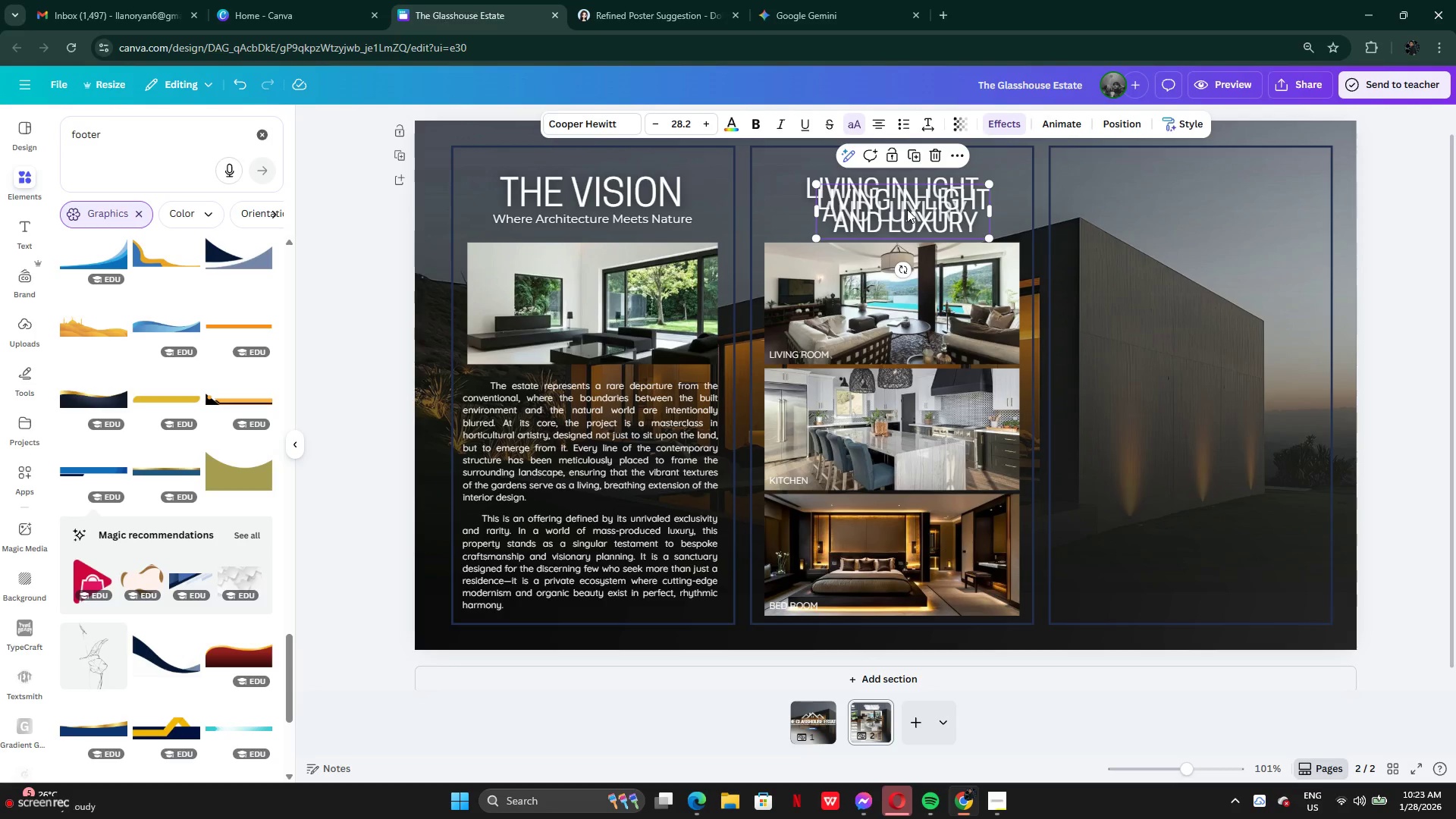 
left_click_drag(start_coordinate=[907, 209], to_coordinate=[1155, 197])
 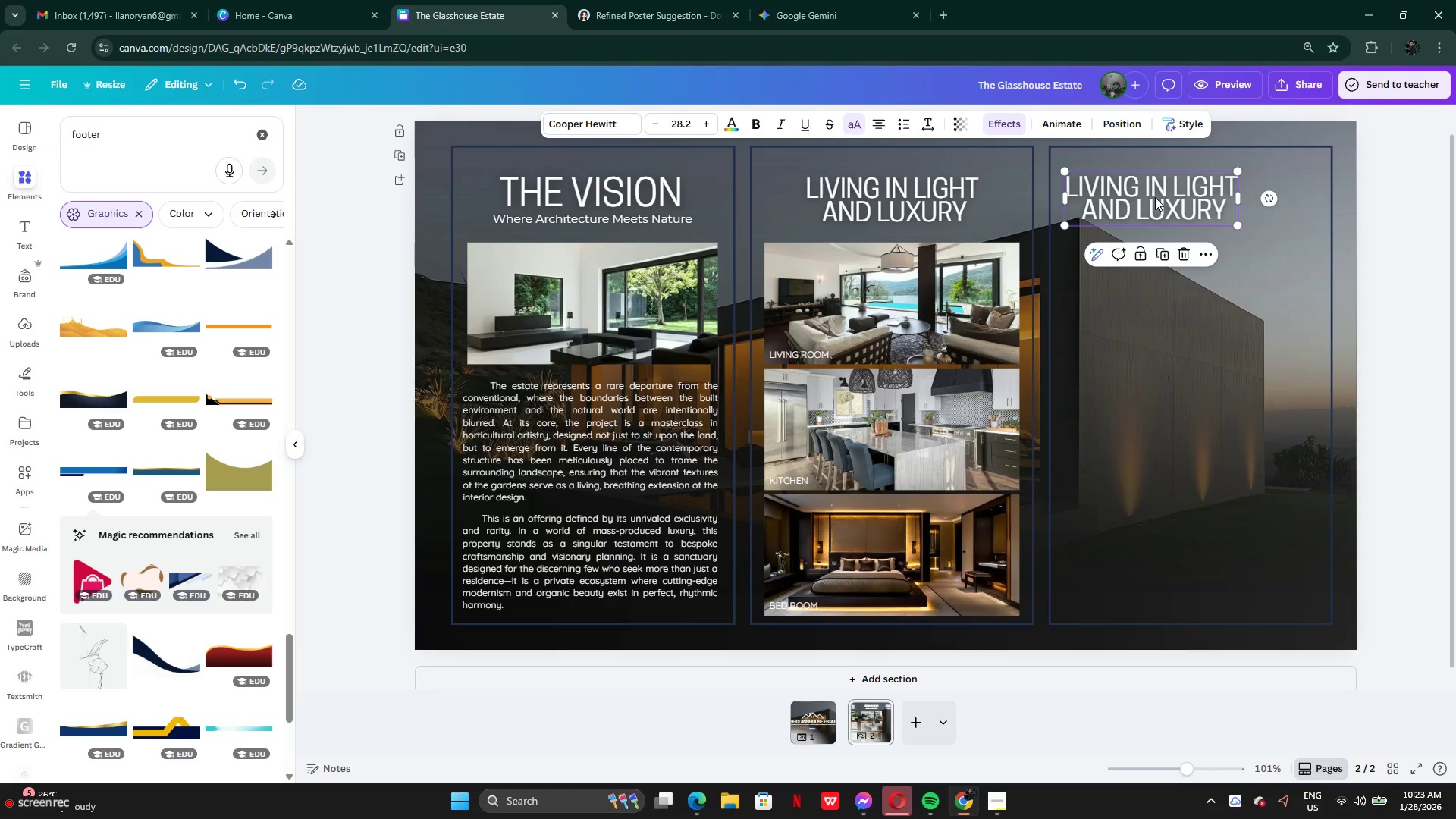 
double_click([1155, 197])
 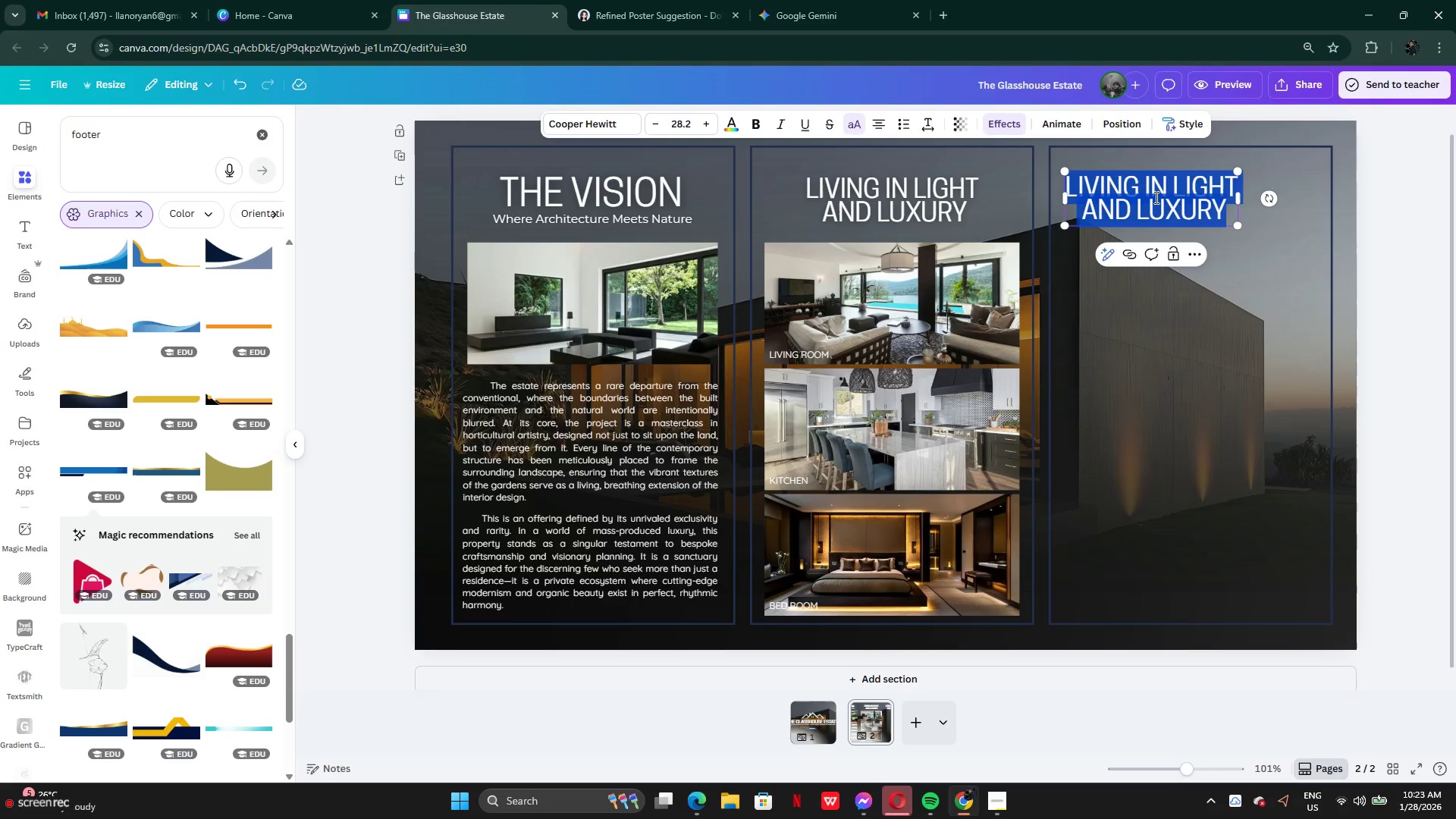 
key(Control+V)
 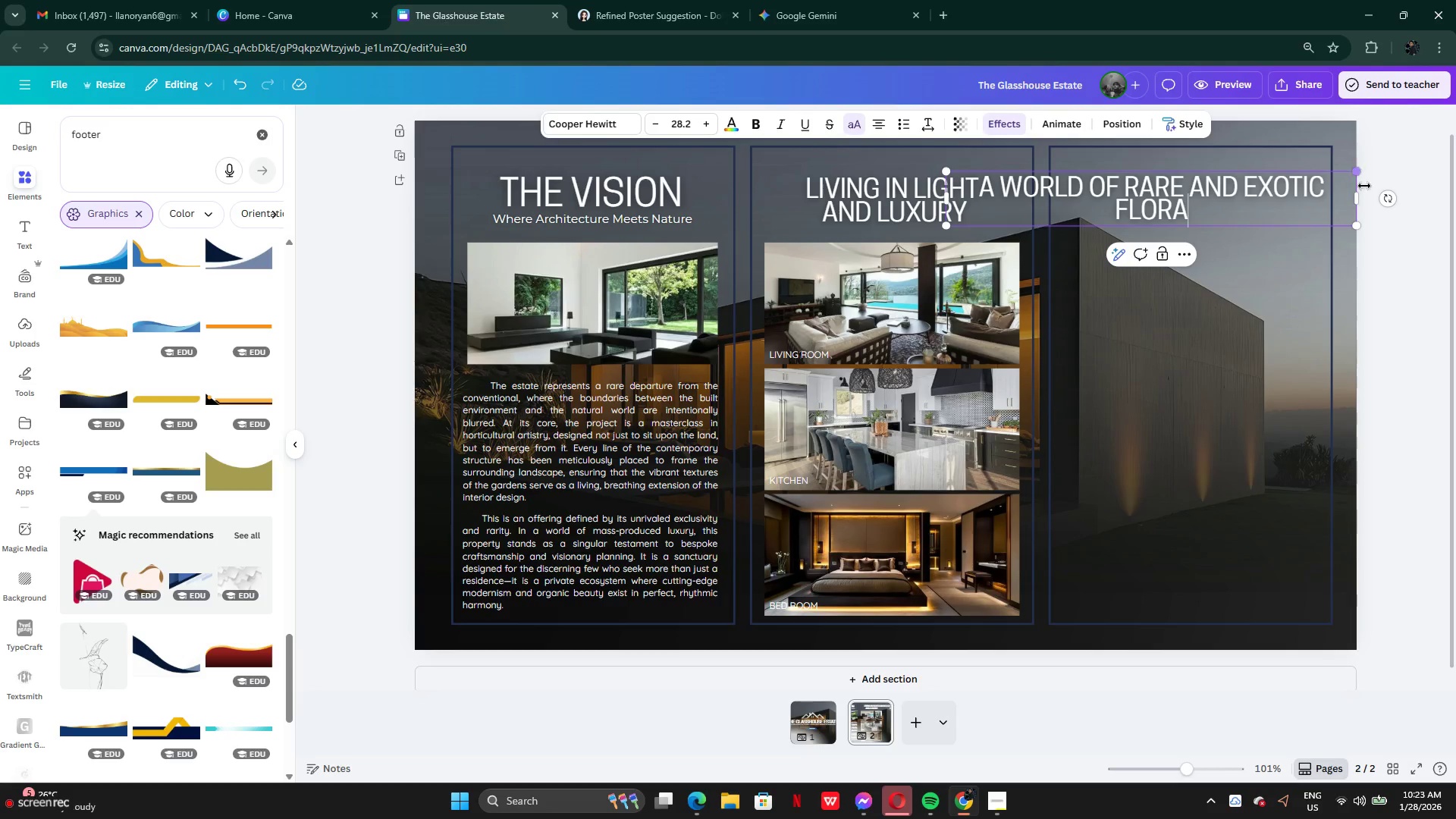 
left_click_drag(start_coordinate=[1362, 199], to_coordinate=[1252, 187])
 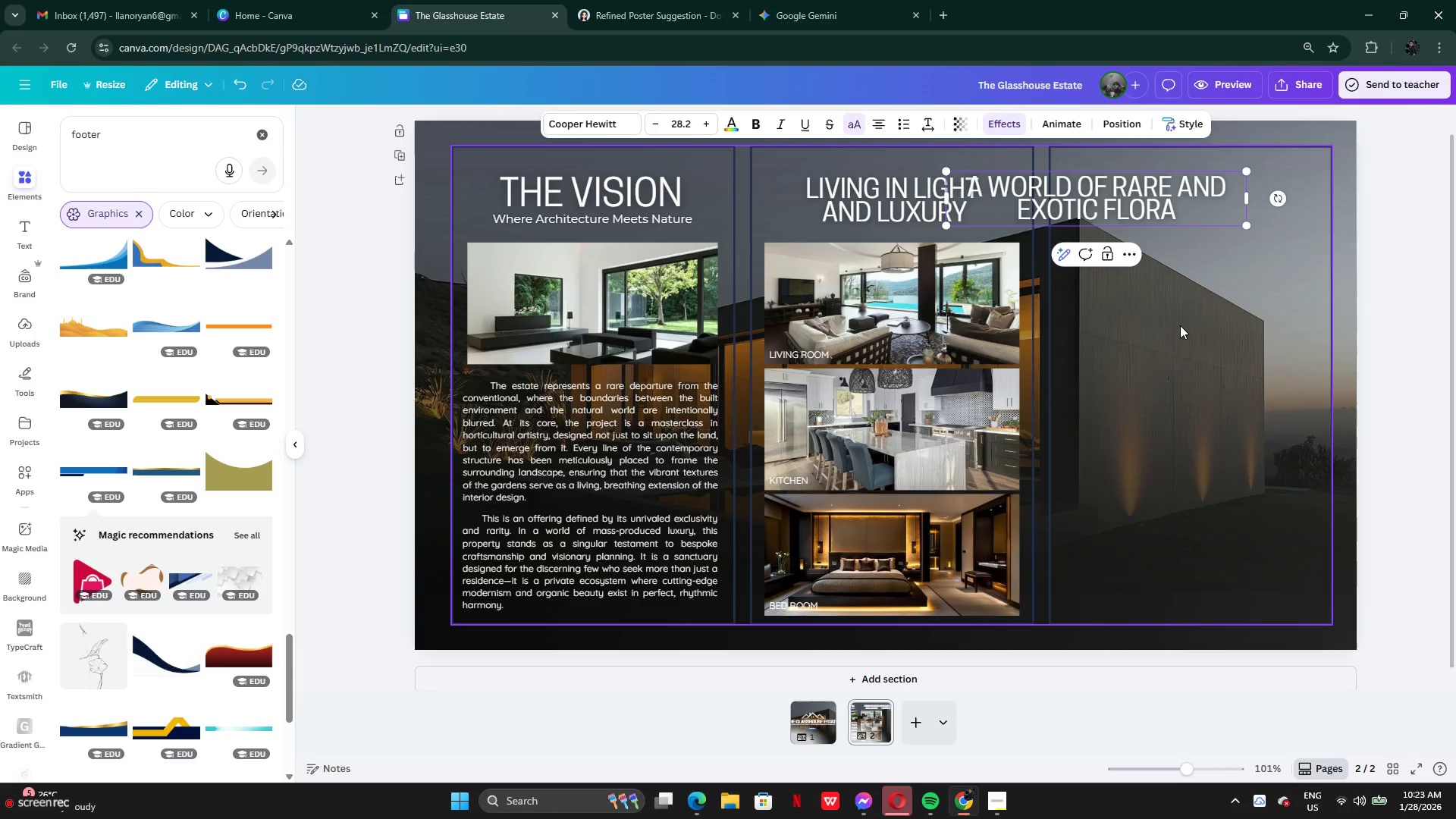 
left_click([1175, 313])
 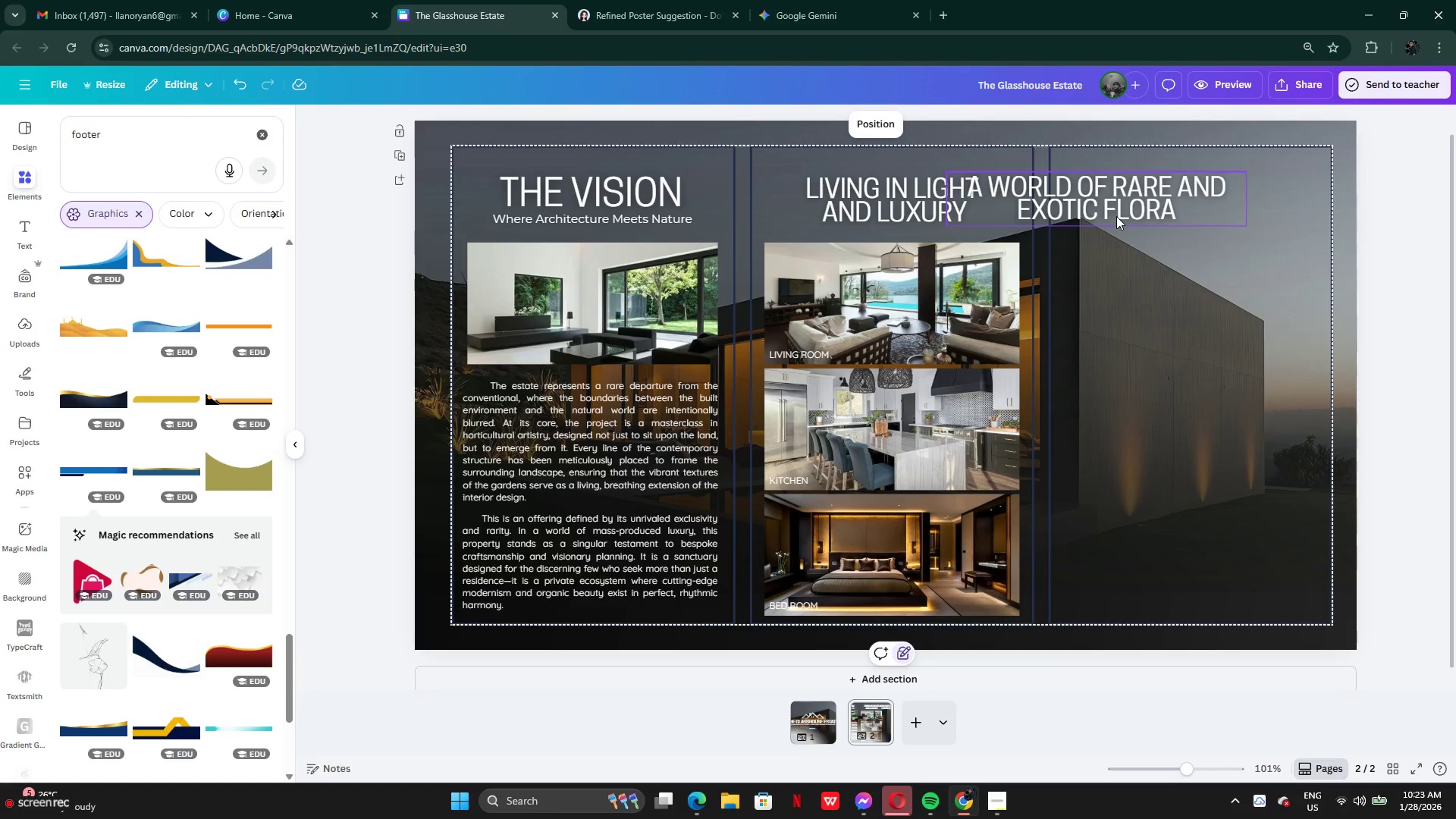 
left_click_drag(start_coordinate=[1125, 208], to_coordinate=[1219, 211])
 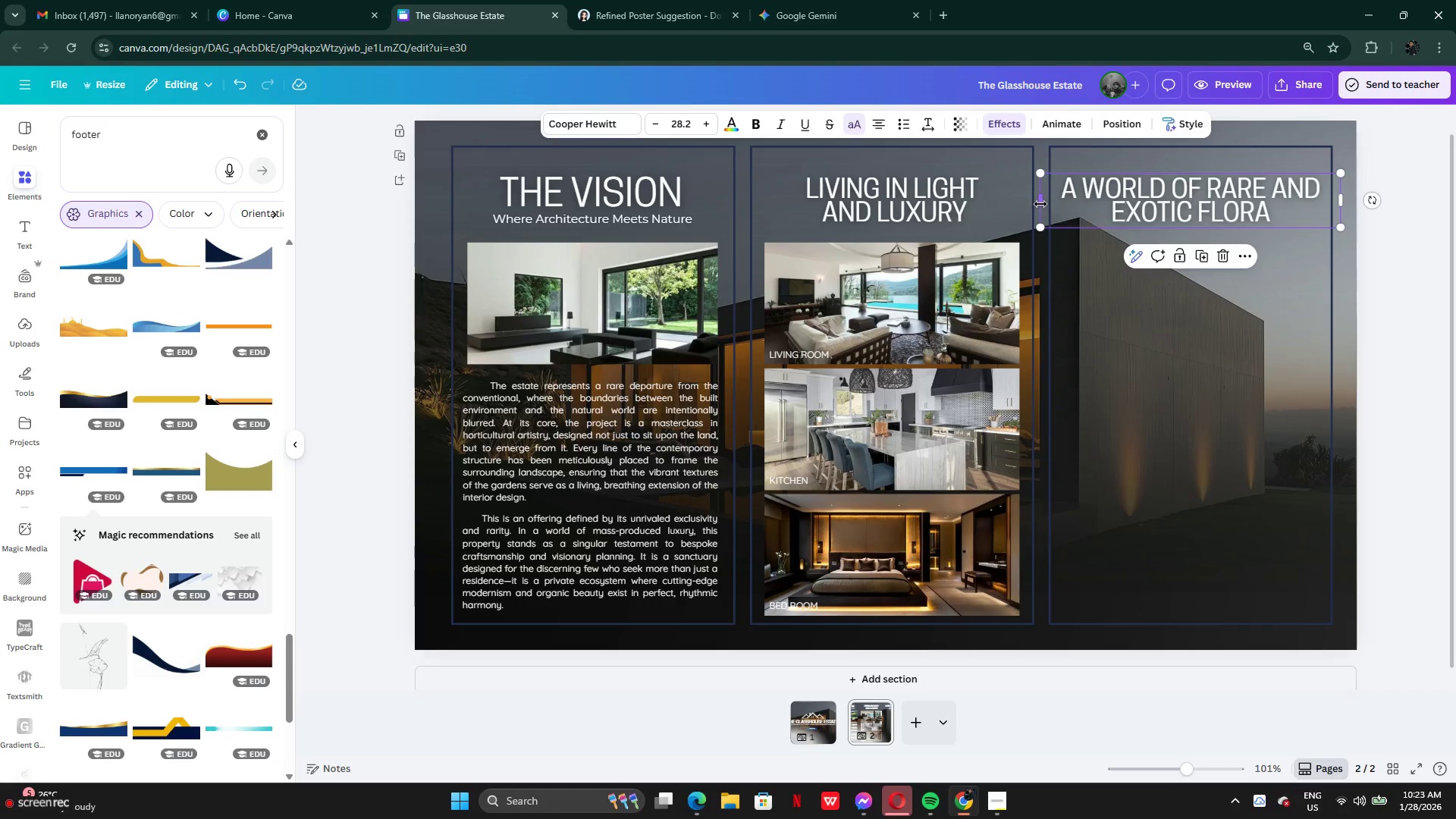 
left_click_drag(start_coordinate=[1040, 204], to_coordinate=[1088, 208])
 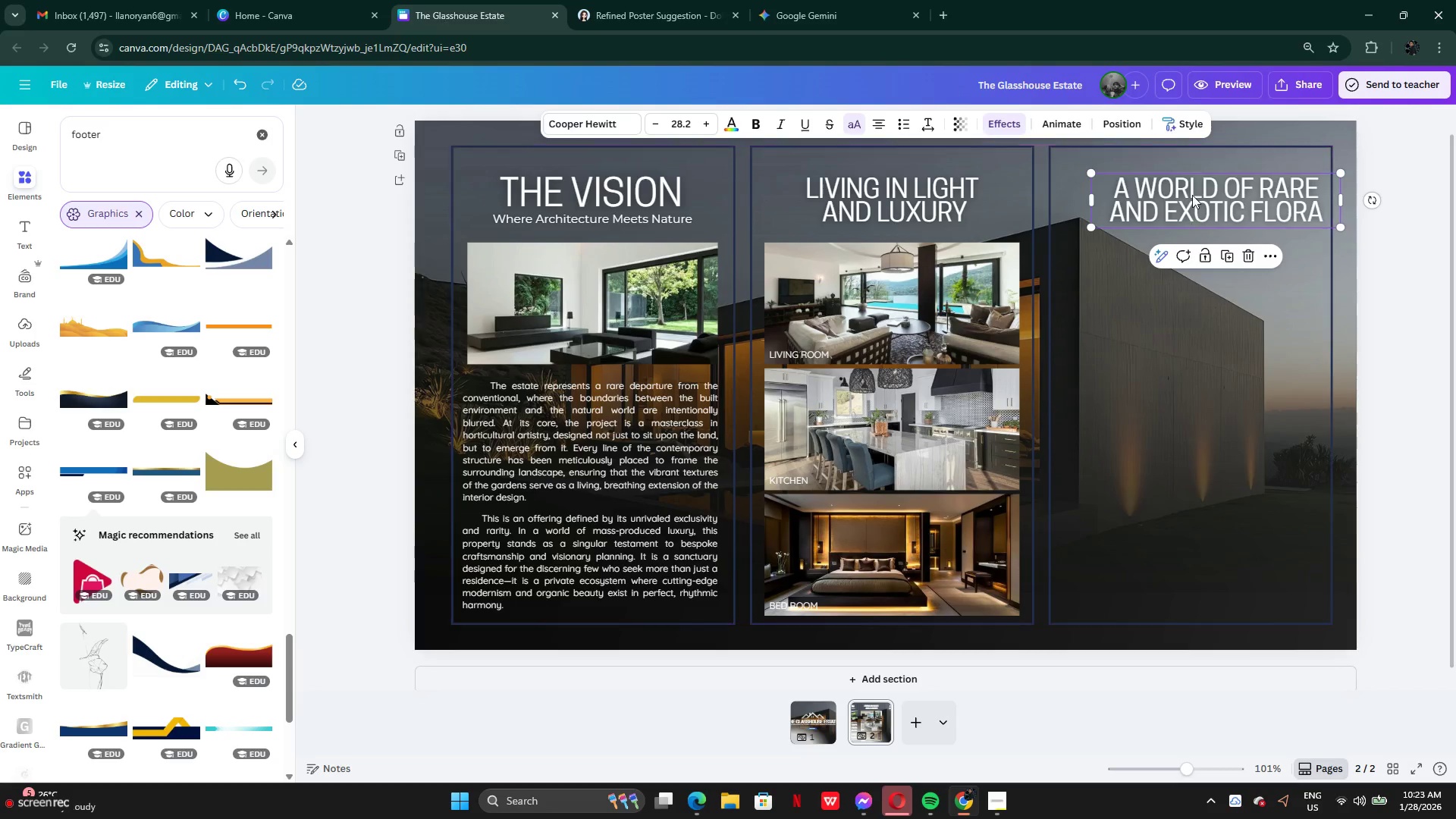 
left_click_drag(start_coordinate=[1192, 193], to_coordinate=[1169, 193])
 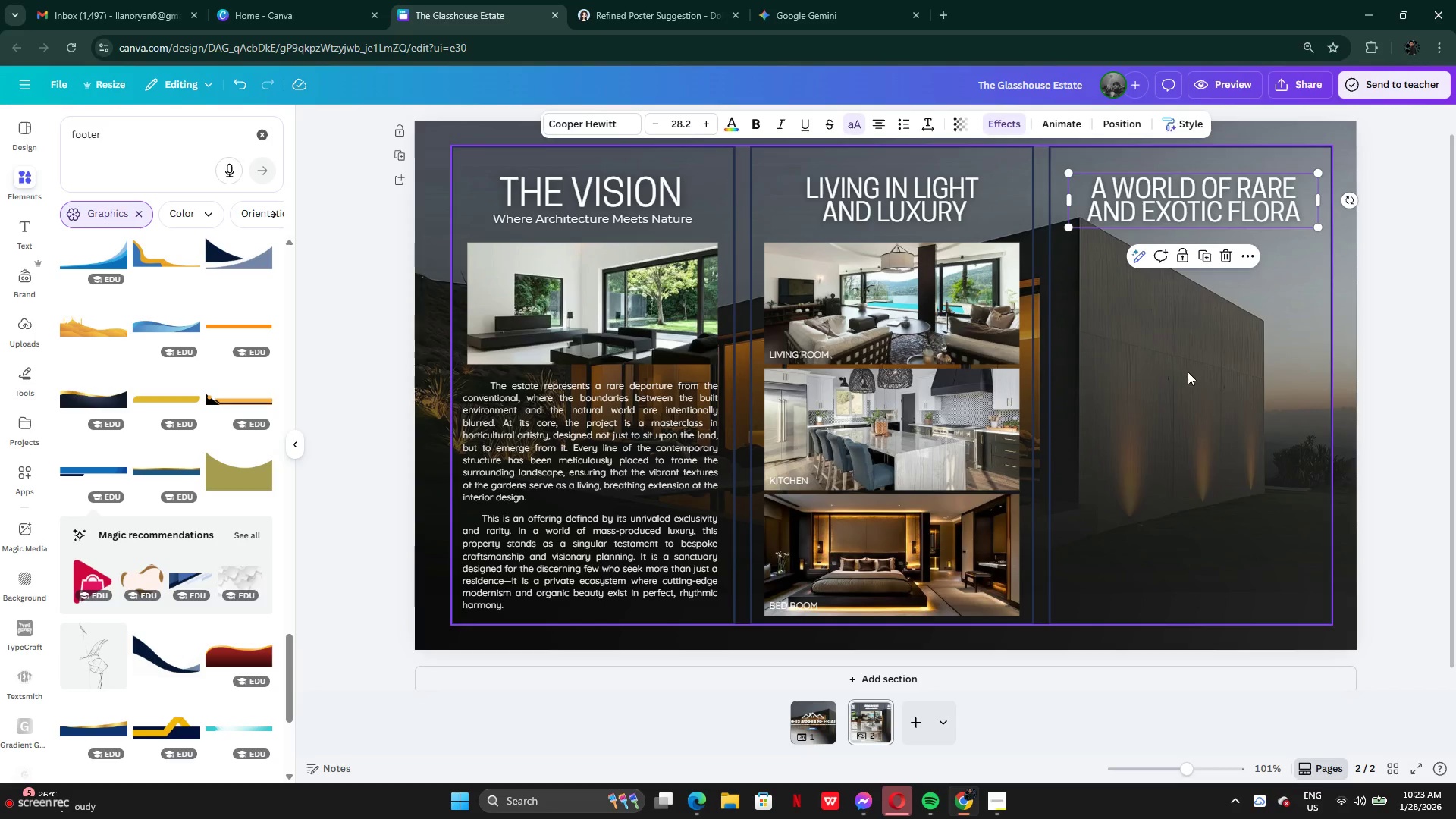 
left_click([1188, 372])
 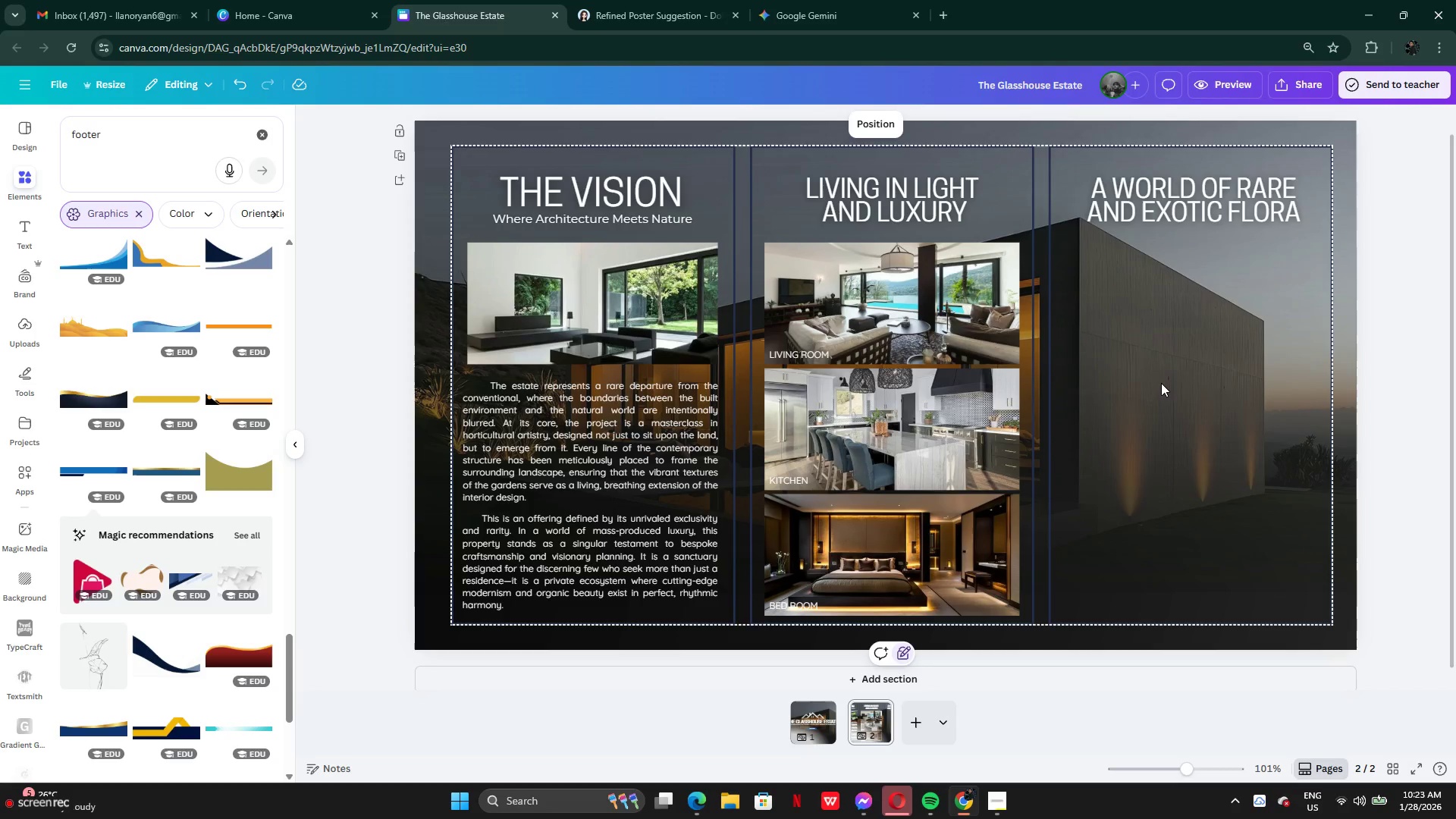 
wait(10.31)
 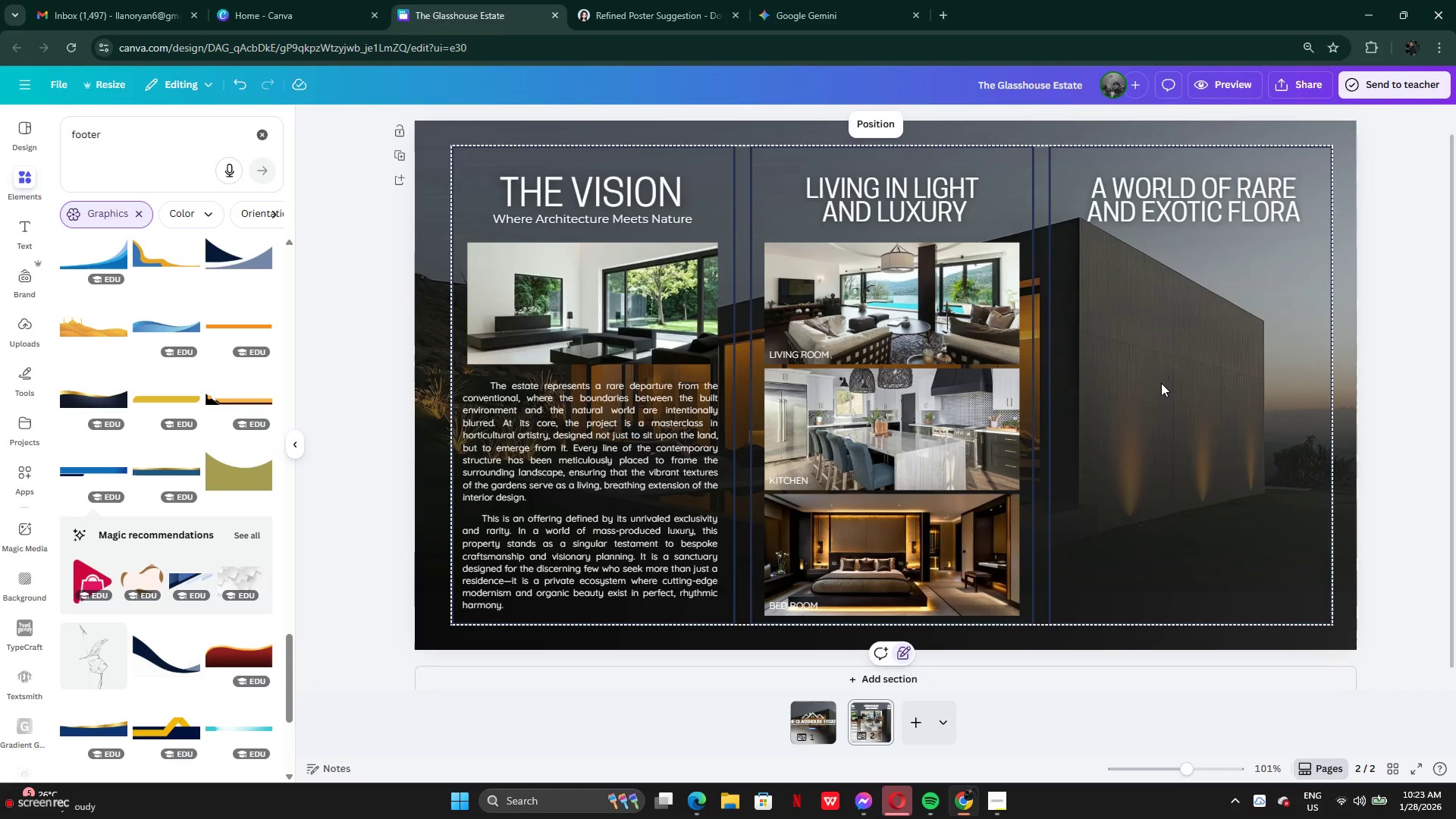 
mouse_move([1353, 784])
 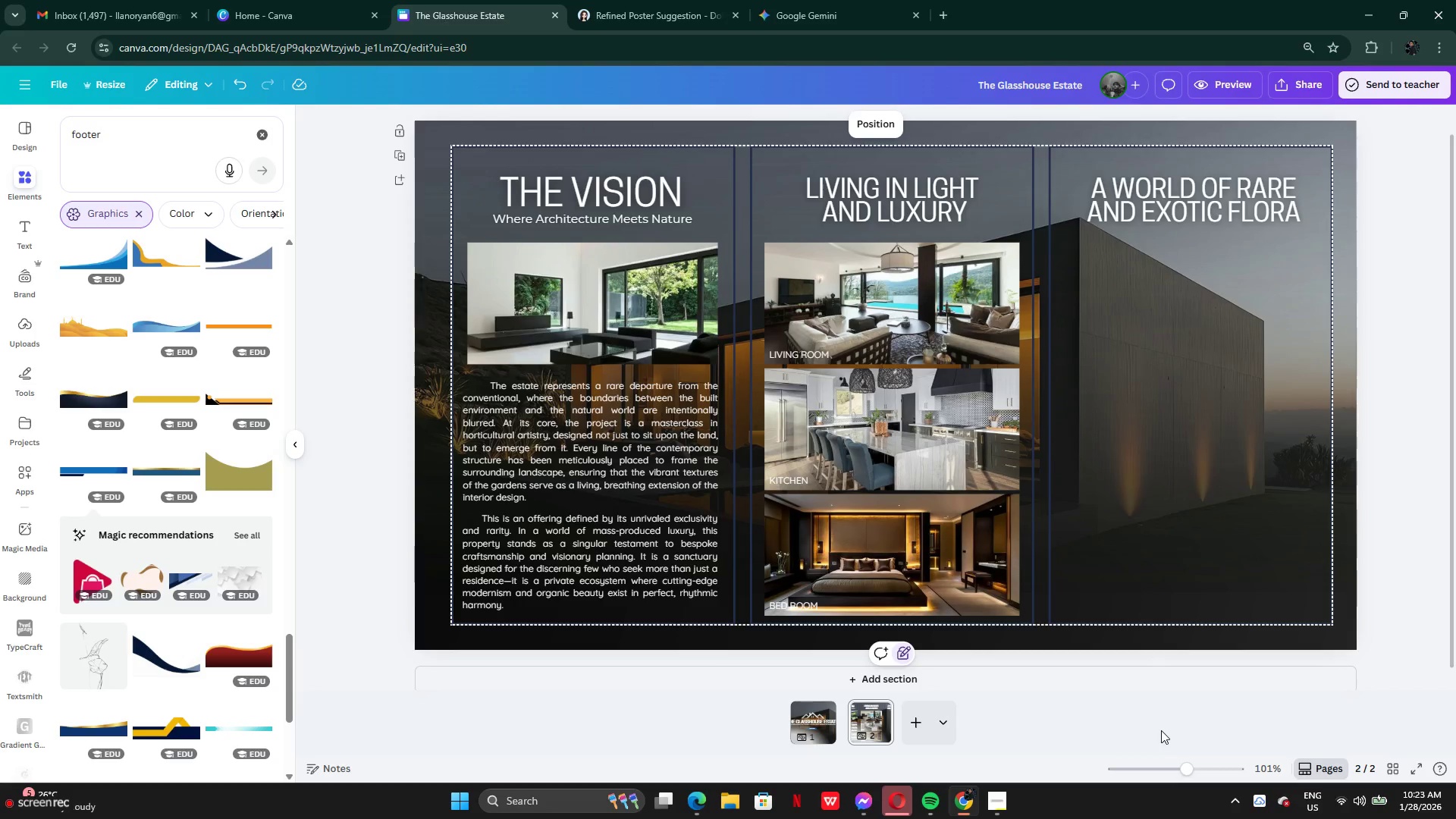 
left_click_drag(start_coordinate=[1163, 730], to_coordinate=[1169, 730])
 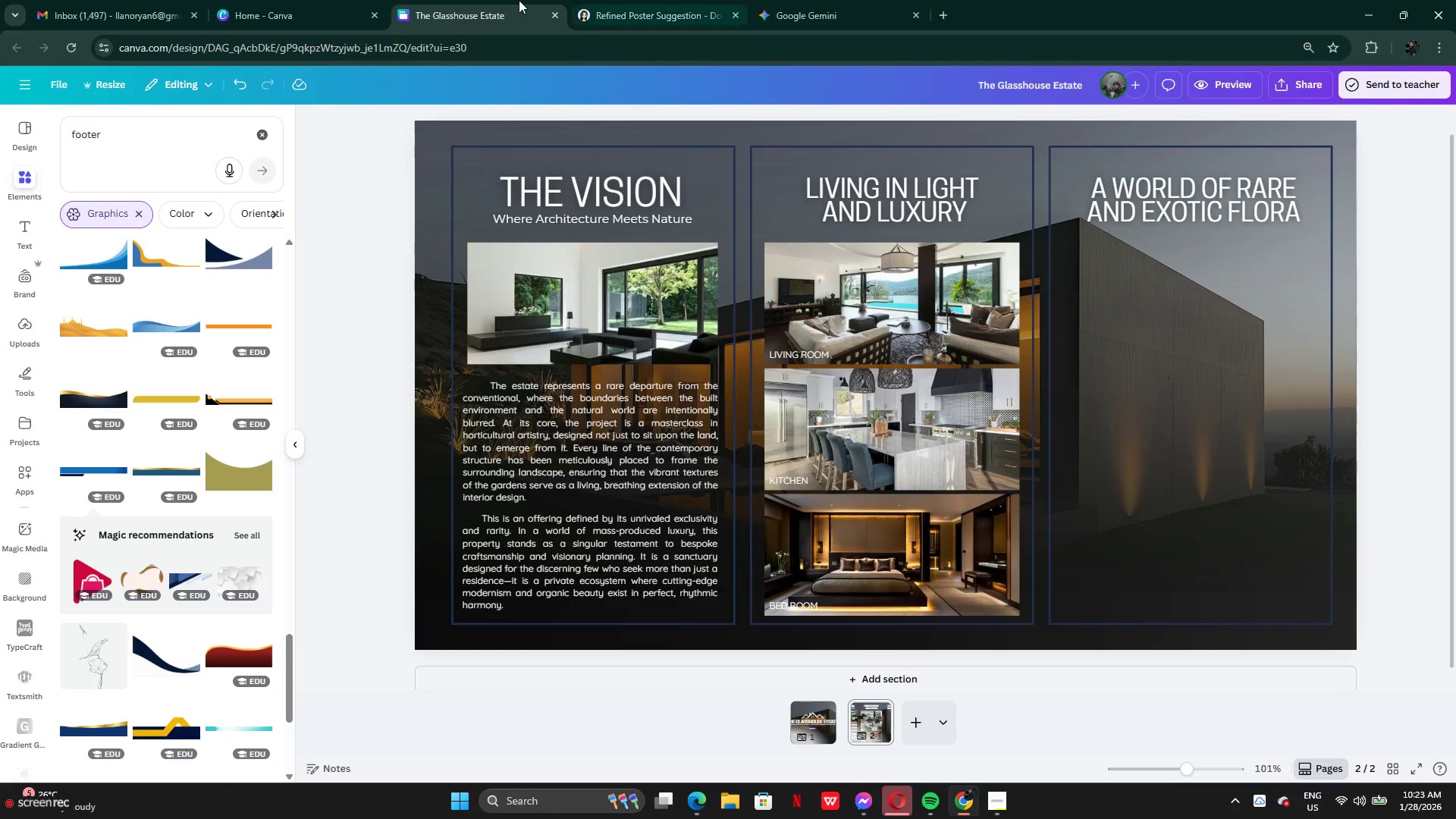 
left_click([670, 11])
 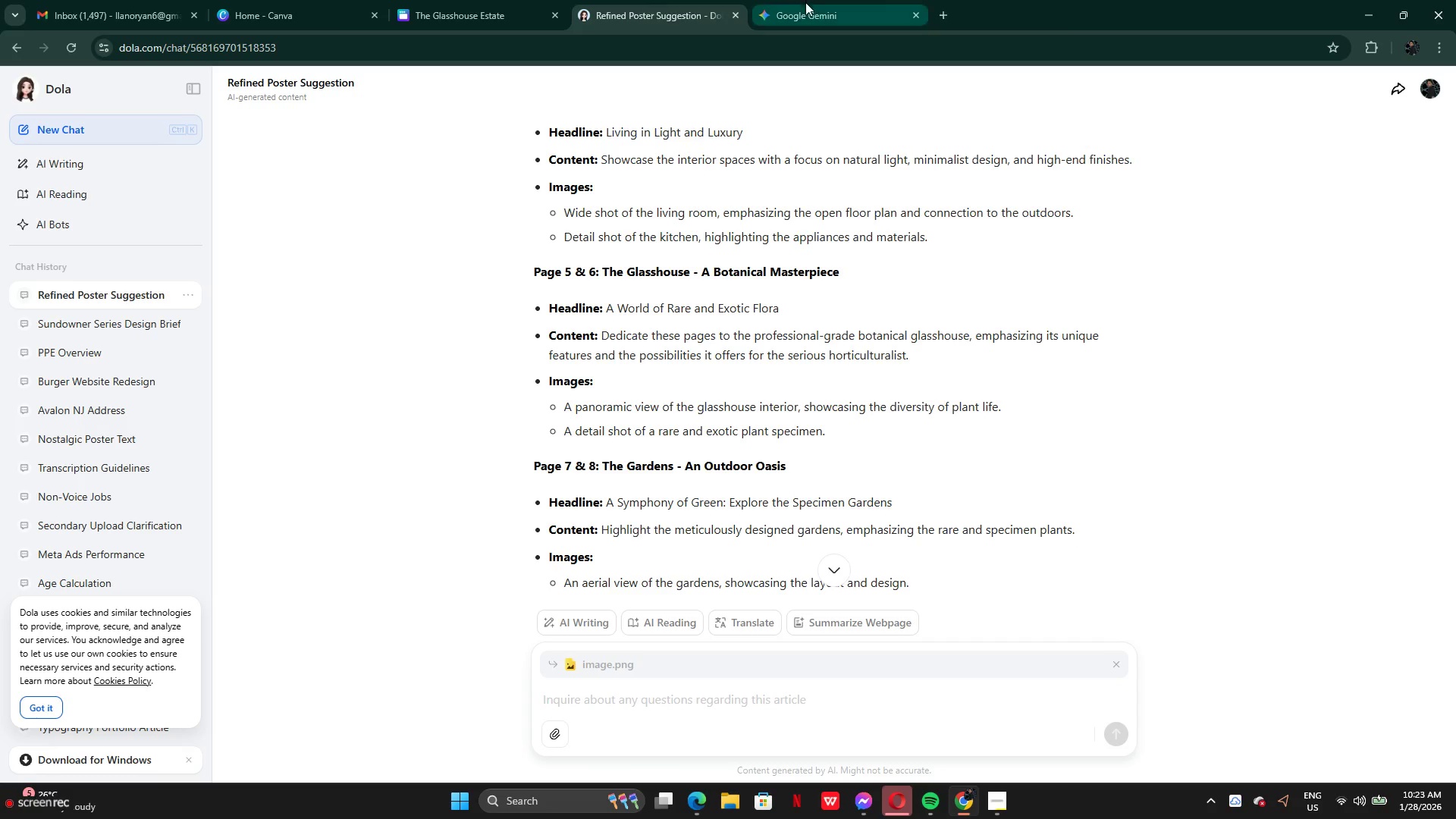 
left_click([801, 8])
 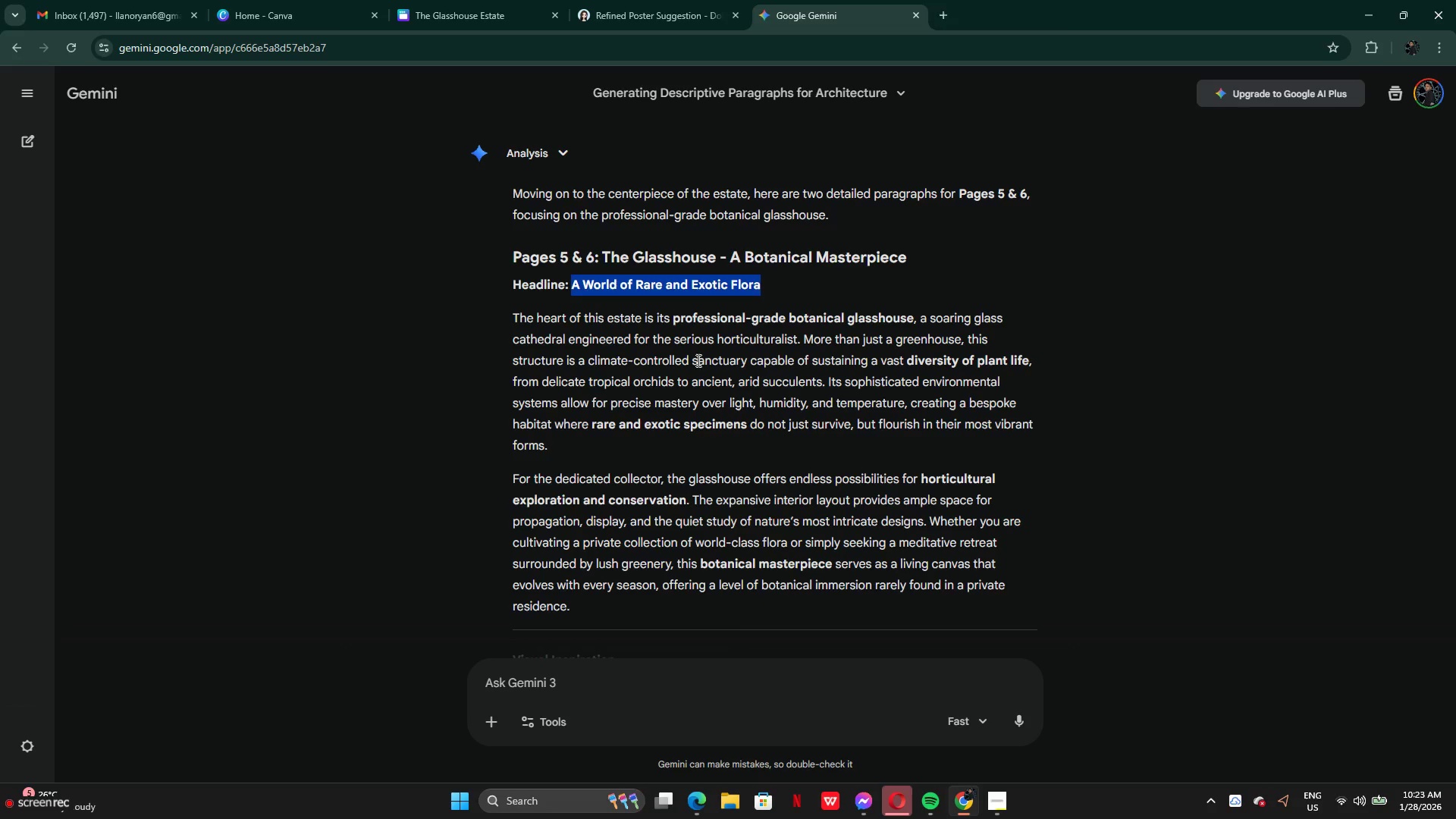 
left_click([666, 371])
 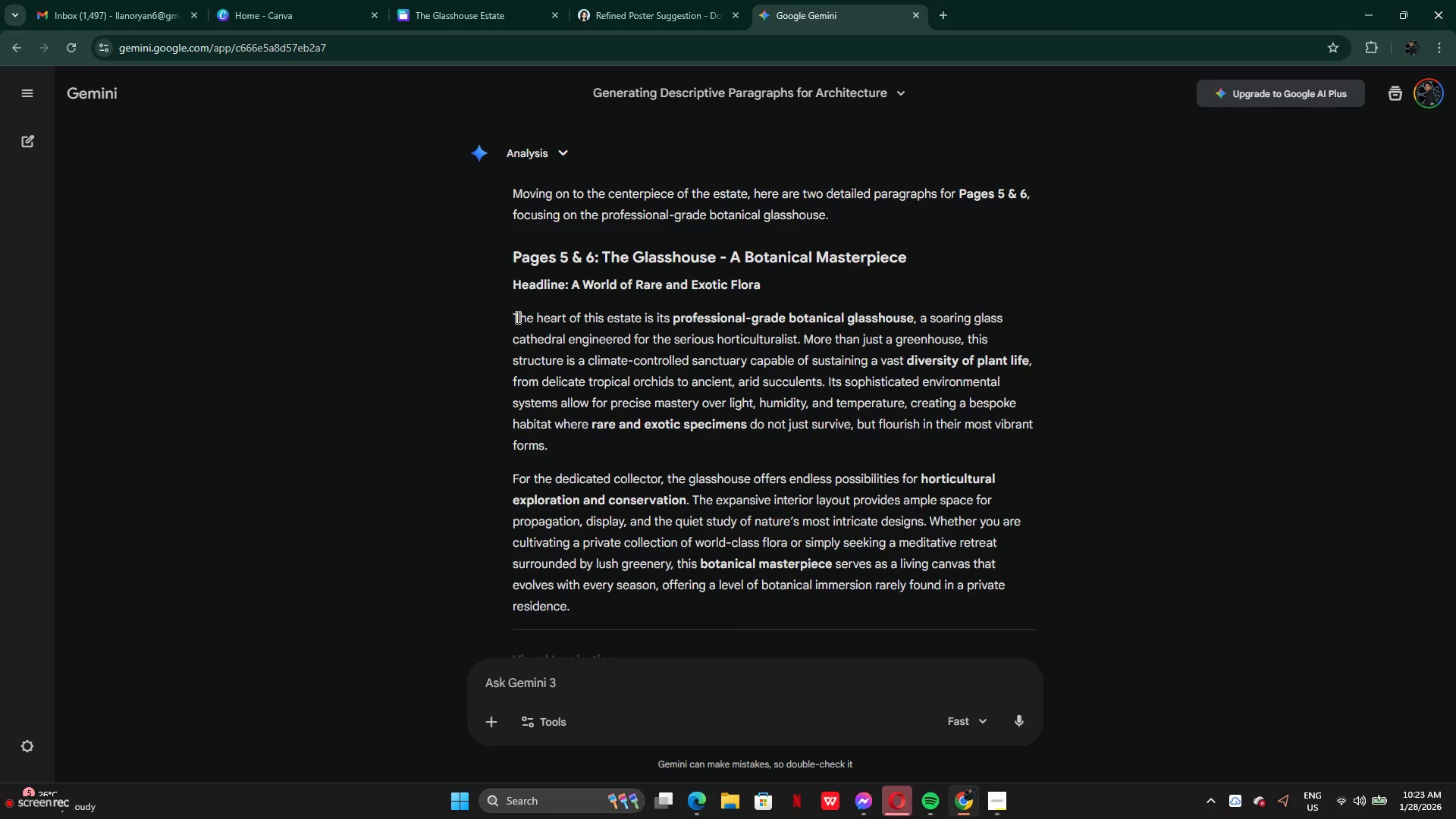 
left_click_drag(start_coordinate=[516, 315], to_coordinate=[522, 317])
 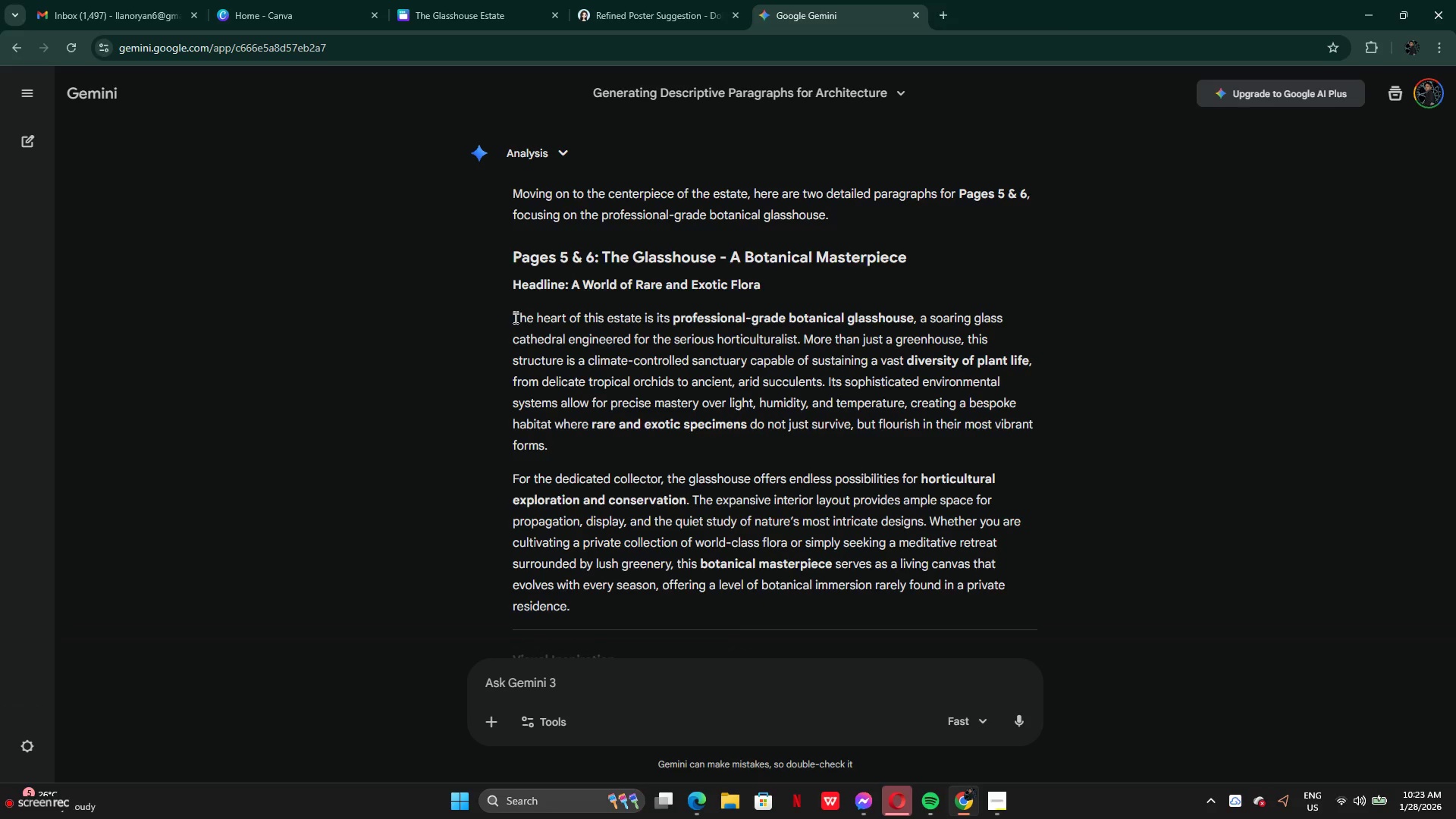 
left_click_drag(start_coordinate=[514, 317], to_coordinate=[629, 453])
 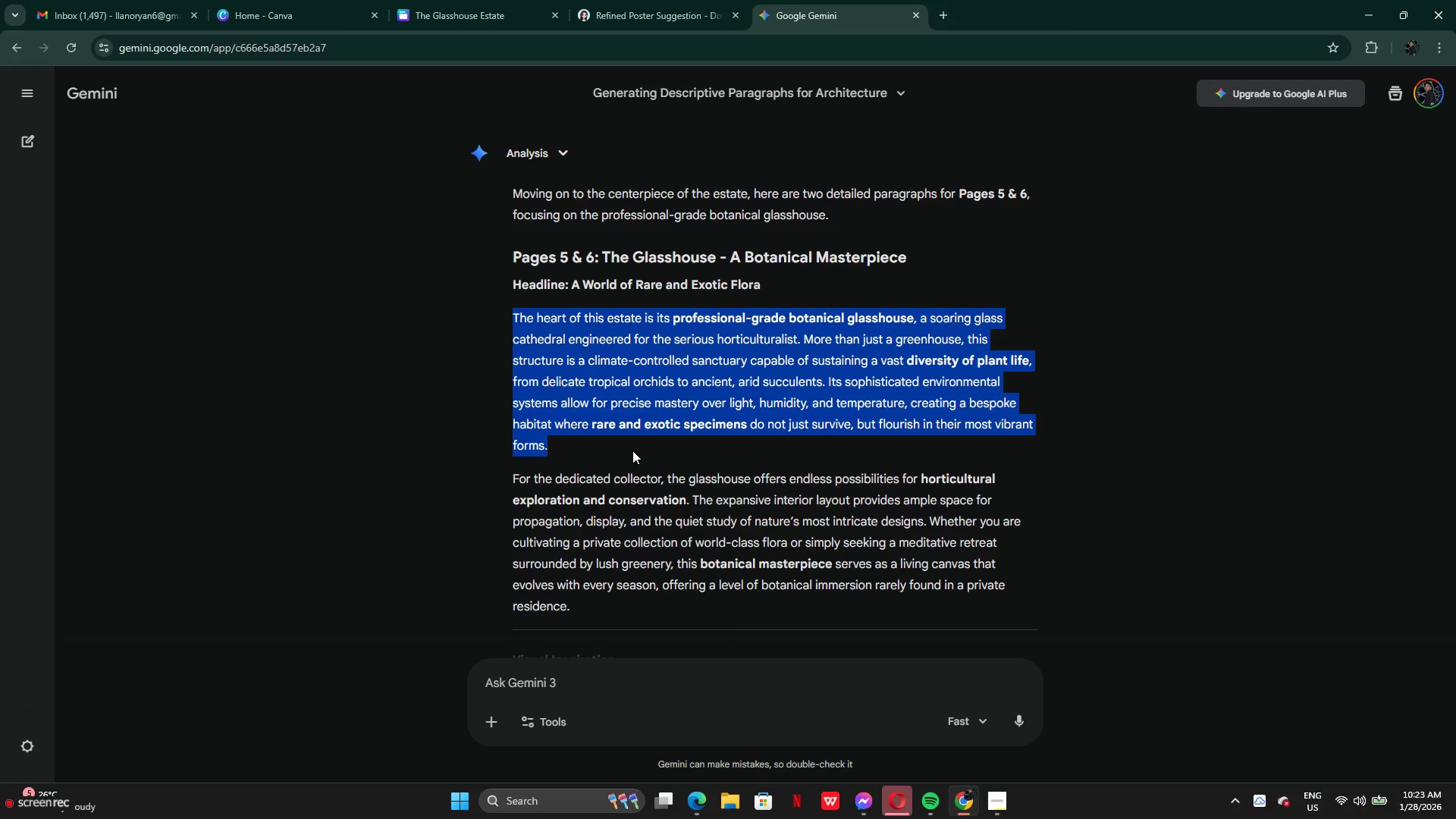 
key(Control+C)
 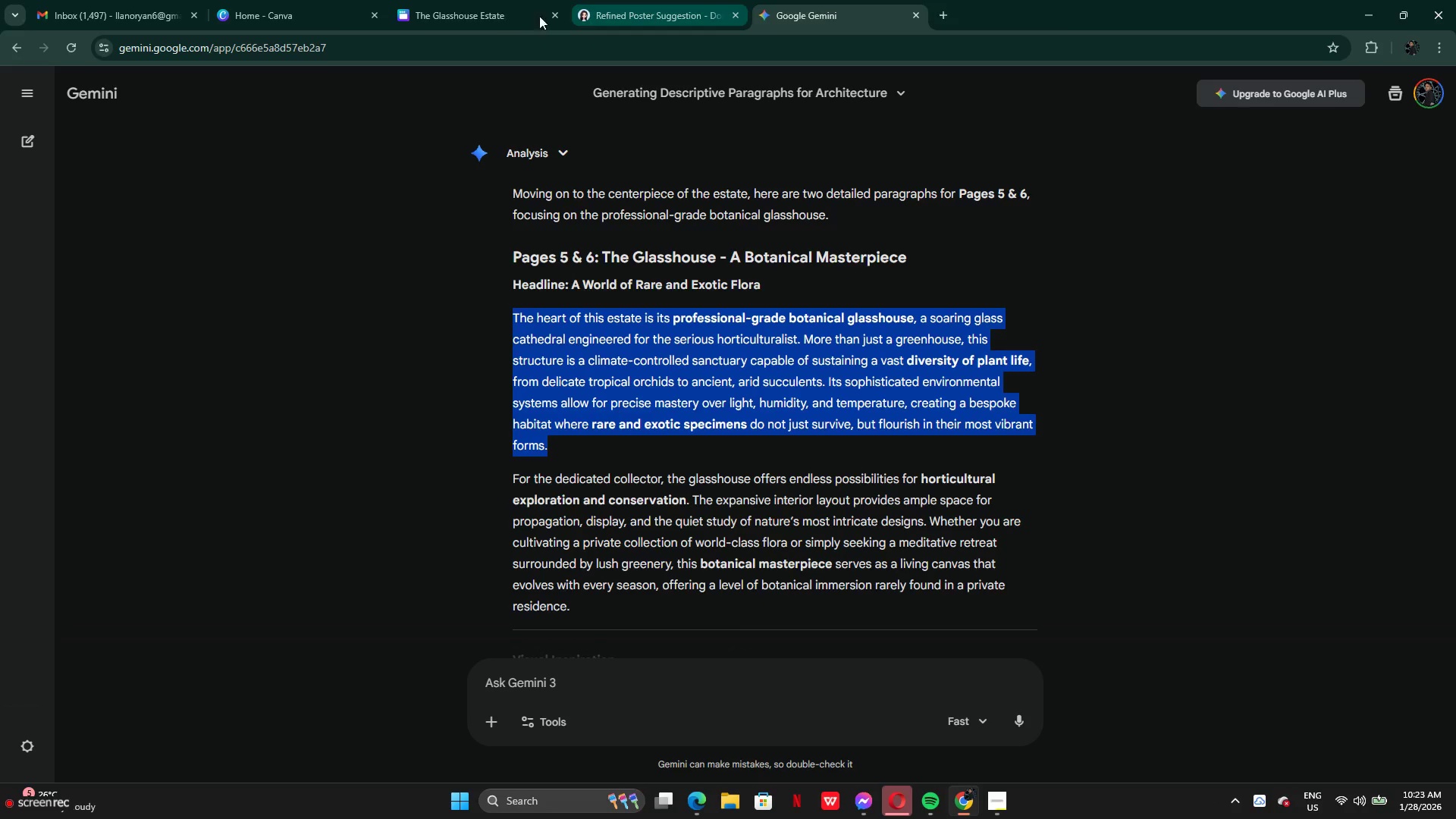 
left_click([482, 16])
 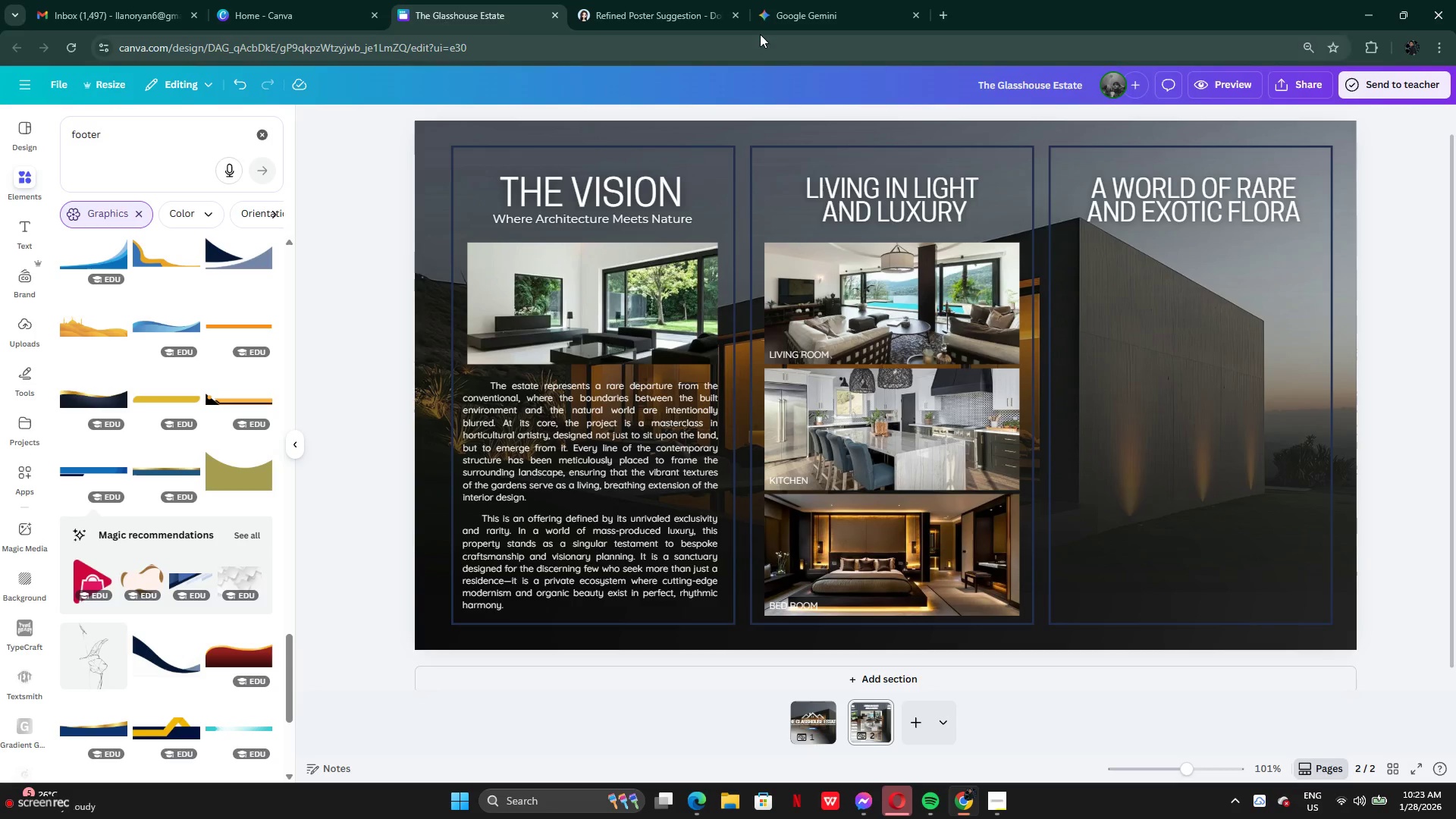 
left_click([797, 18])
 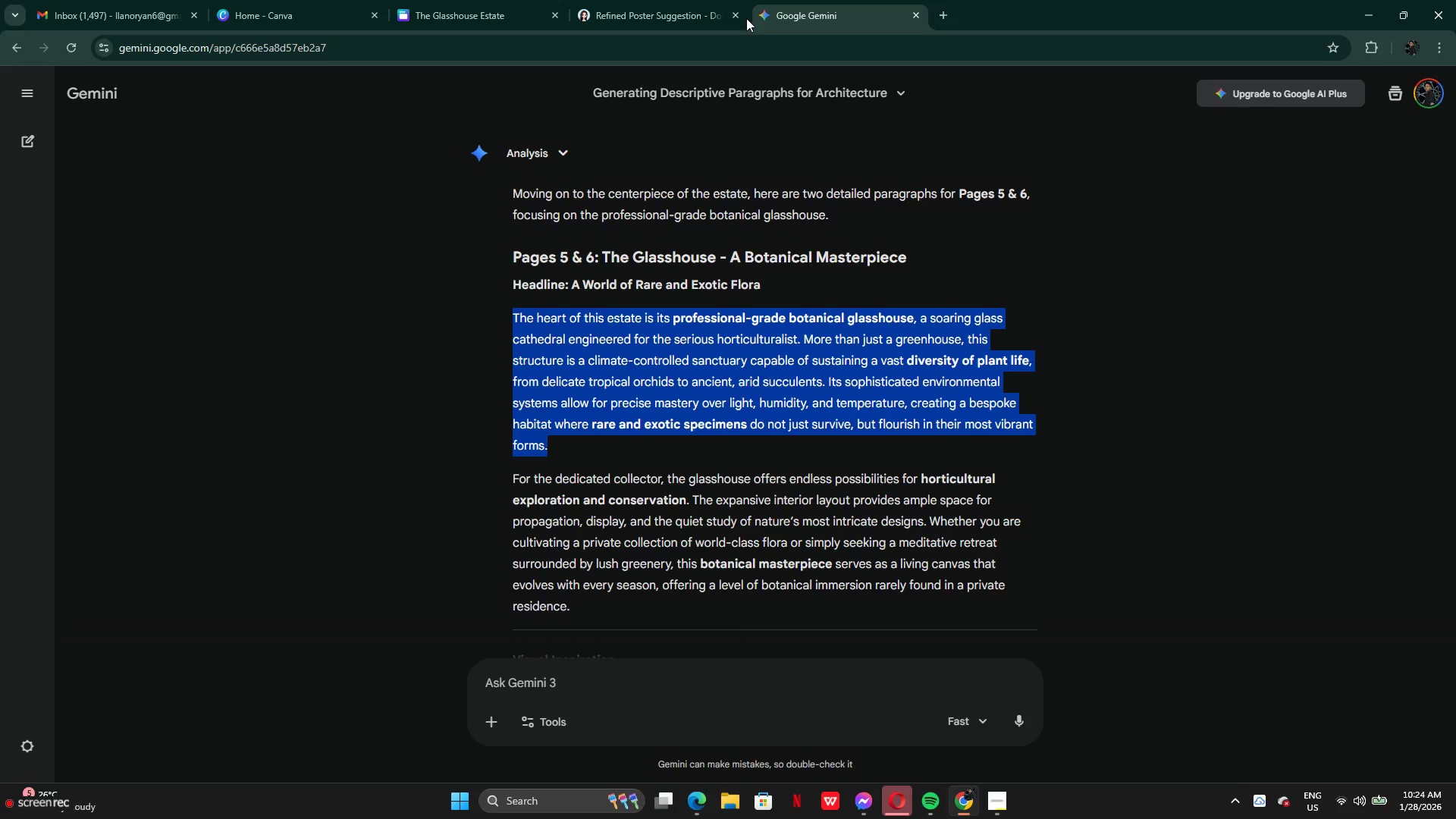 
left_click([648, 4])
 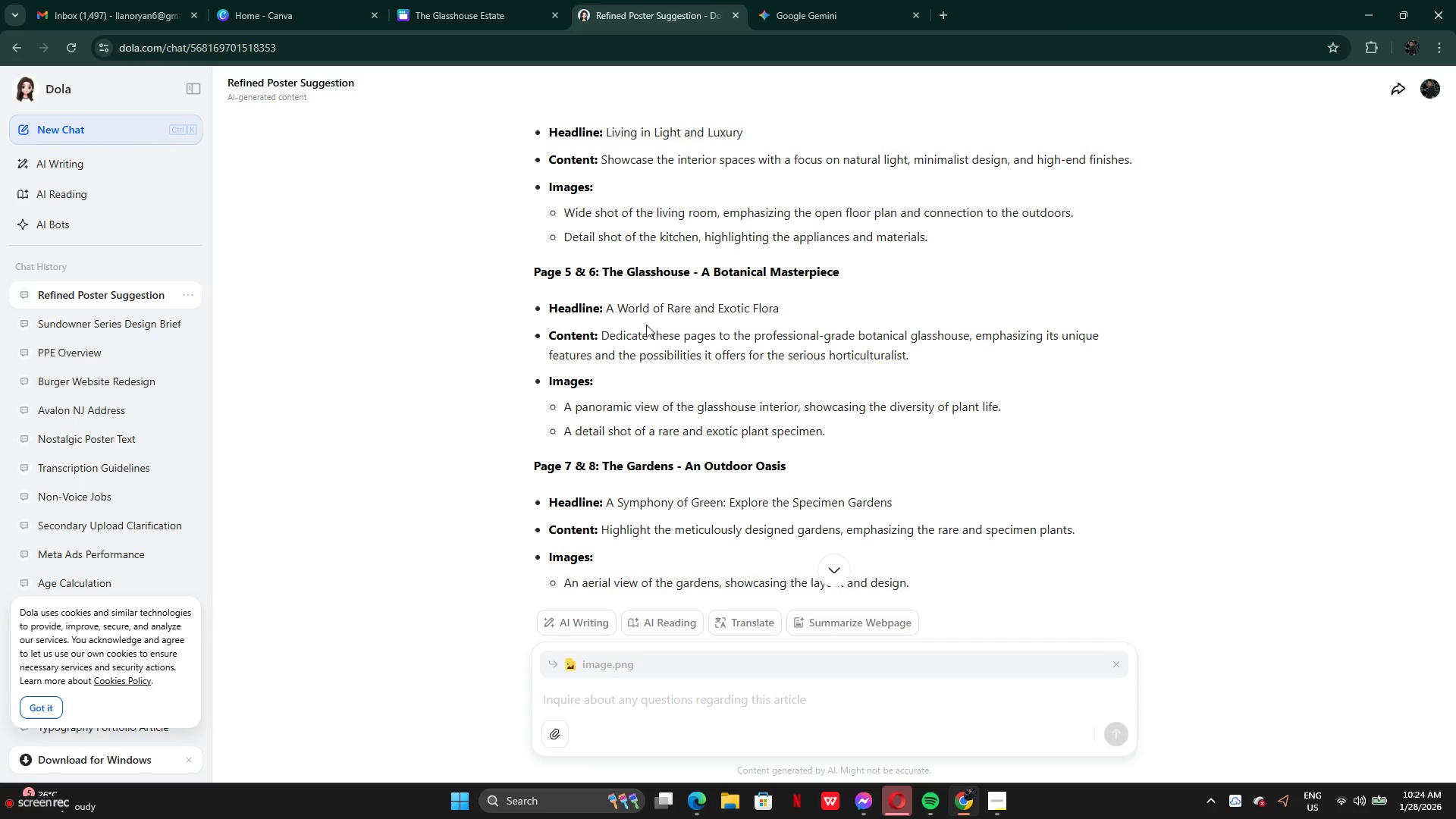 
left_click([470, 11])
 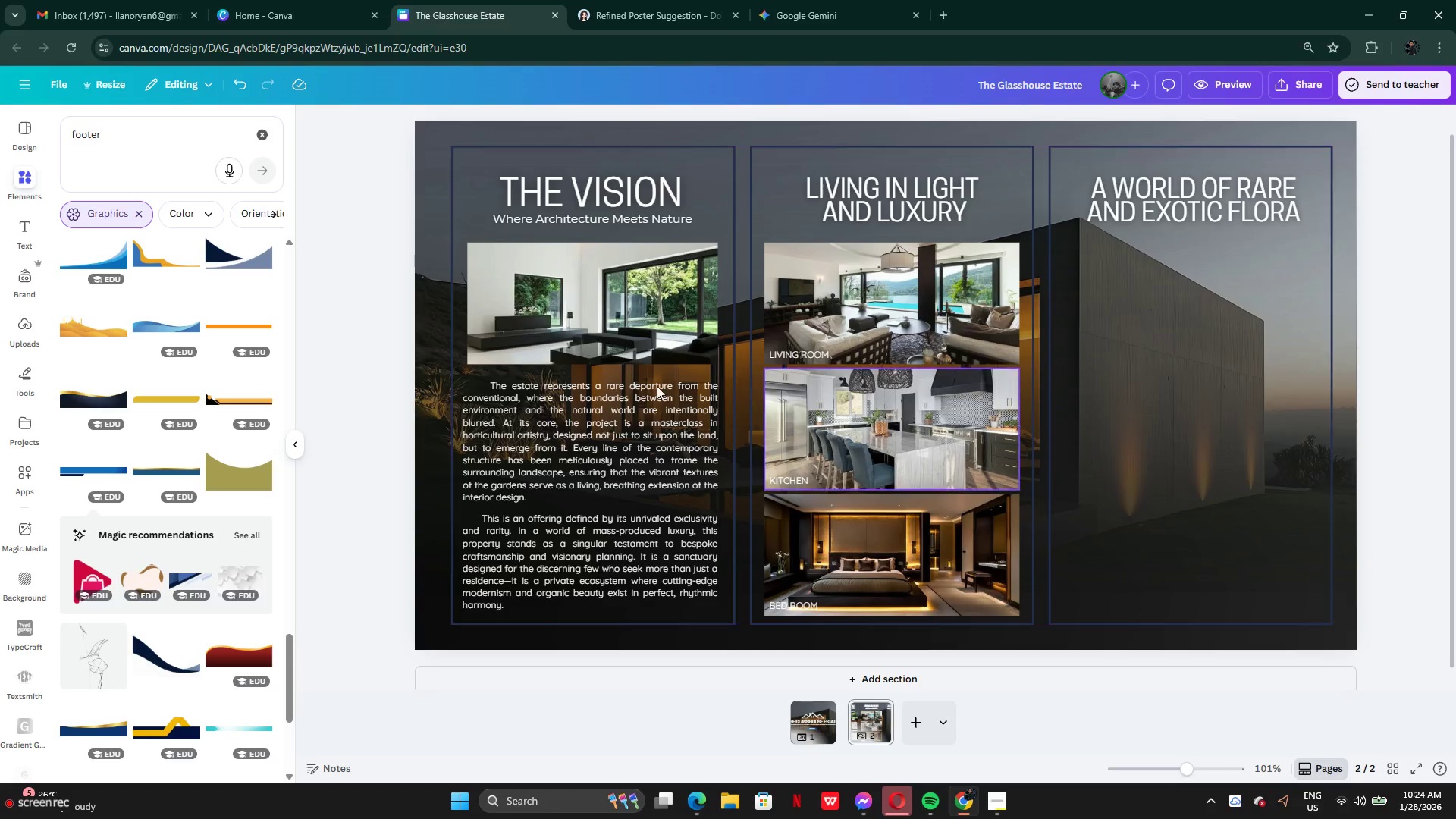 
left_click([592, 438])
 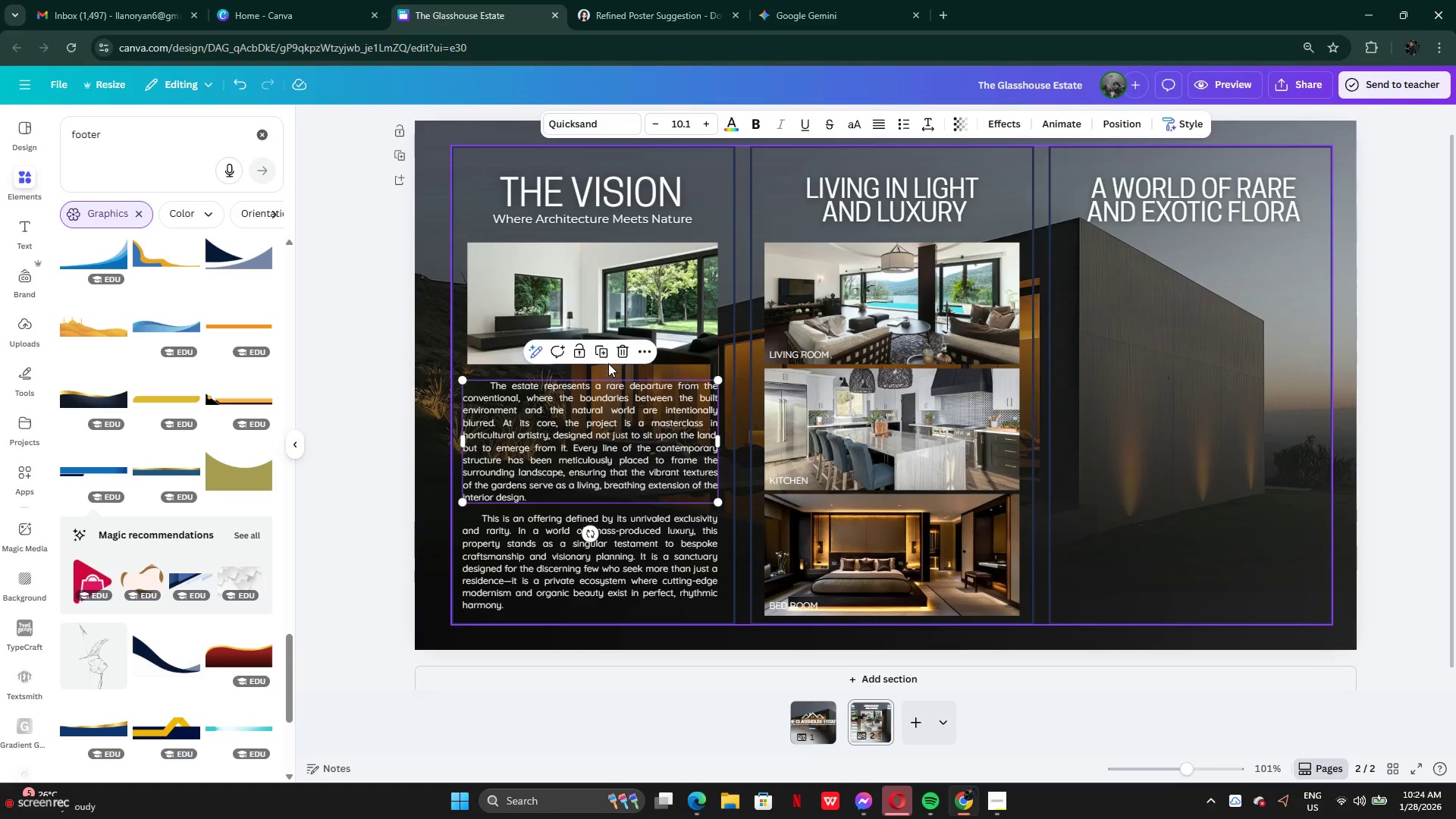 
left_click([608, 359])
 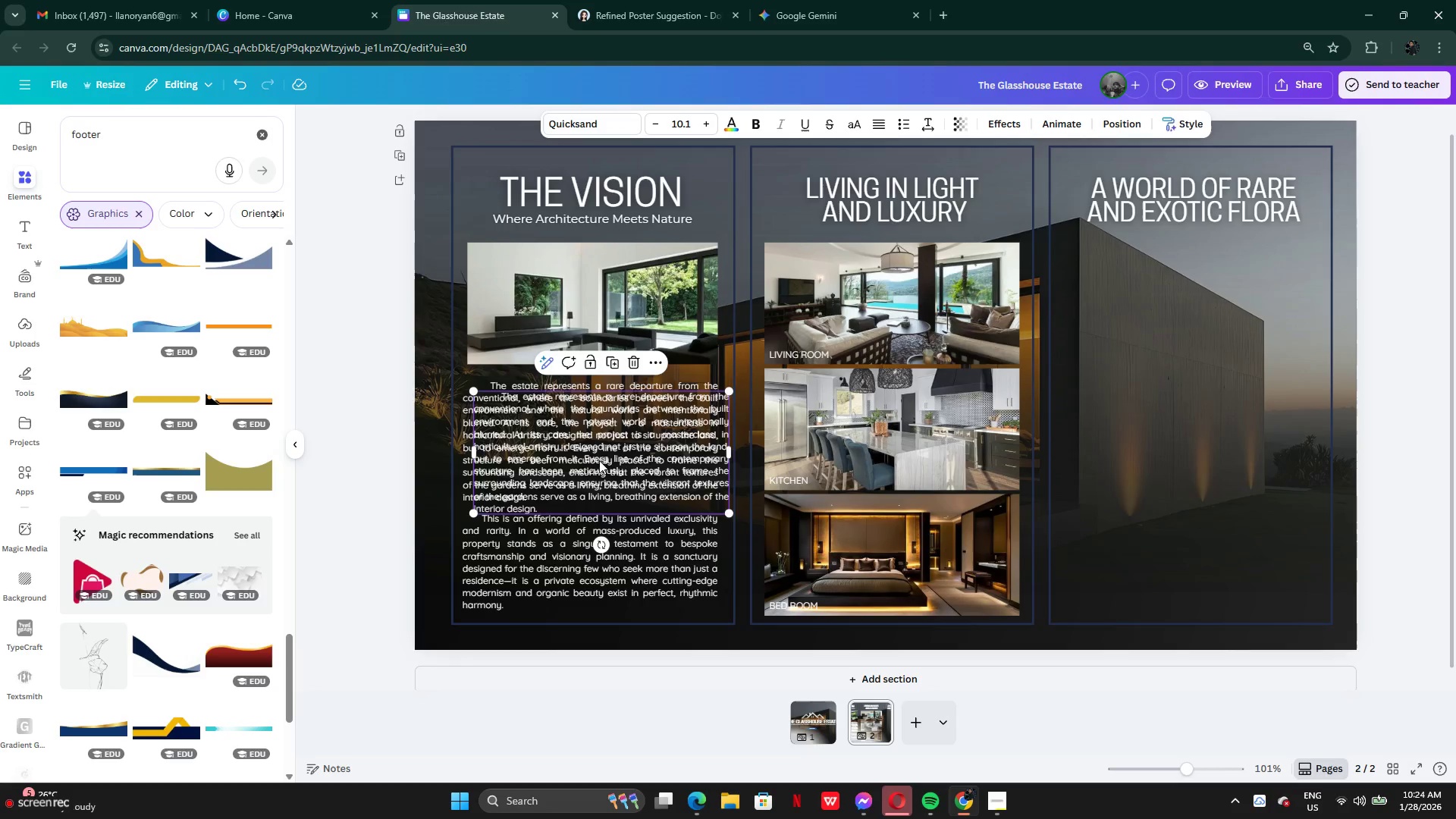 
left_click_drag(start_coordinate=[599, 460], to_coordinate=[1189, 470])
 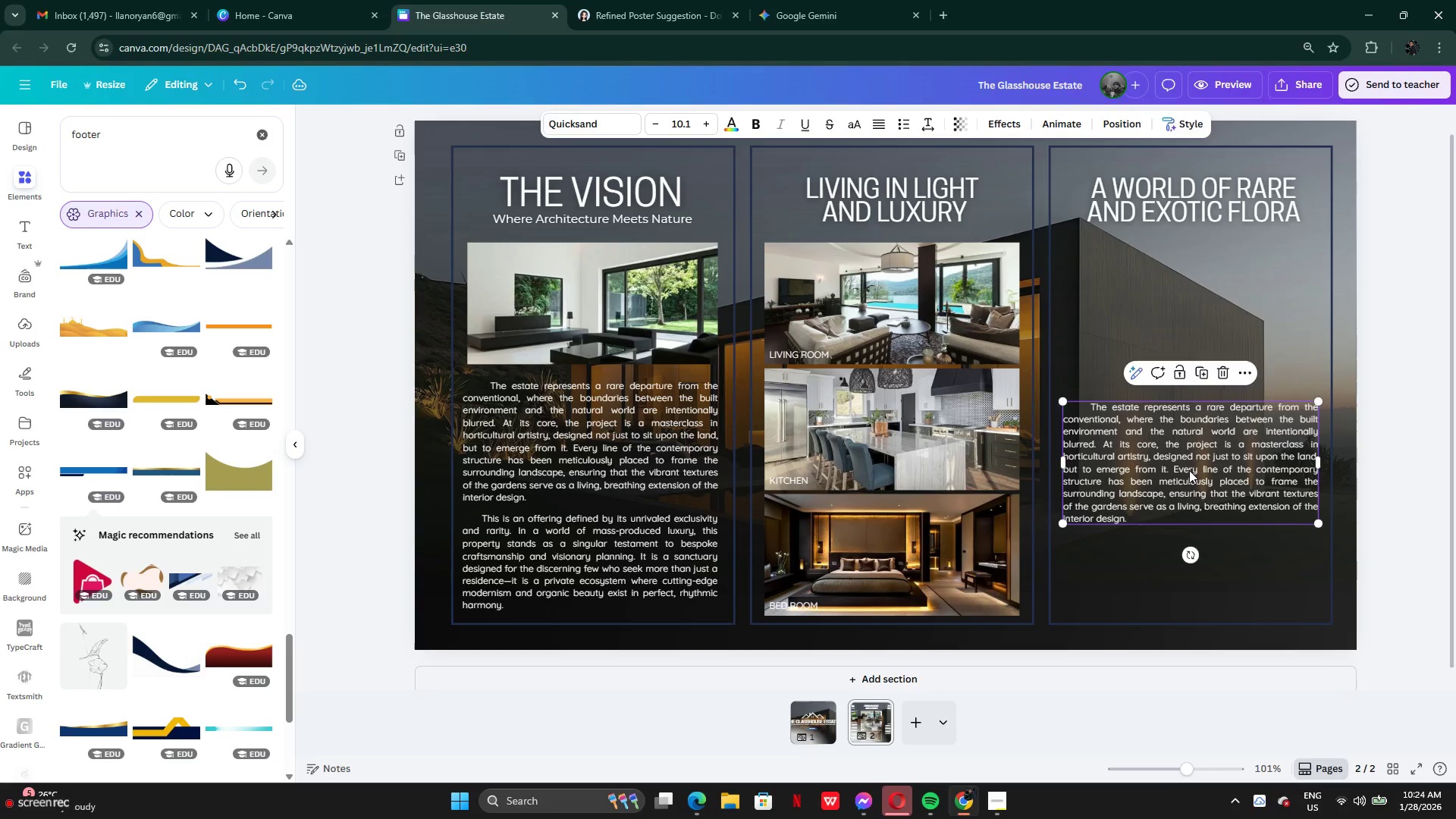 
left_click([1189, 470])
 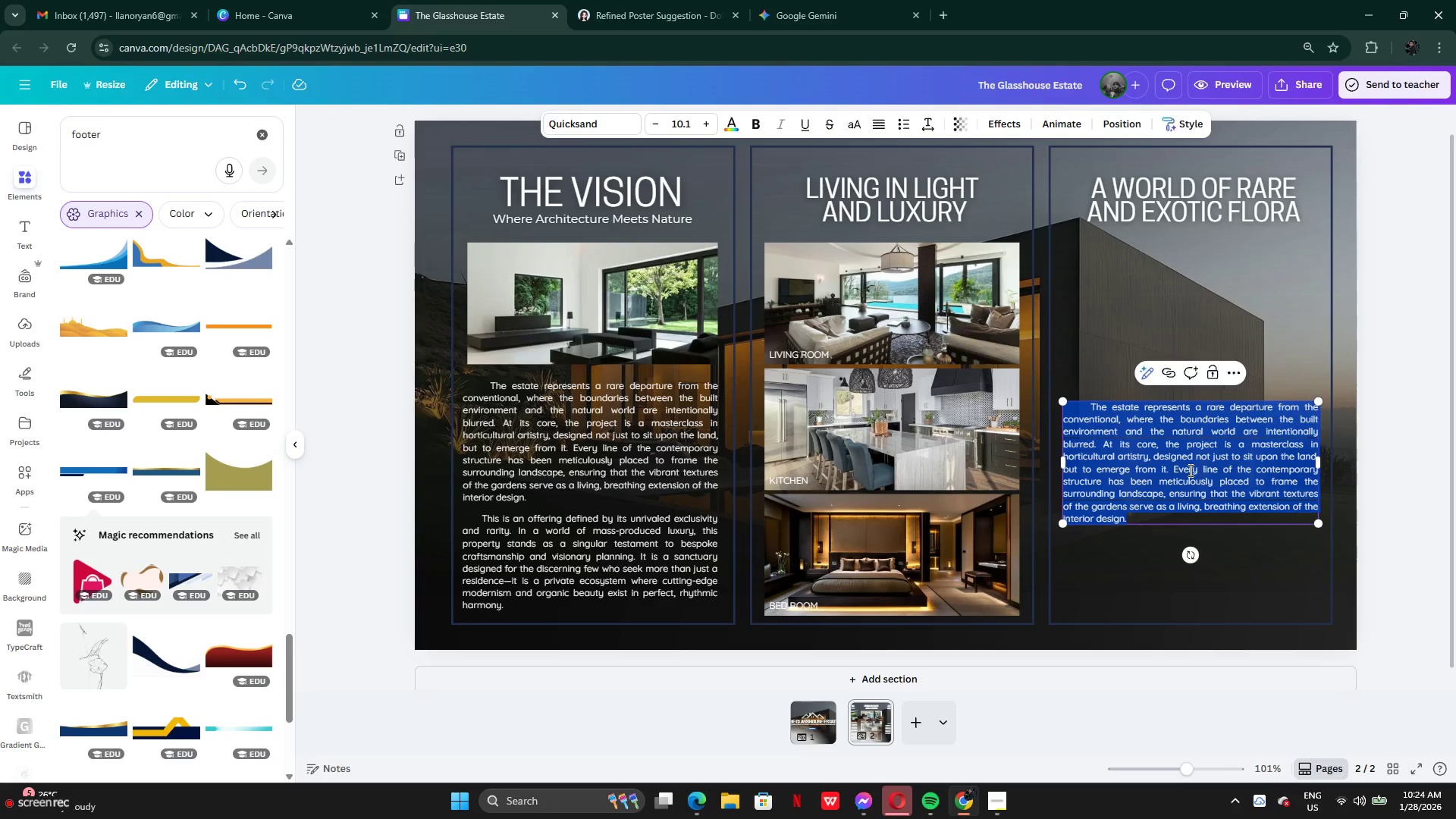 
key(Control+V)
 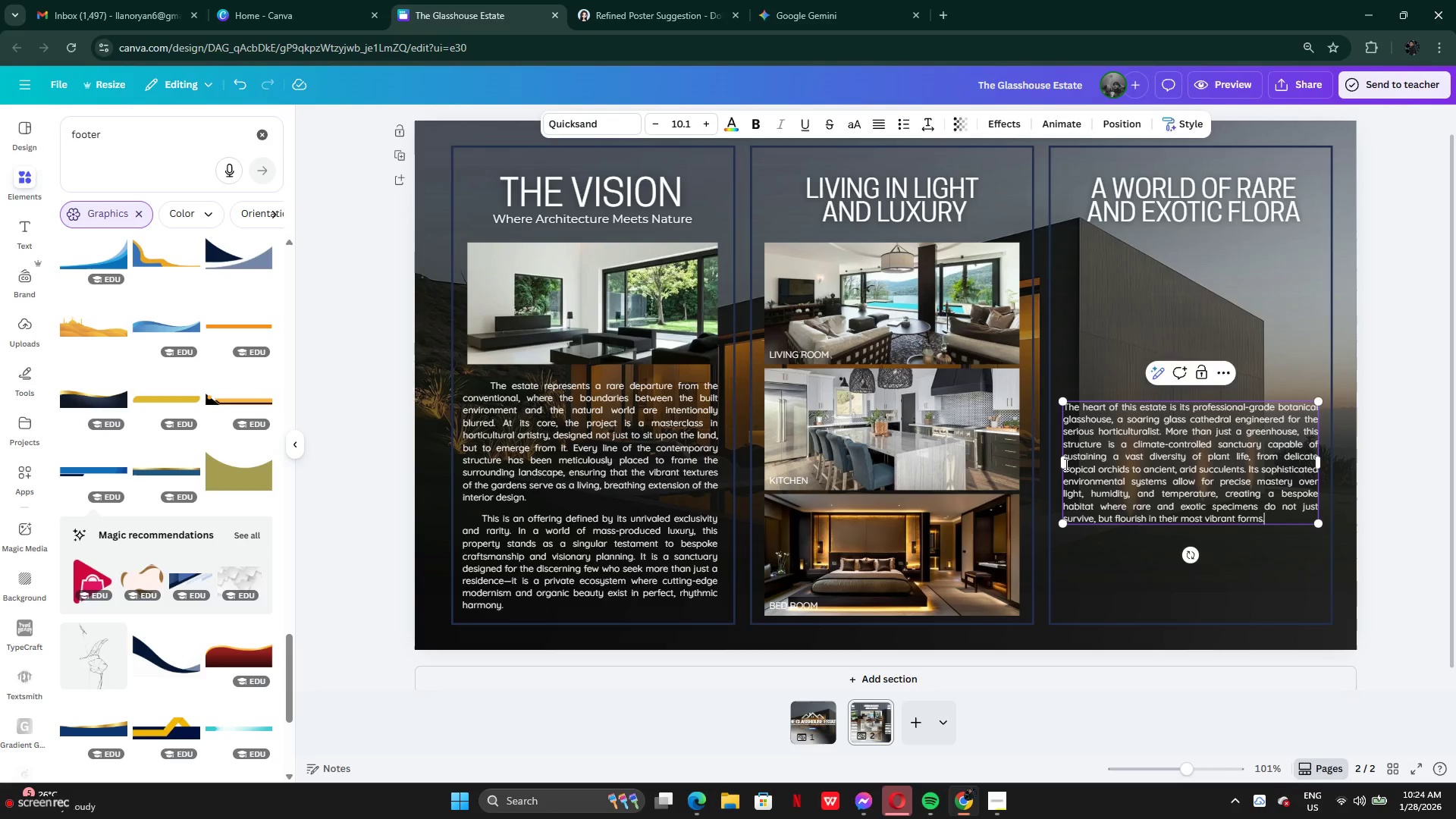 
left_click_drag(start_coordinate=[1062, 462], to_coordinate=[1198, 473])
 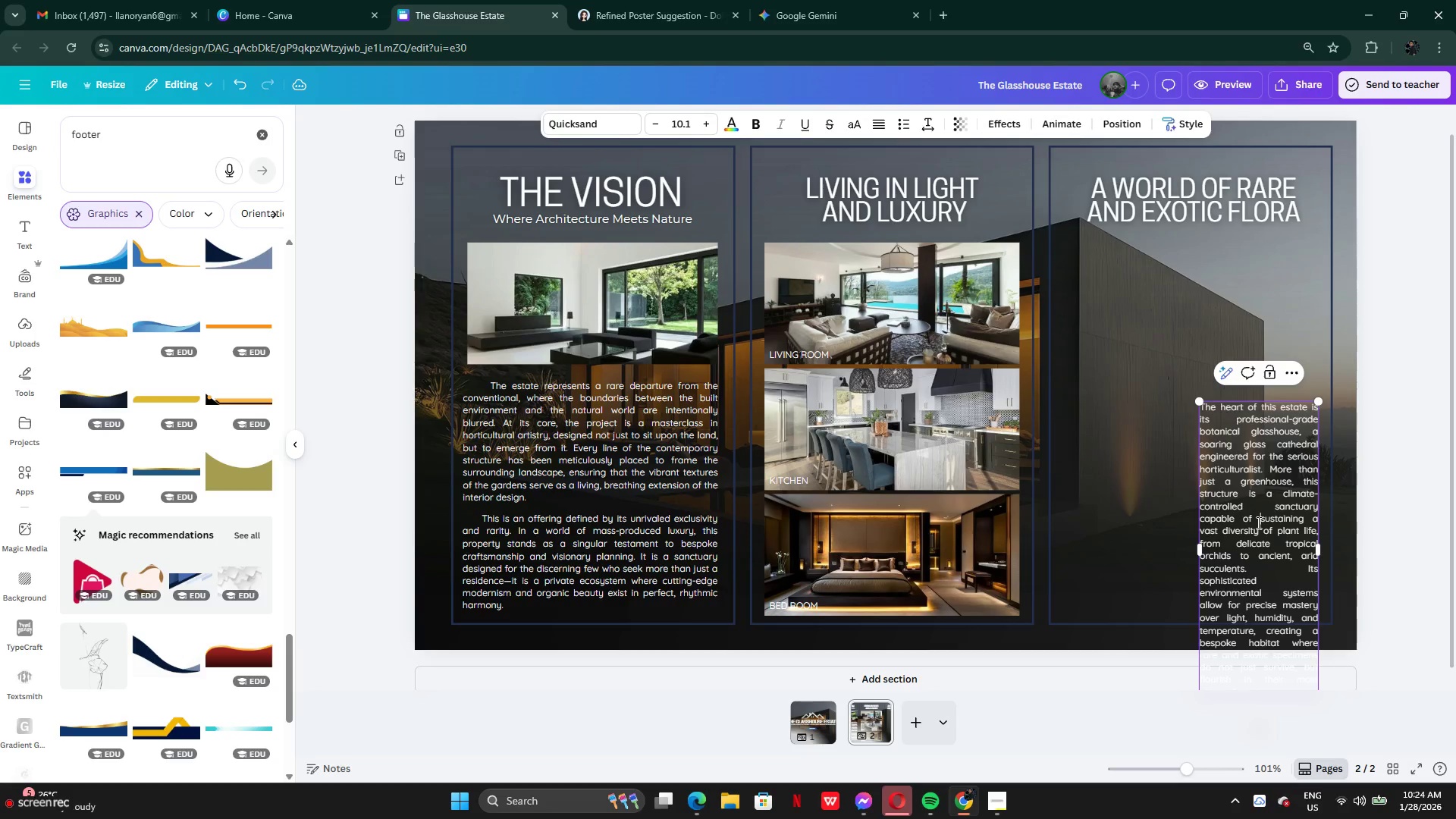 
left_click_drag(start_coordinate=[1257, 522], to_coordinate=[1259, 397])
 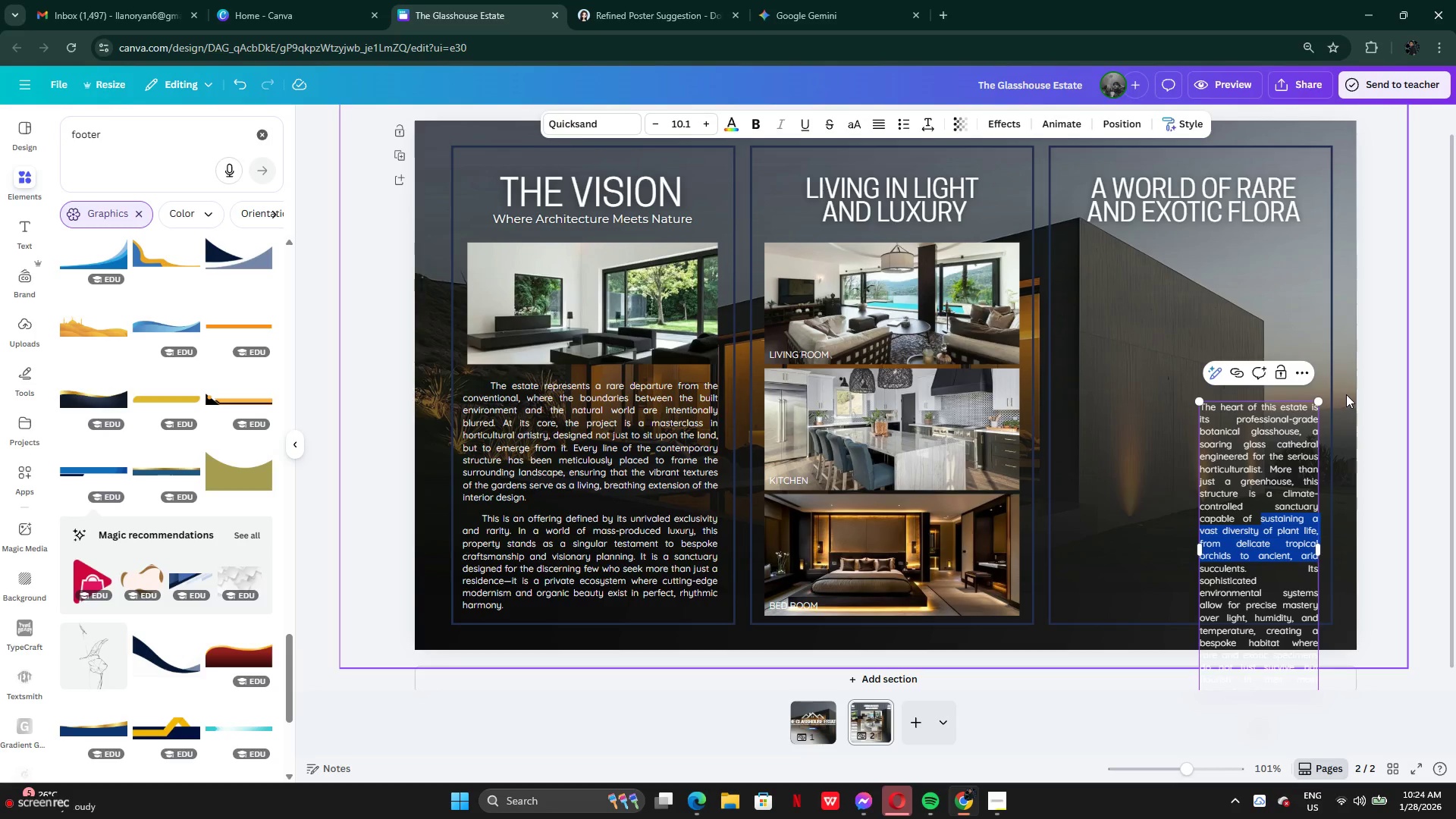 
left_click([1346, 394])
 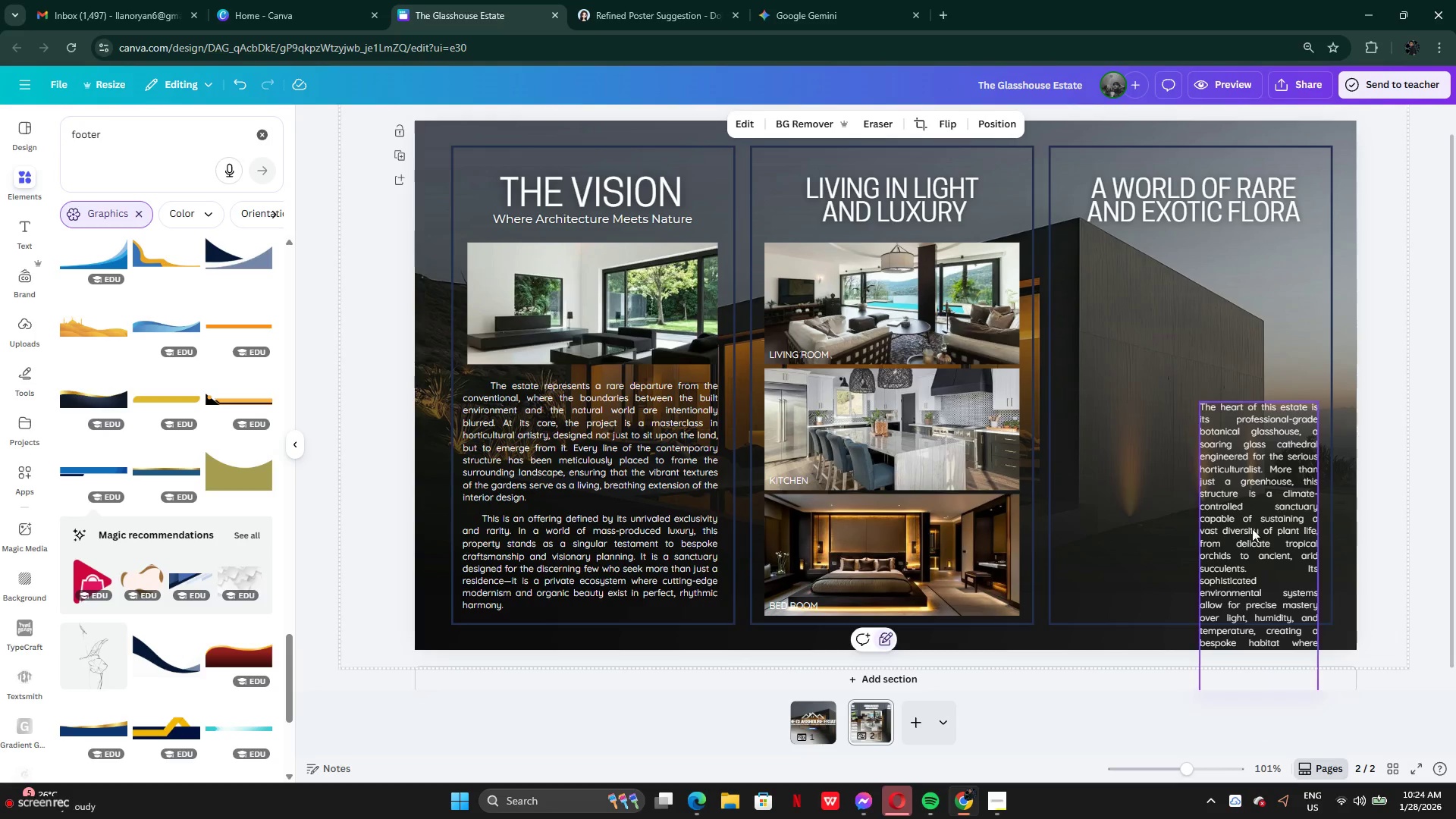 
left_click_drag(start_coordinate=[1242, 535], to_coordinate=[1242, 378])
 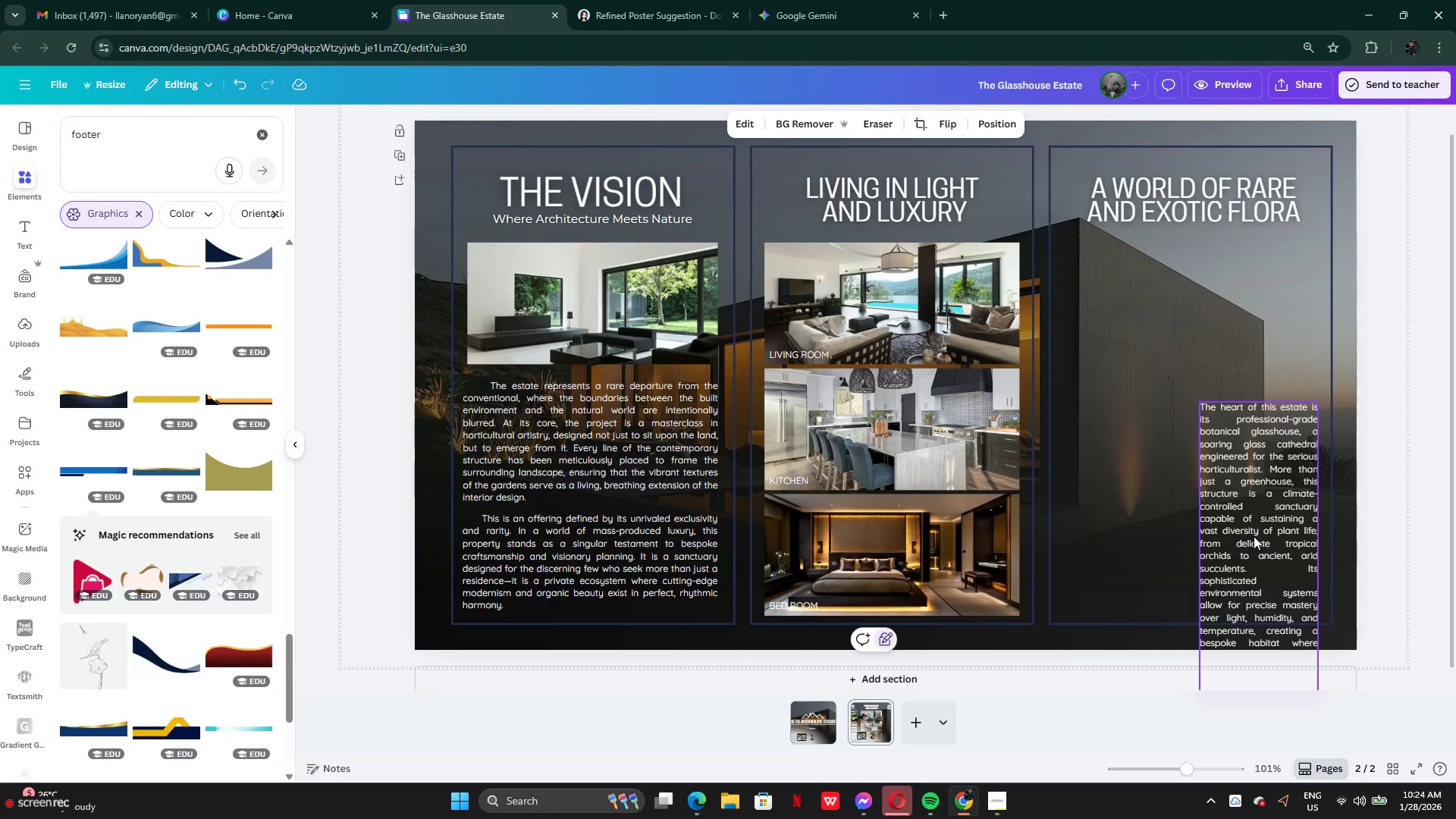 
left_click([1254, 538])
 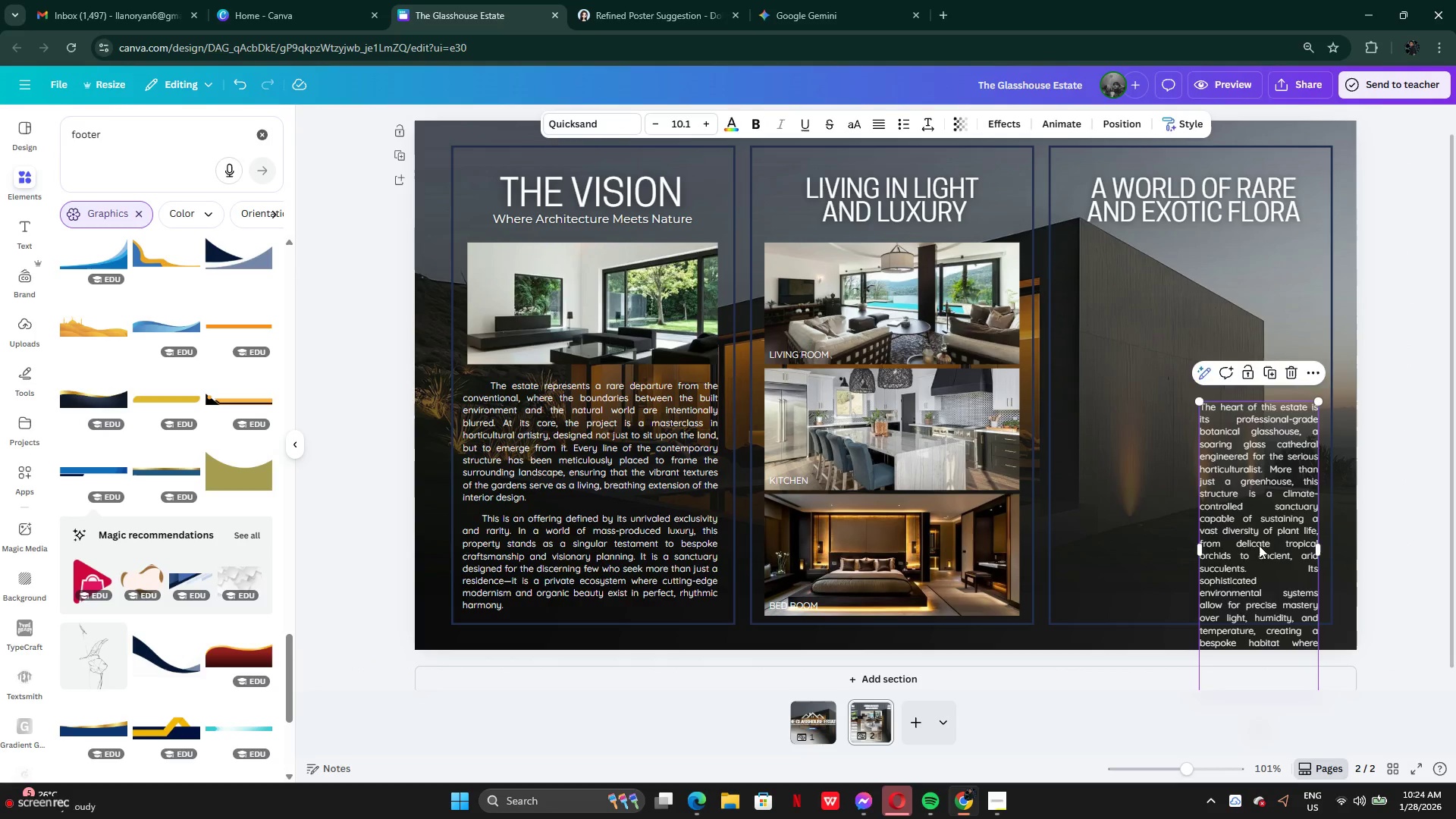 
left_click_drag(start_coordinate=[1259, 545], to_coordinate=[1263, 422])
 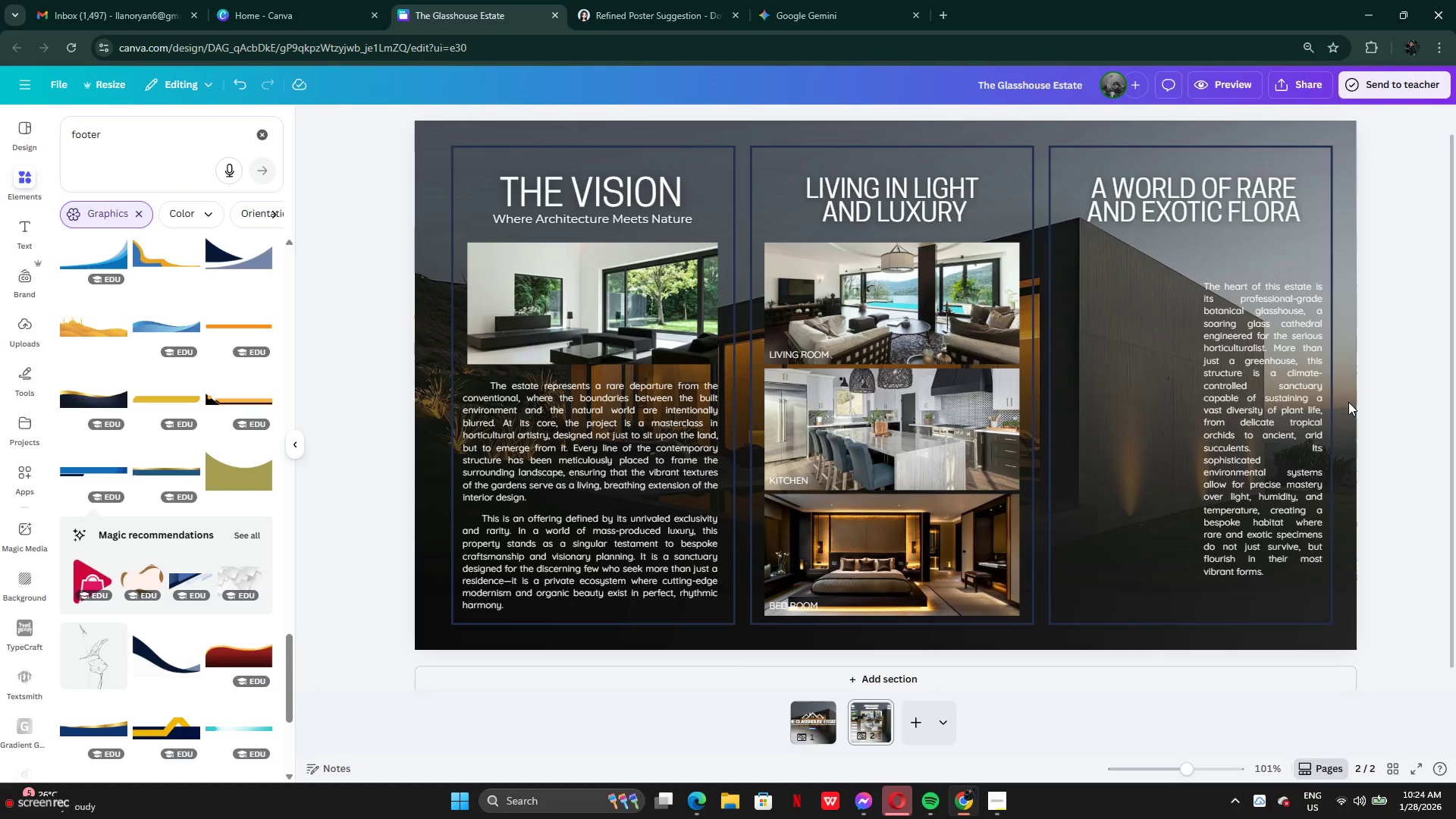 
left_click_drag(start_coordinate=[1268, 413], to_coordinate=[1128, 379])
 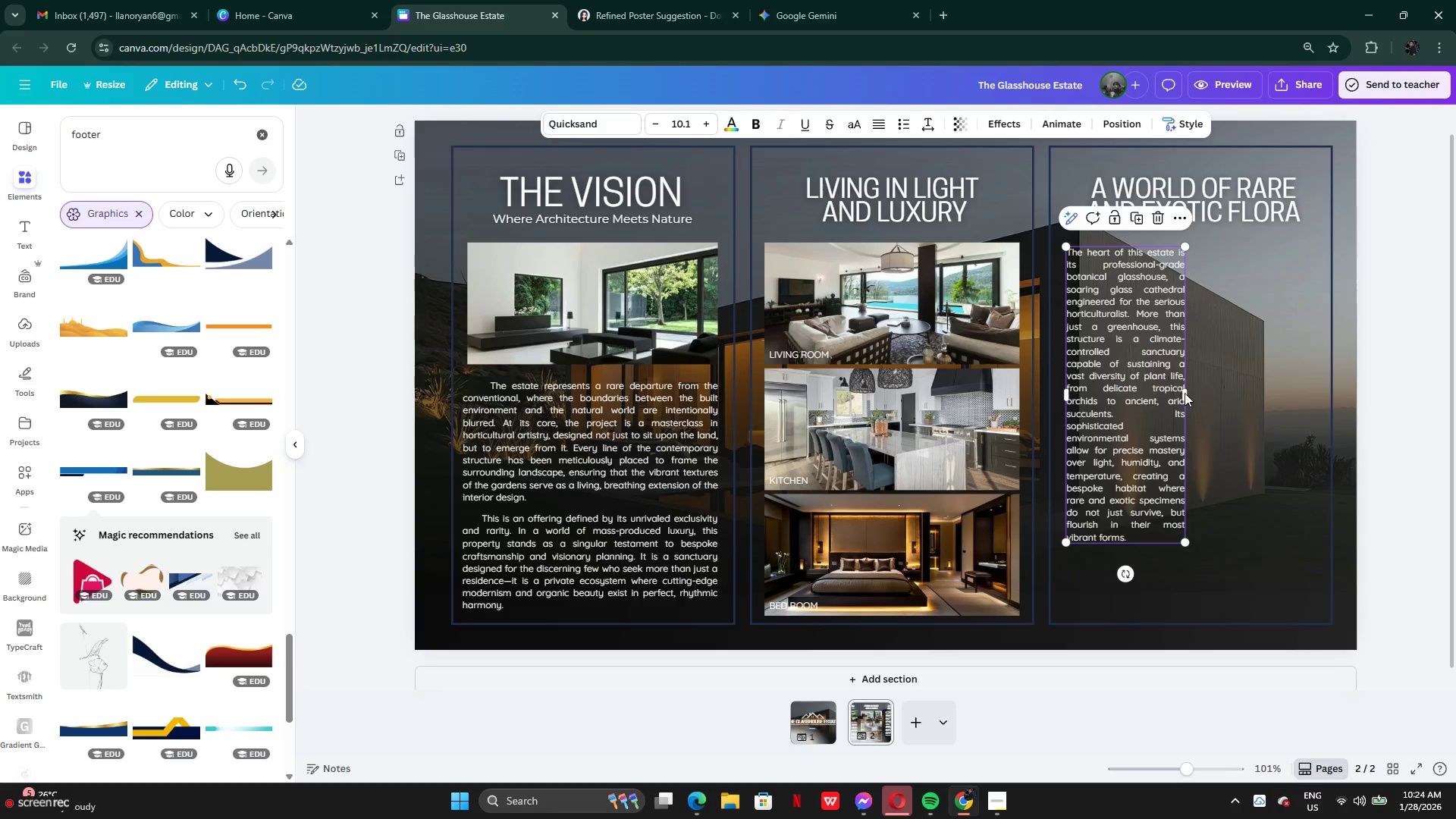 
left_click_drag(start_coordinate=[1190, 400], to_coordinate=[1173, 399])
 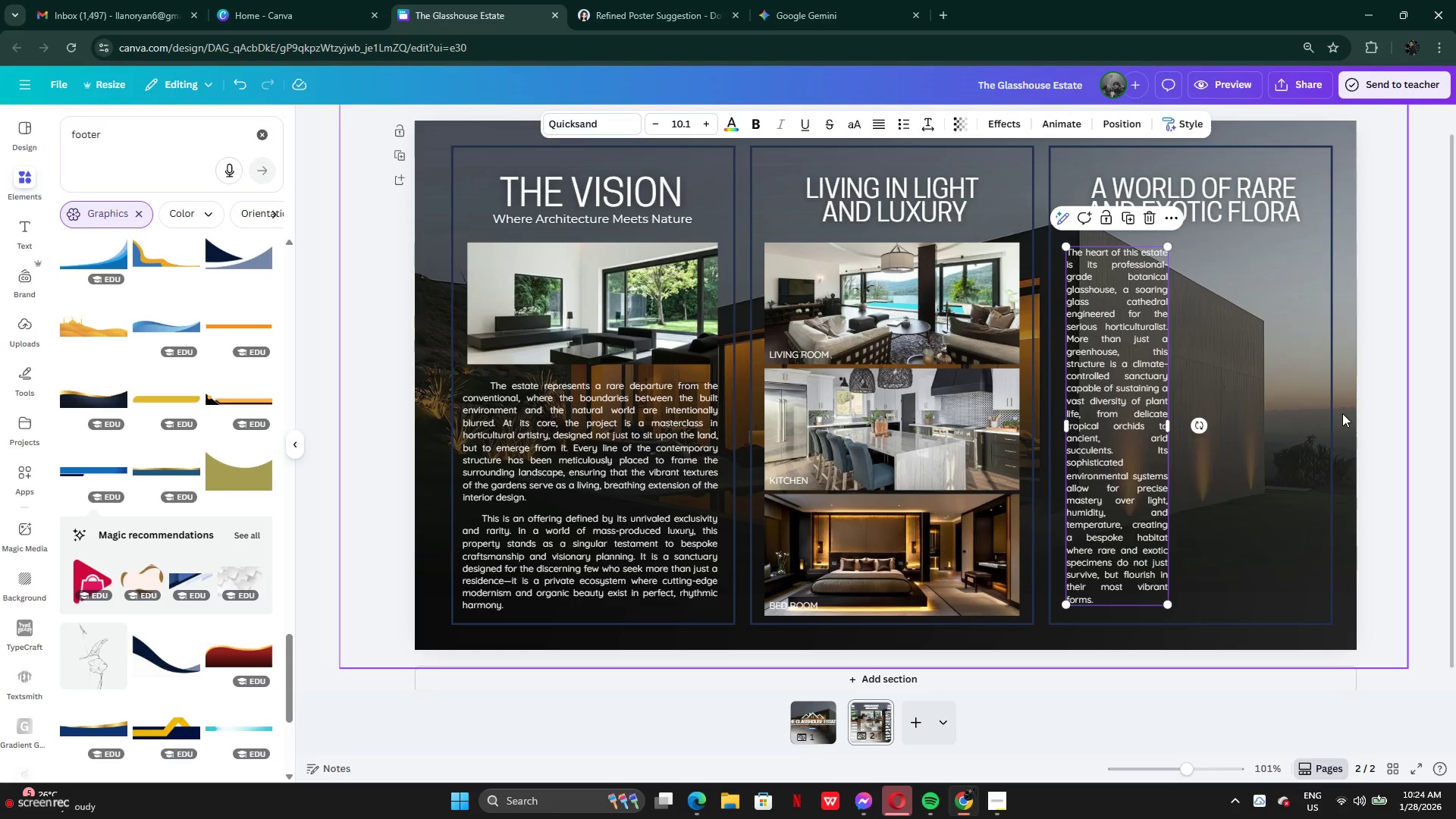 
left_click([1342, 413])
 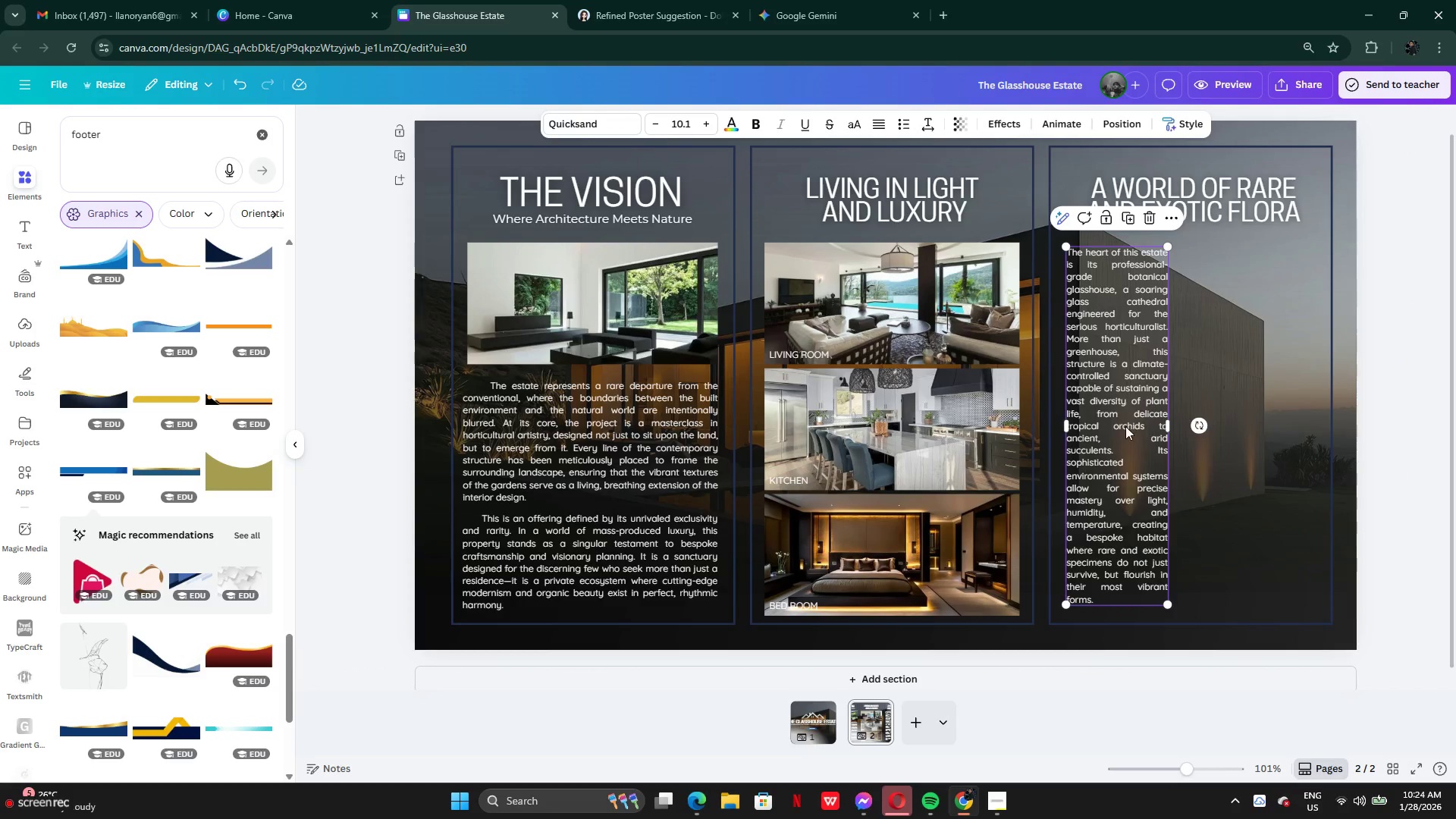 
left_click_drag(start_coordinate=[1172, 434], to_coordinate=[1229, 429])
 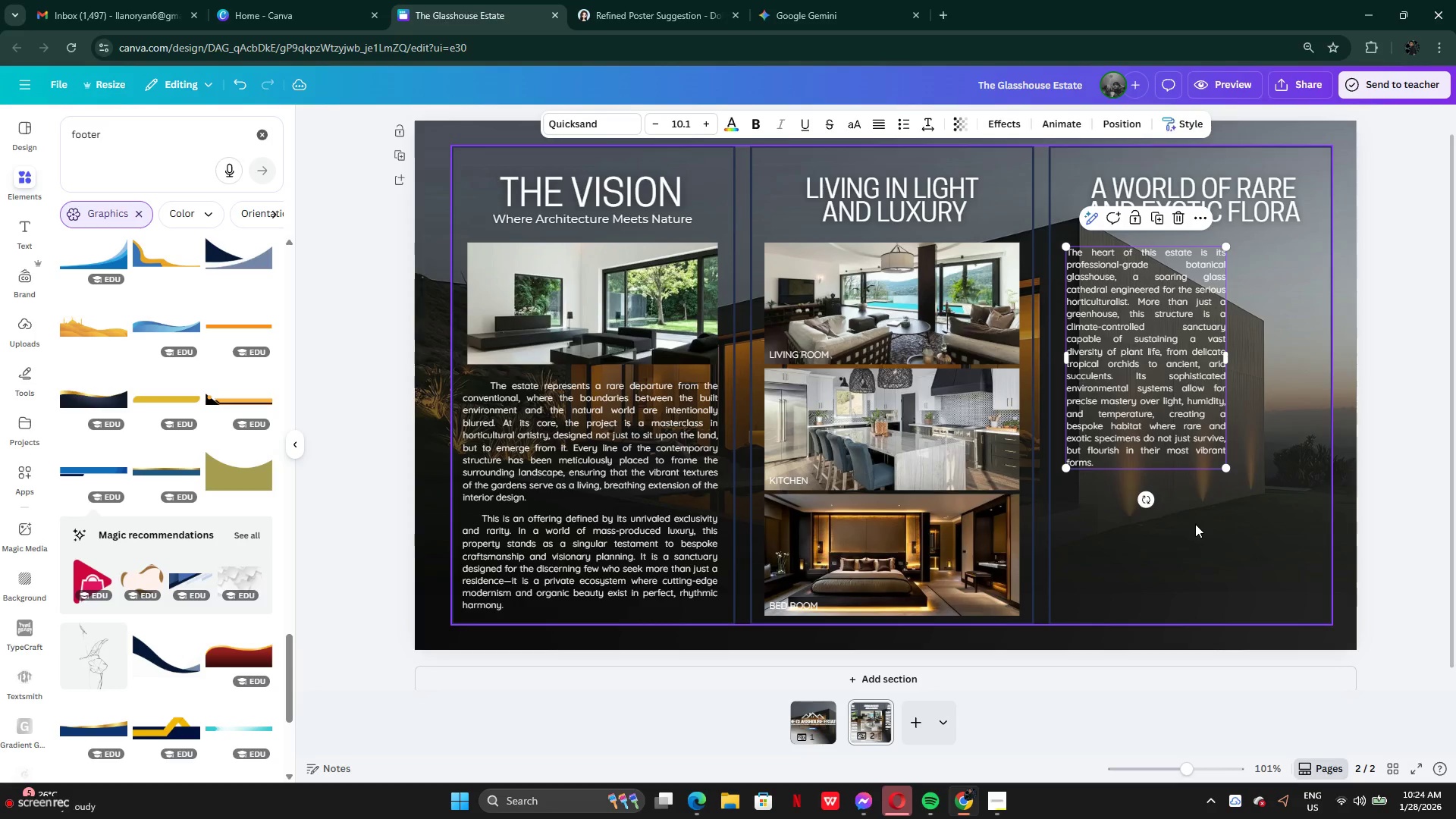 
left_click([1195, 524])
 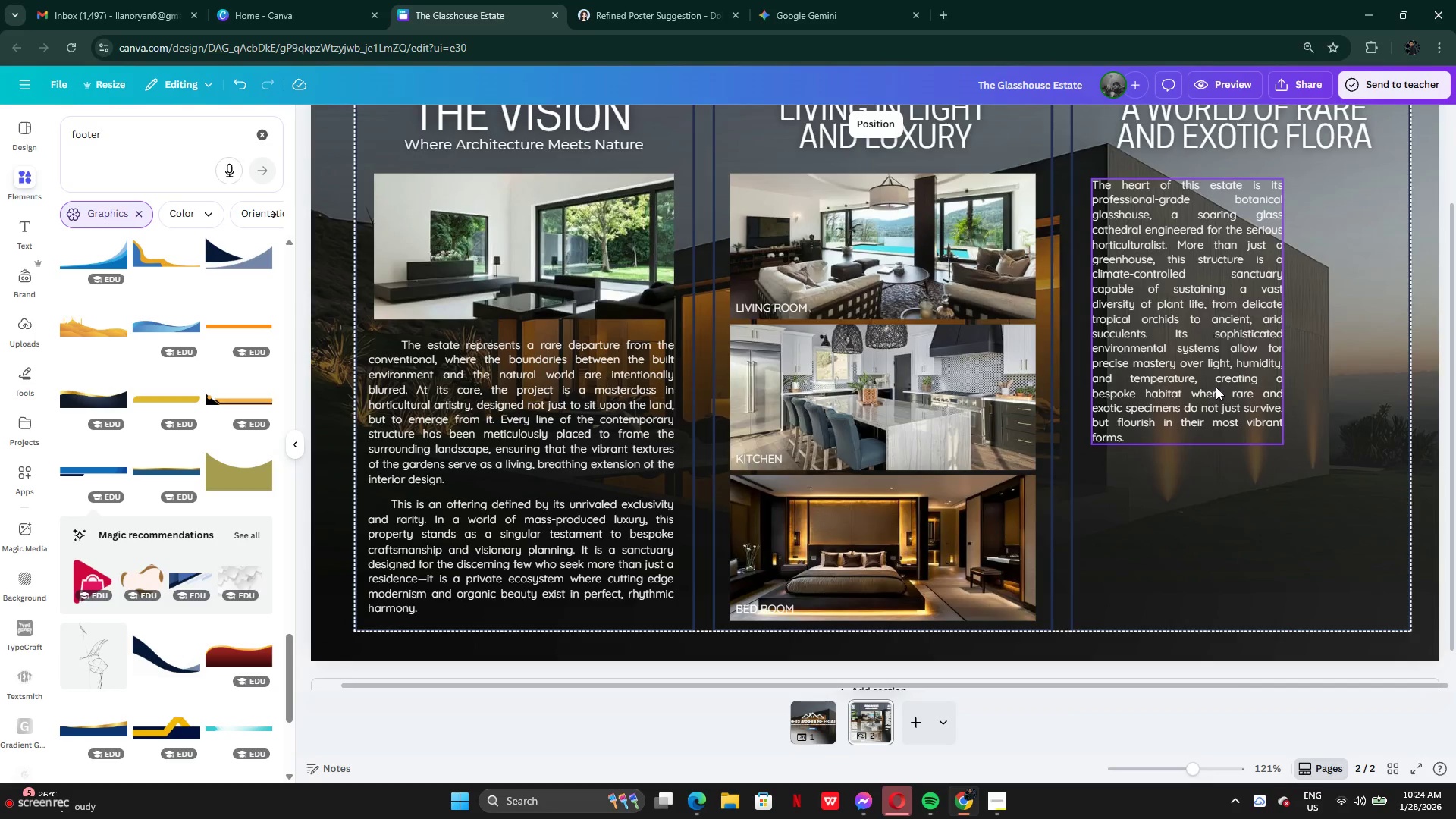 
left_click([1272, 325])
 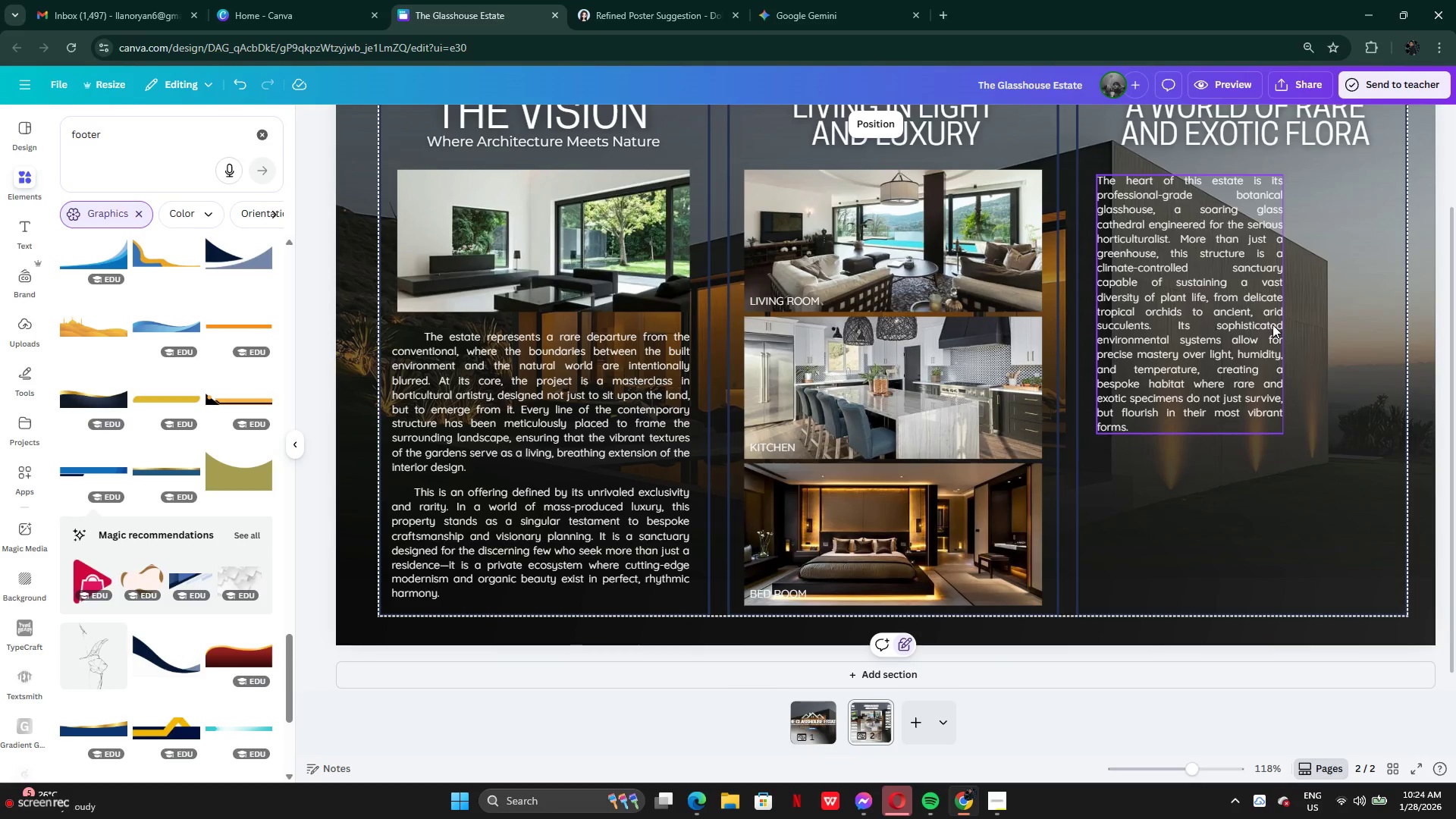 
left_click([1260, 319])
 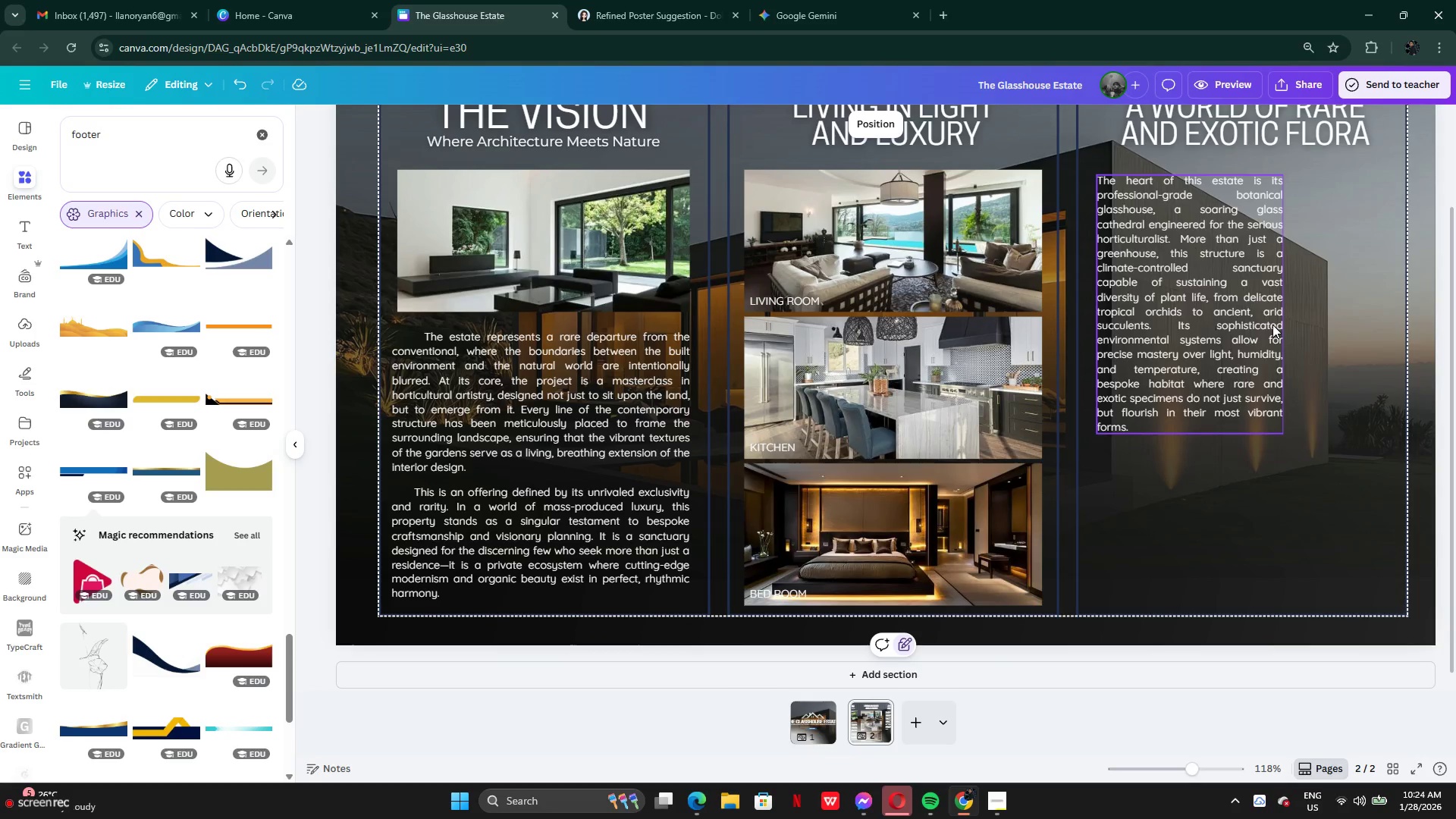 
left_click_drag(start_coordinate=[1284, 310], to_coordinate=[1217, 315])
 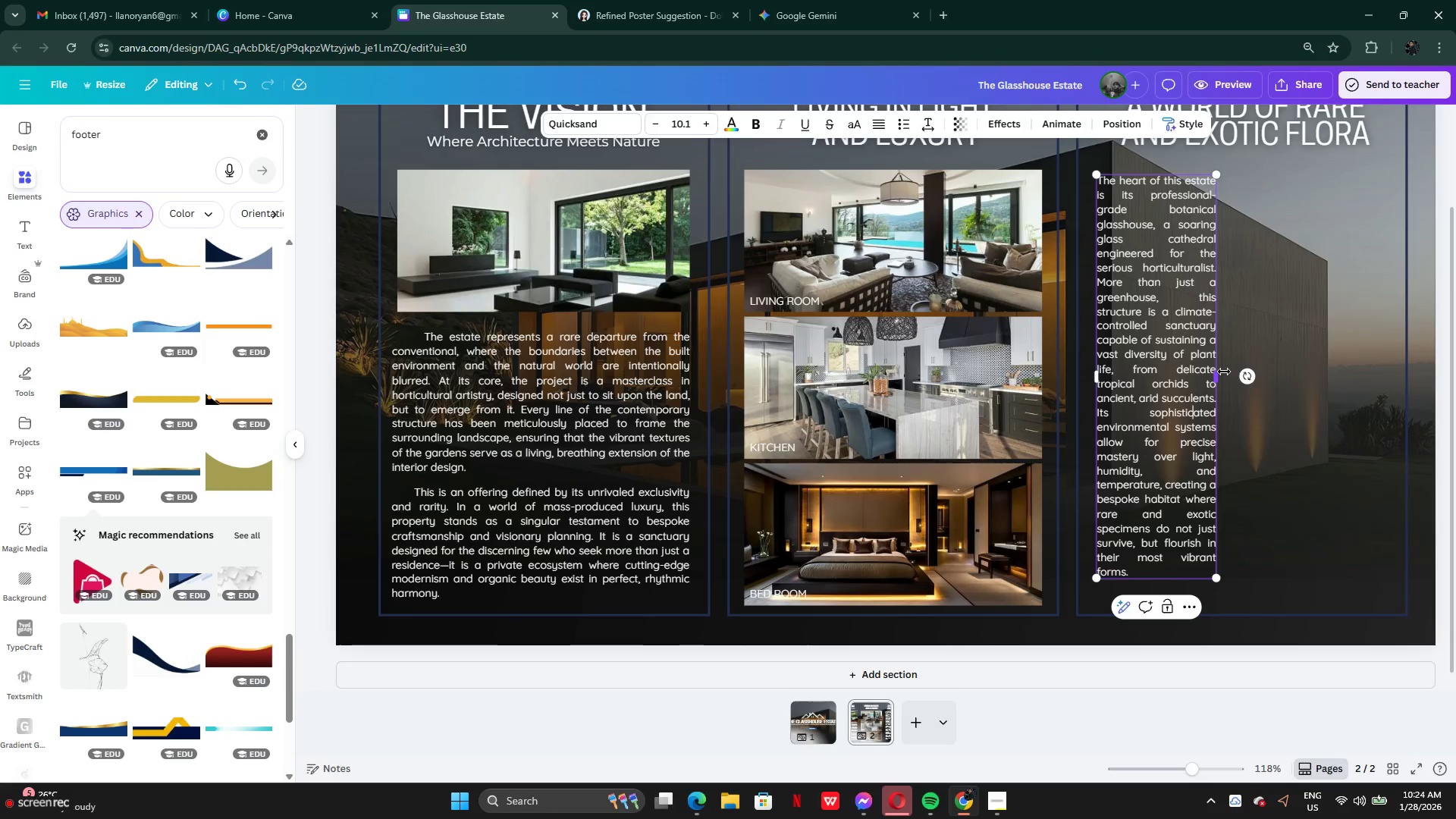 
left_click_drag(start_coordinate=[1224, 375], to_coordinate=[1219, 379])
 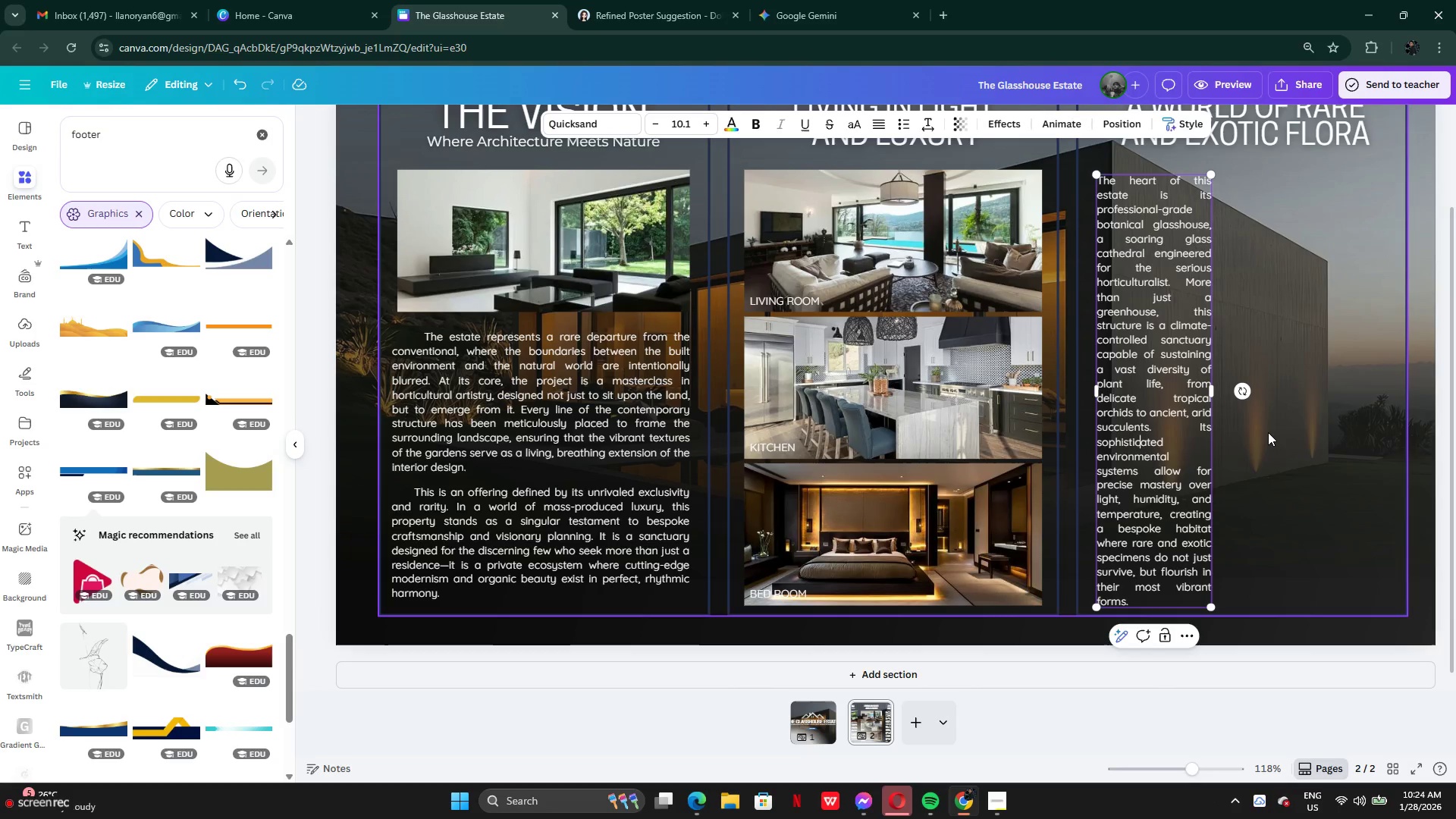 
left_click([1268, 432])
 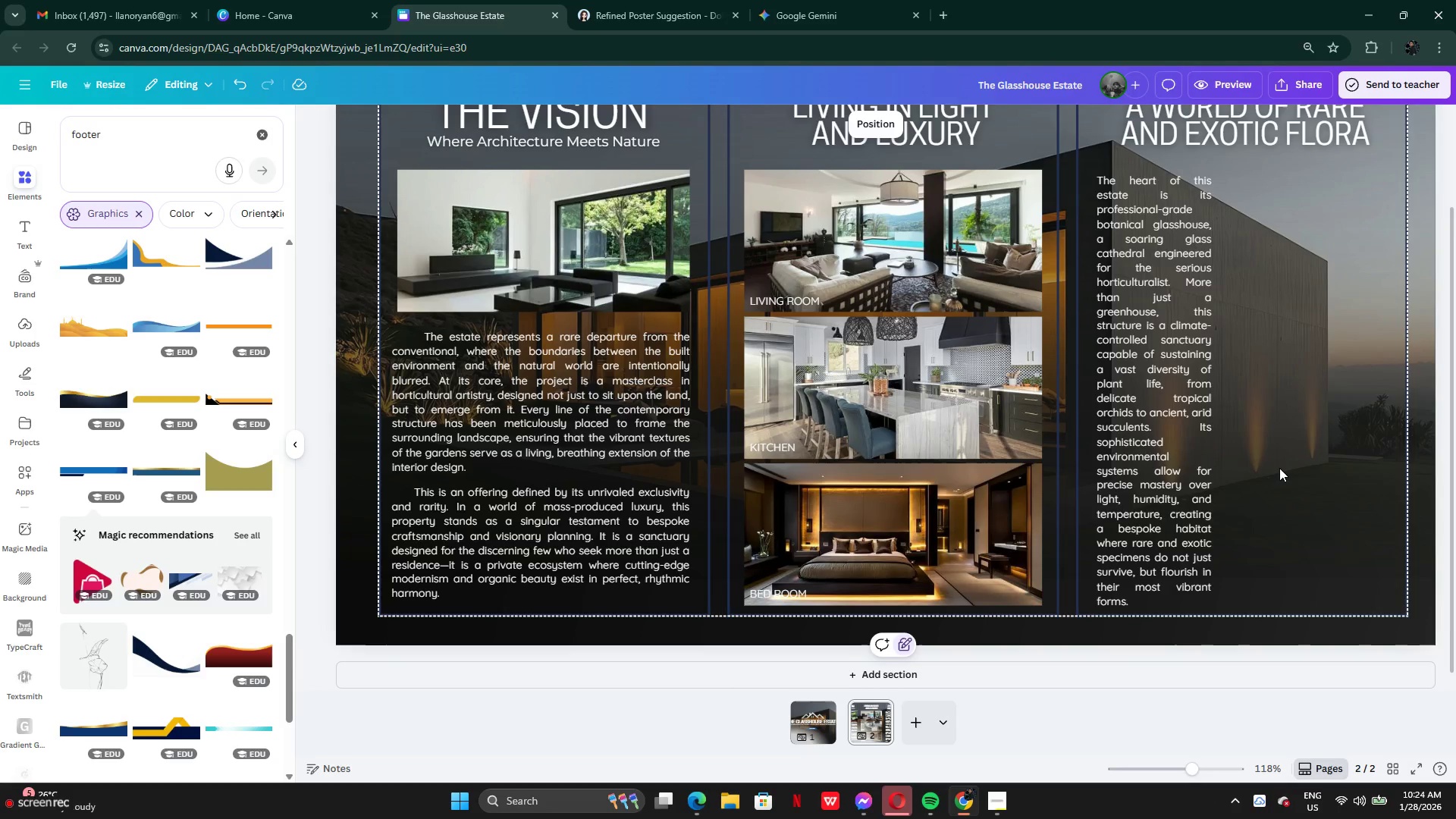 
scroll: coordinate [1279, 468], scroll_direction: up, amount: 3.0
 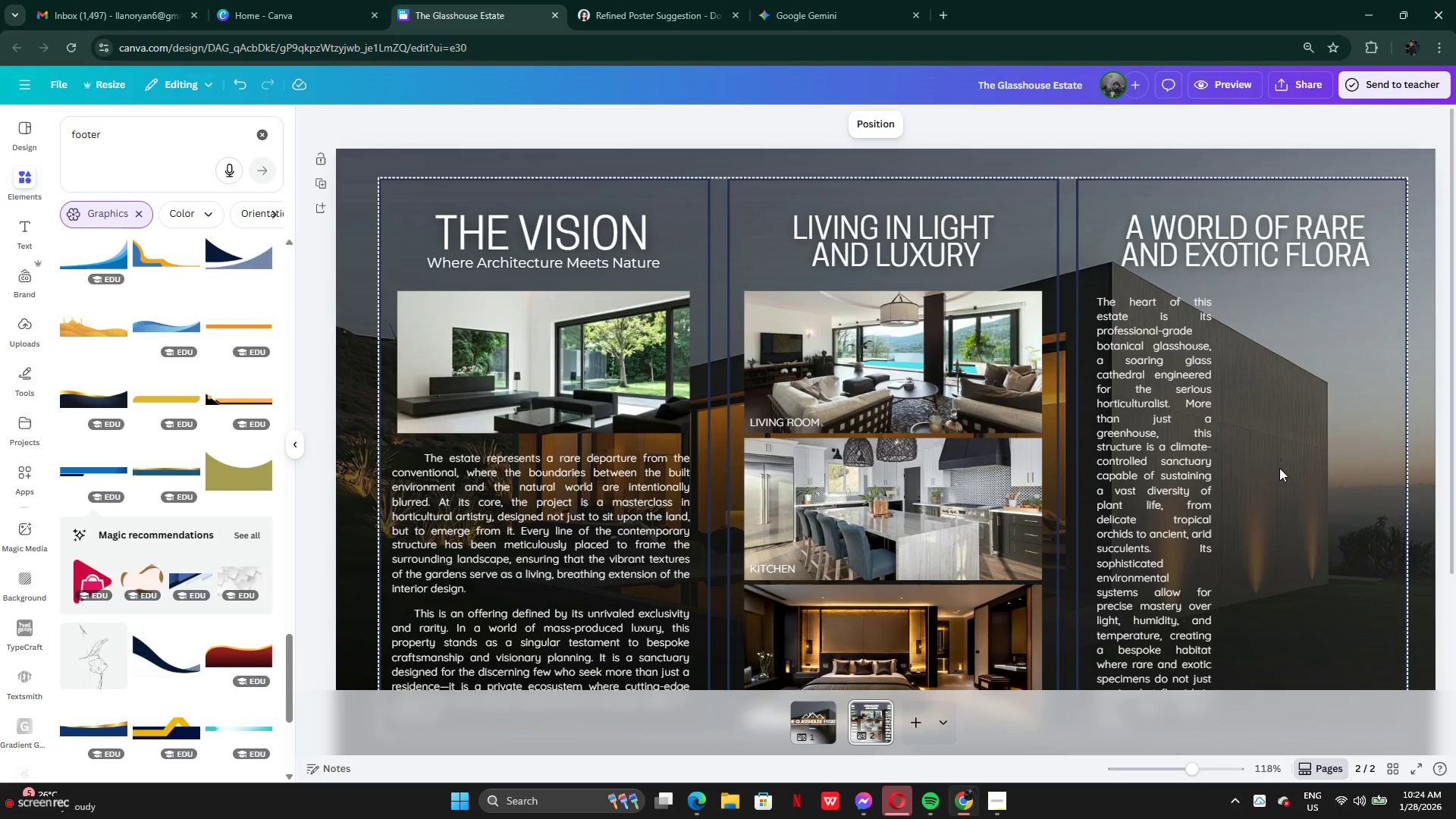 
scroll: coordinate [1279, 468], scroll_direction: down, amount: 2.0
 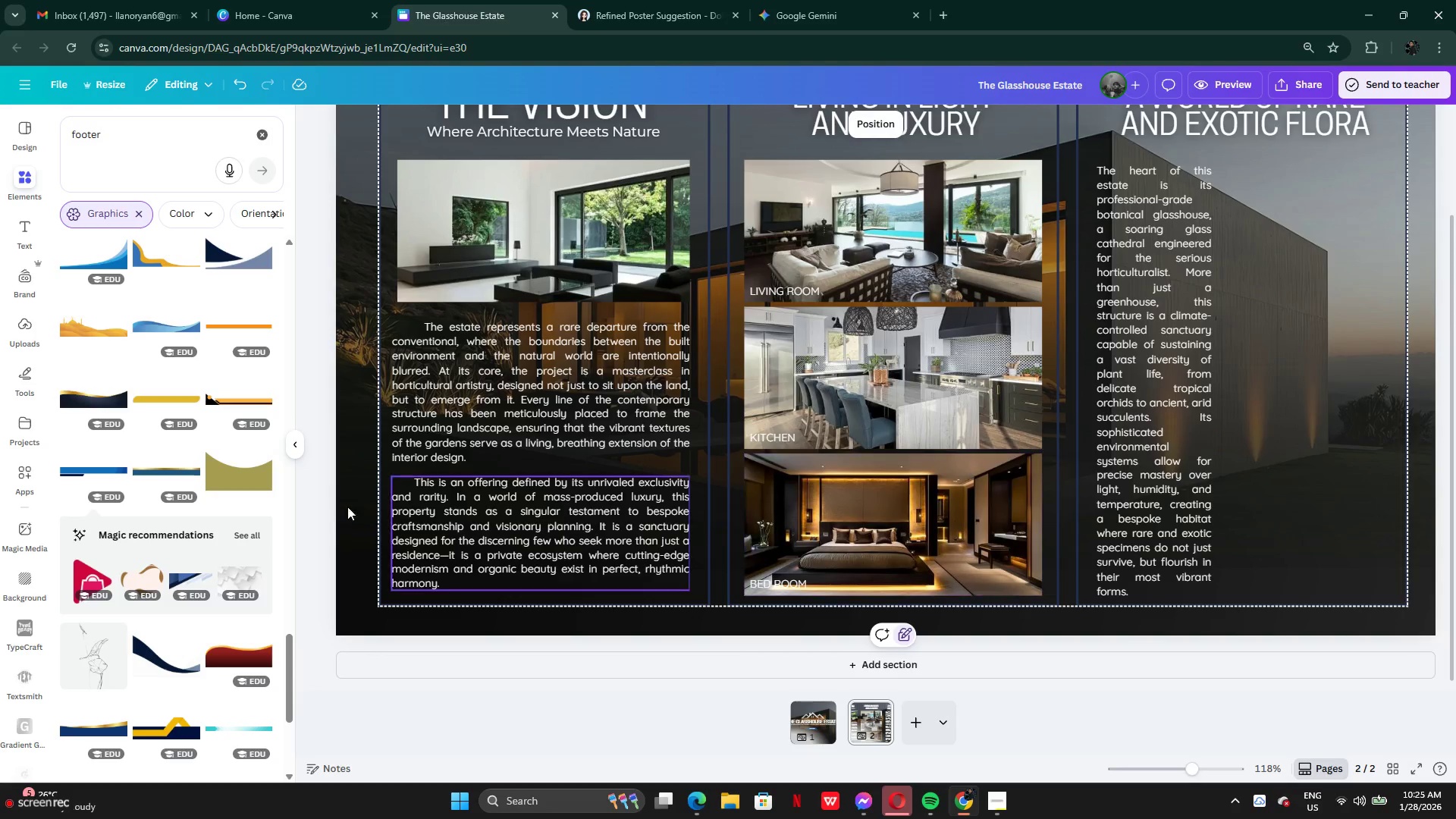 
left_click([260, 137])
 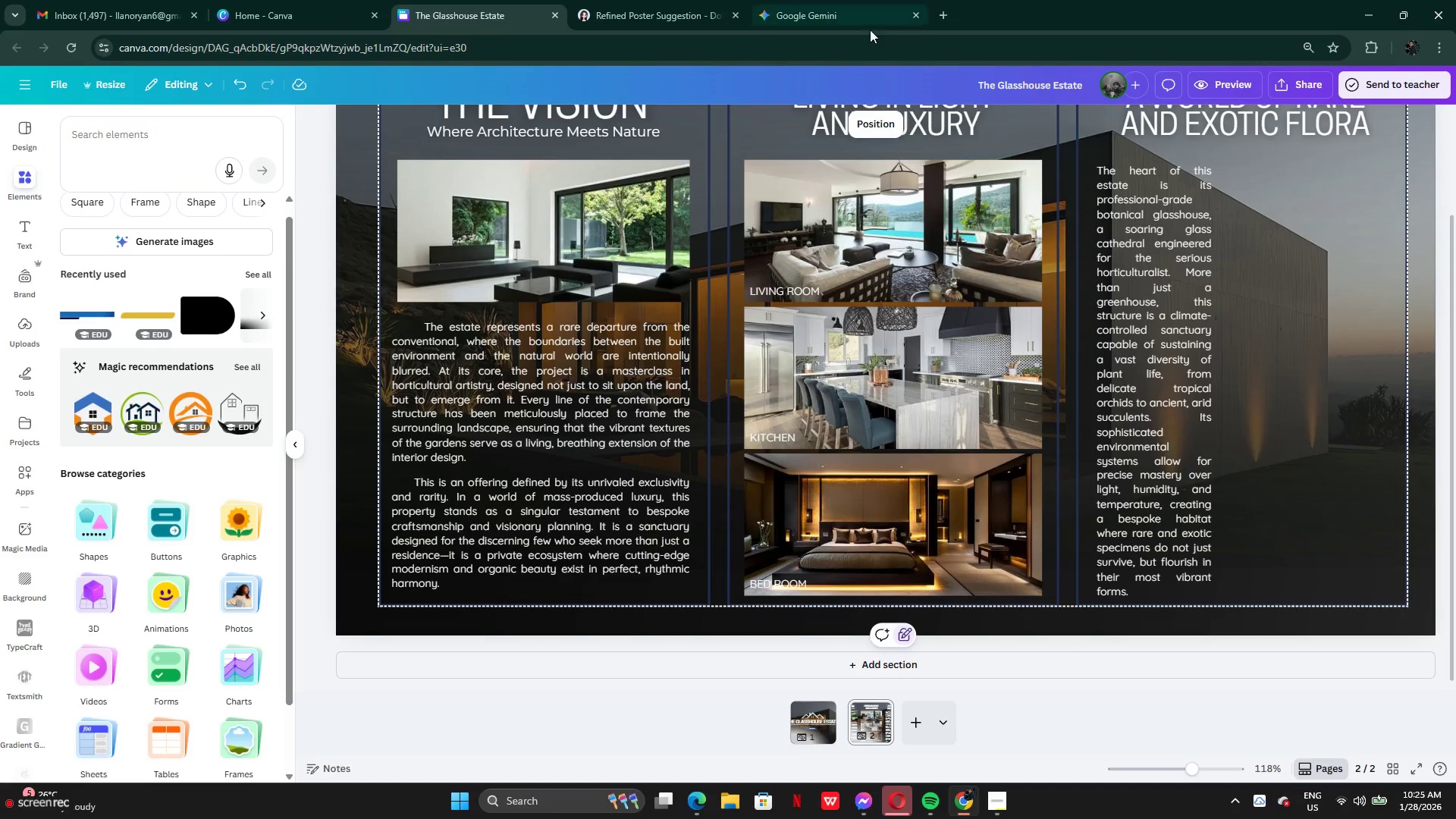 
left_click([813, 21])
 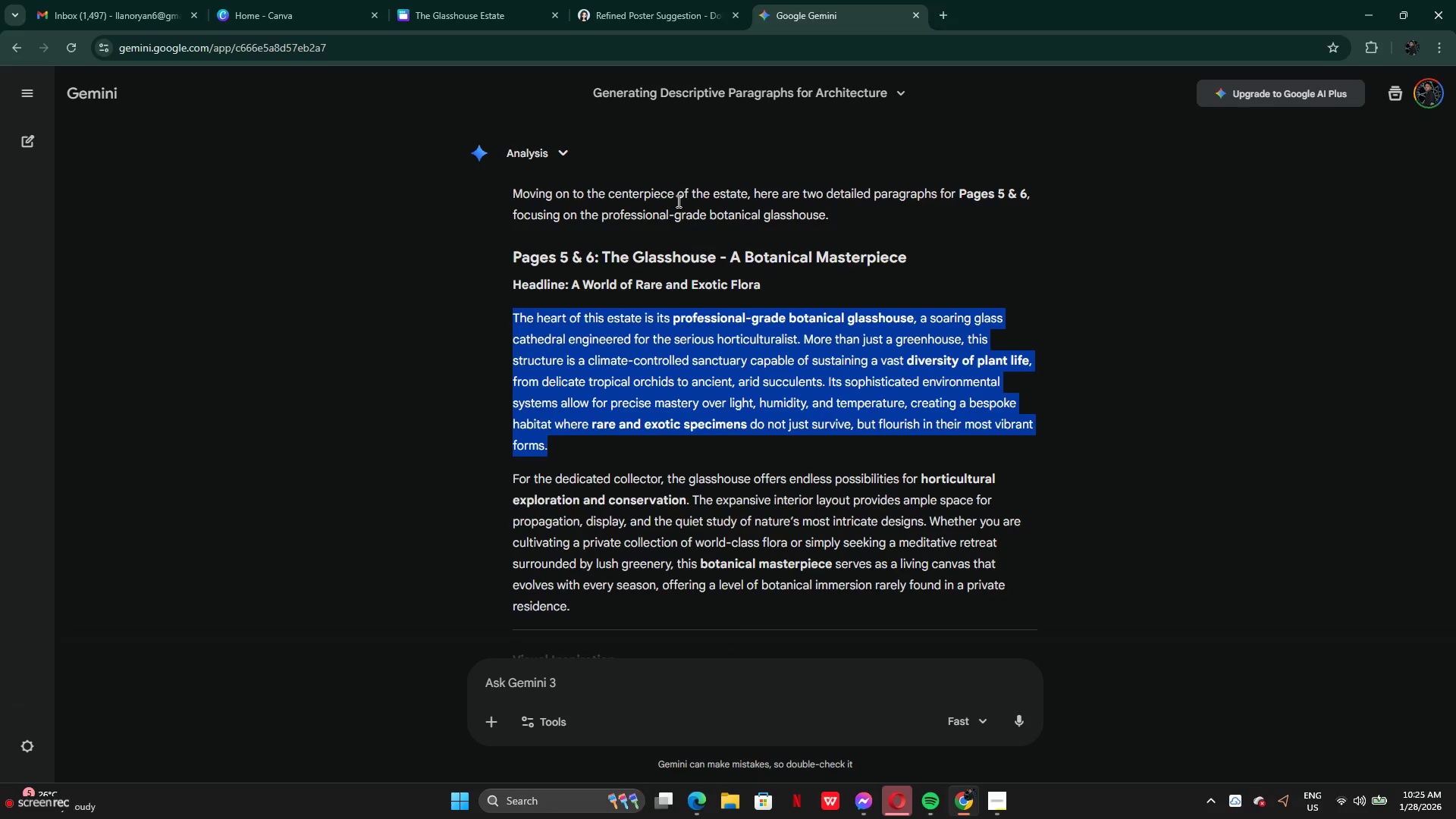 
scroll: coordinate [716, 502], scroll_direction: down, amount: 4.0
 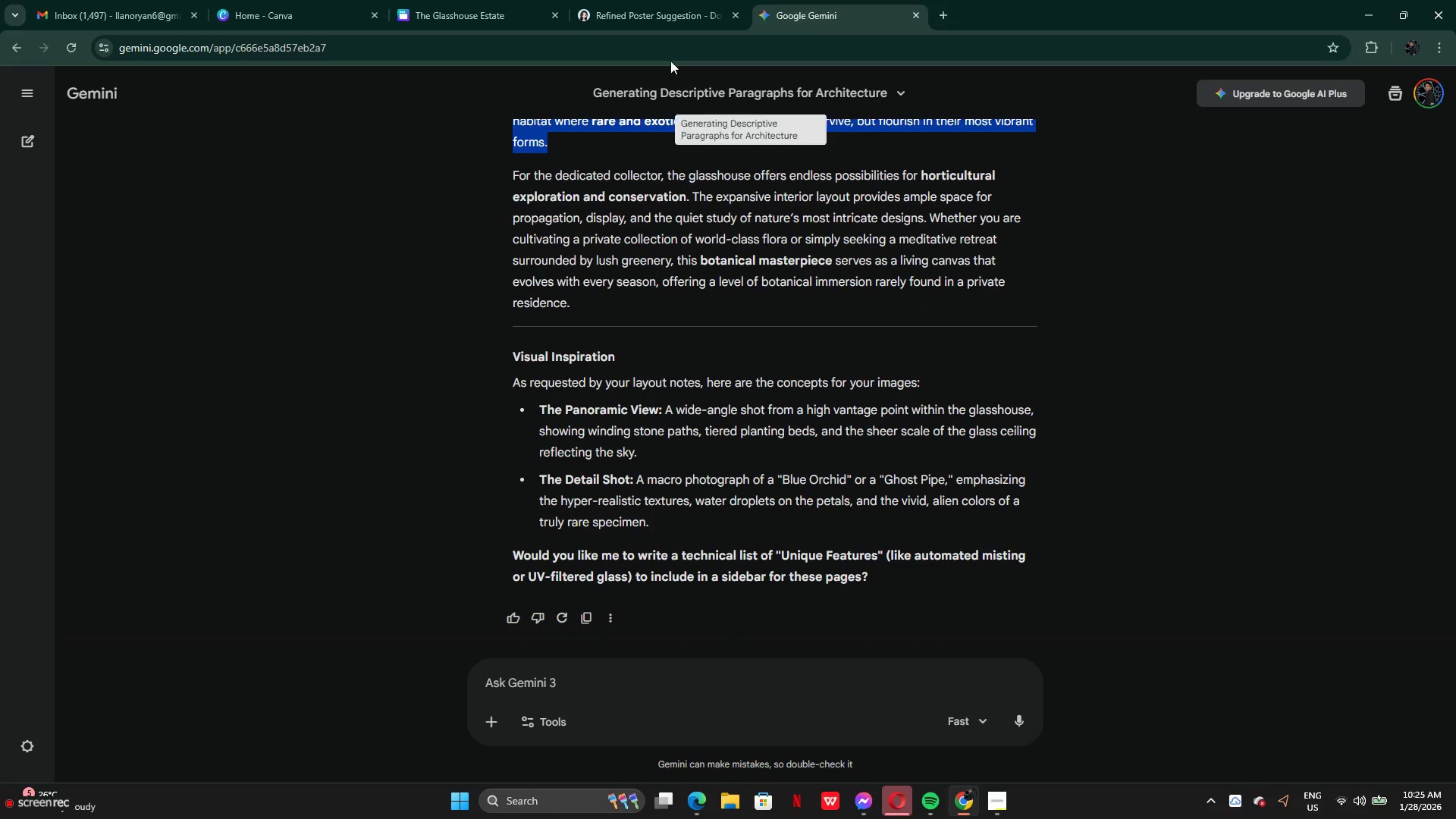 
double_click([661, 20])
 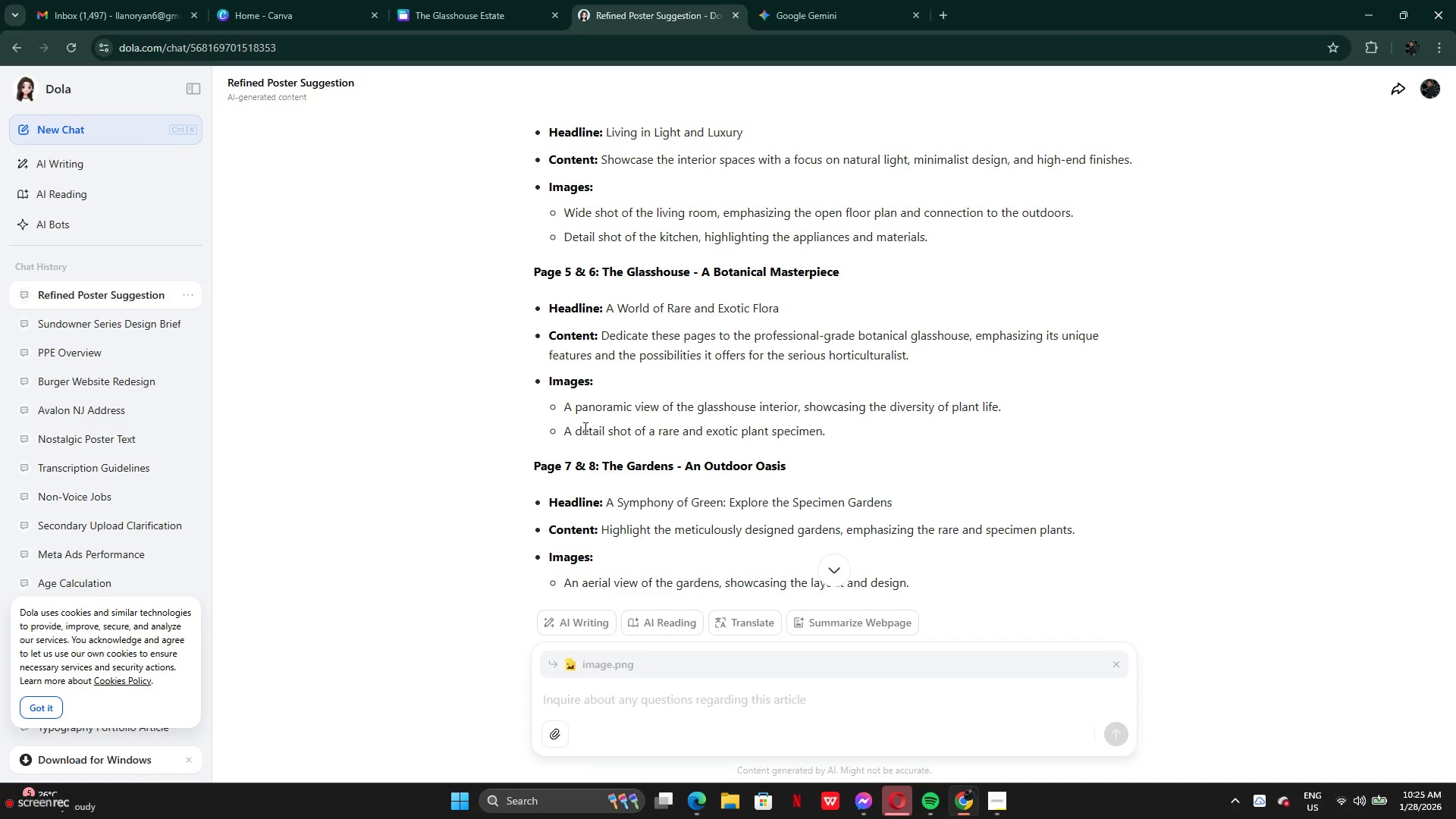 
wait(9.78)
 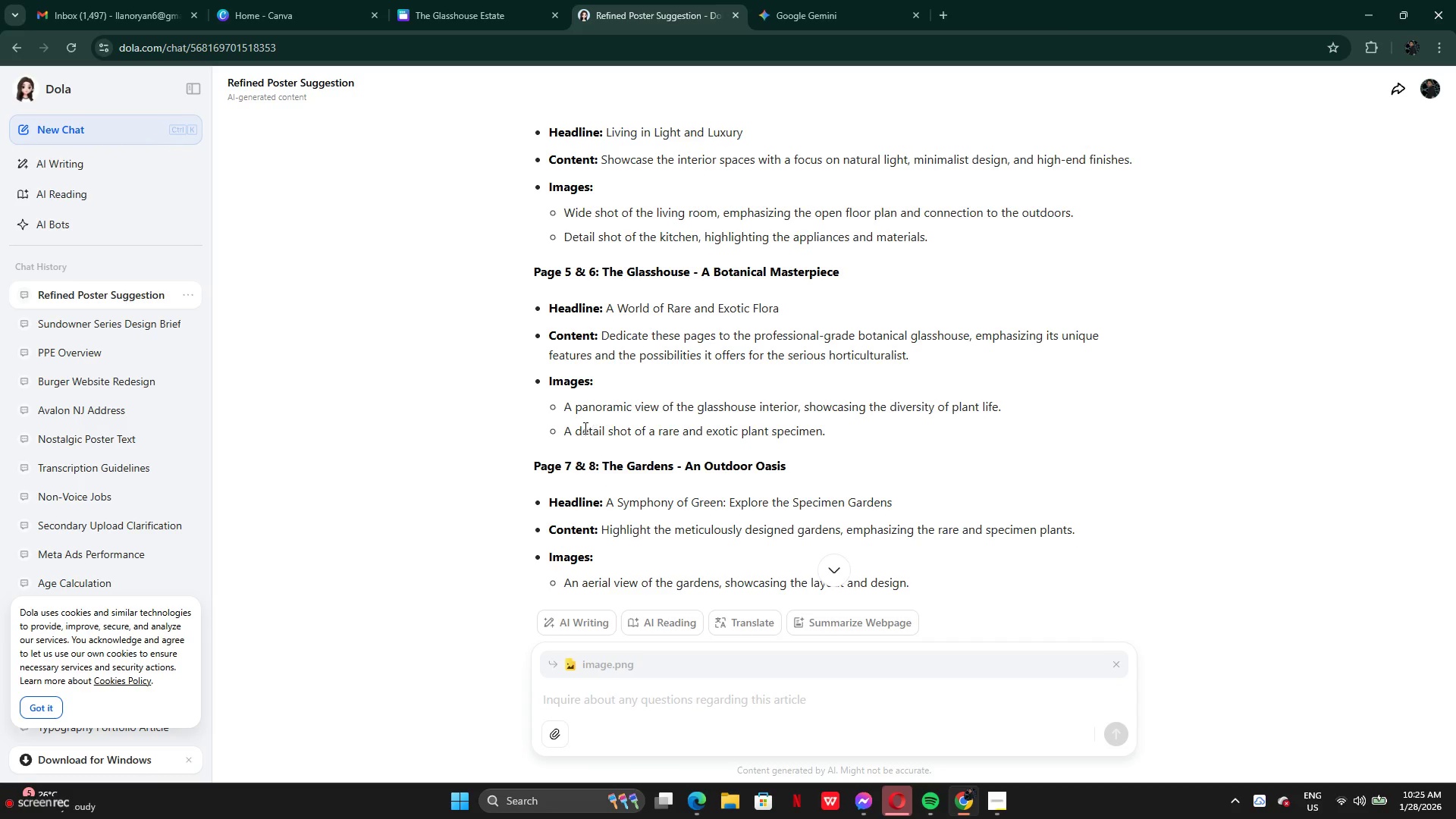 
left_click_drag(start_coordinate=[552, 404], to_coordinate=[860, 423])
 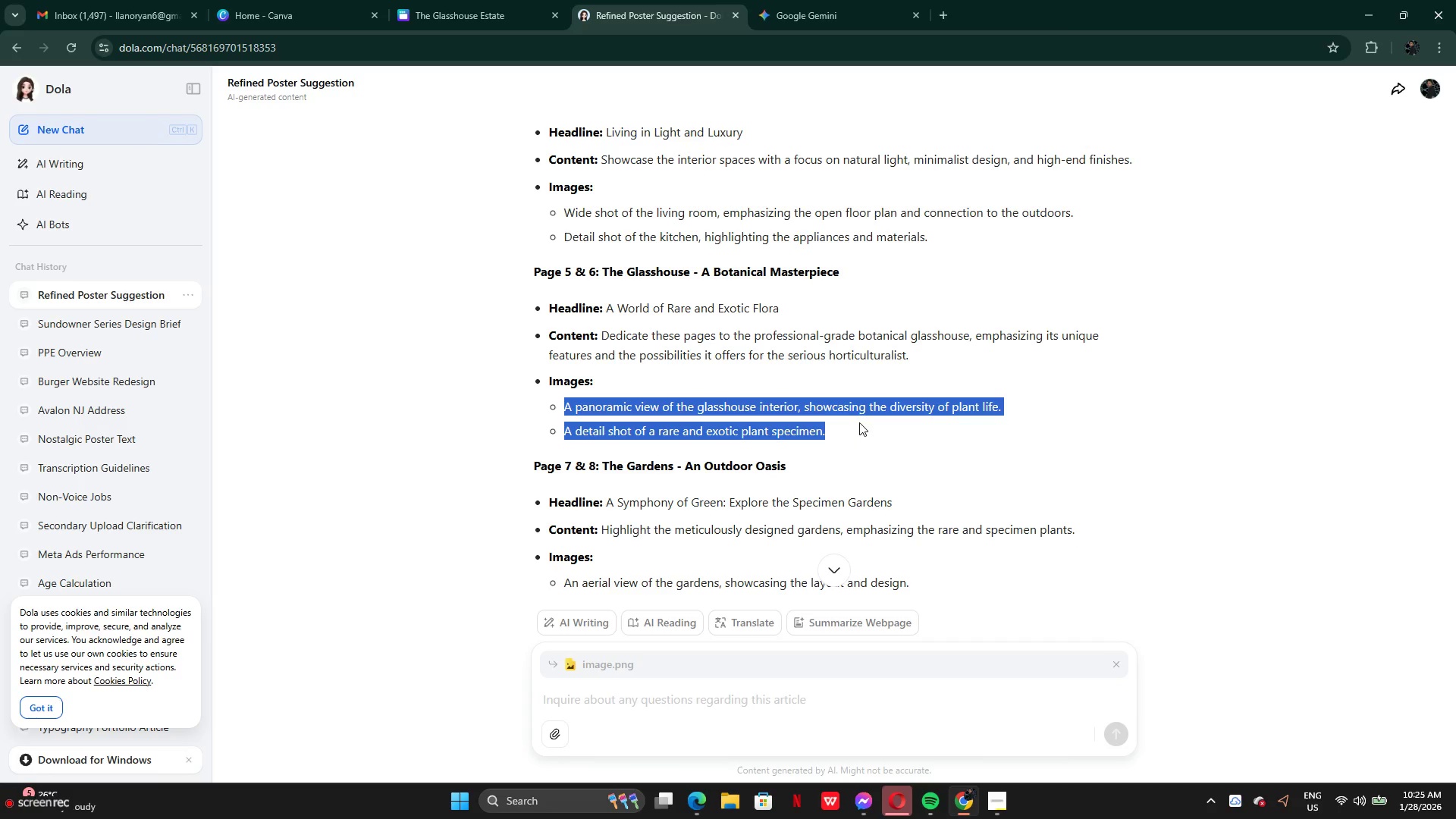 
key(Control+C)
 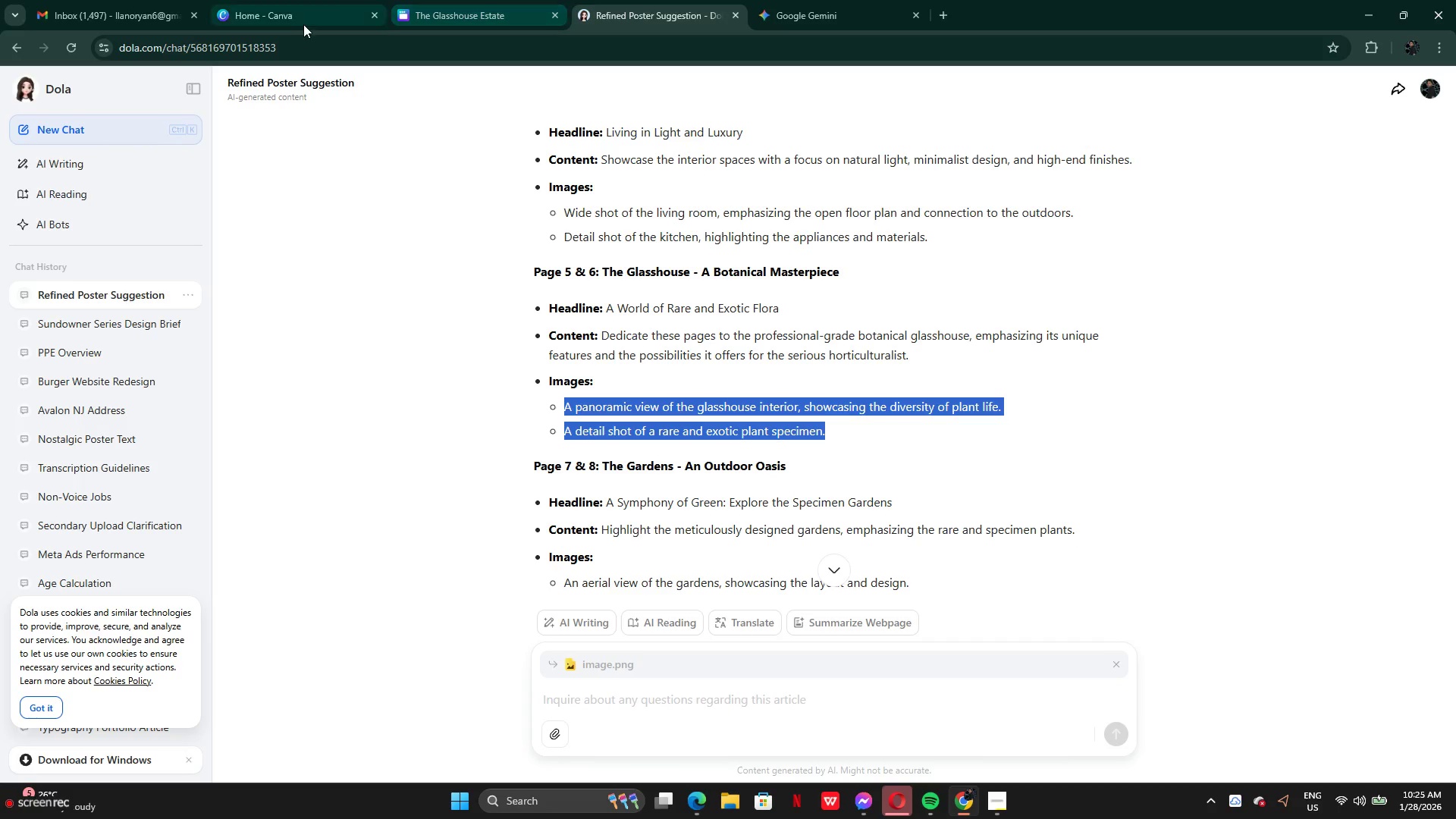 
left_click([291, 20])
 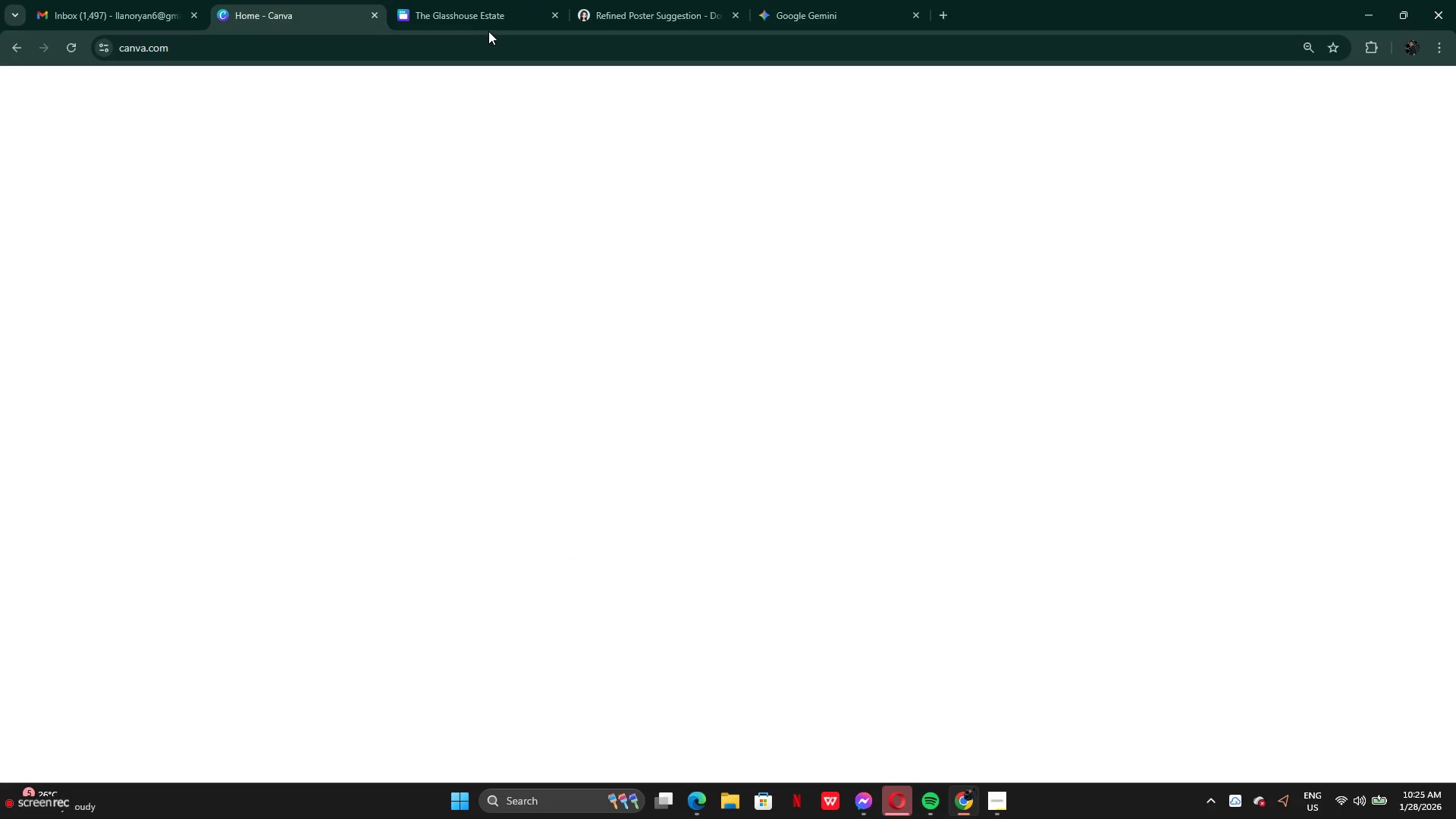 
left_click([486, 17])
 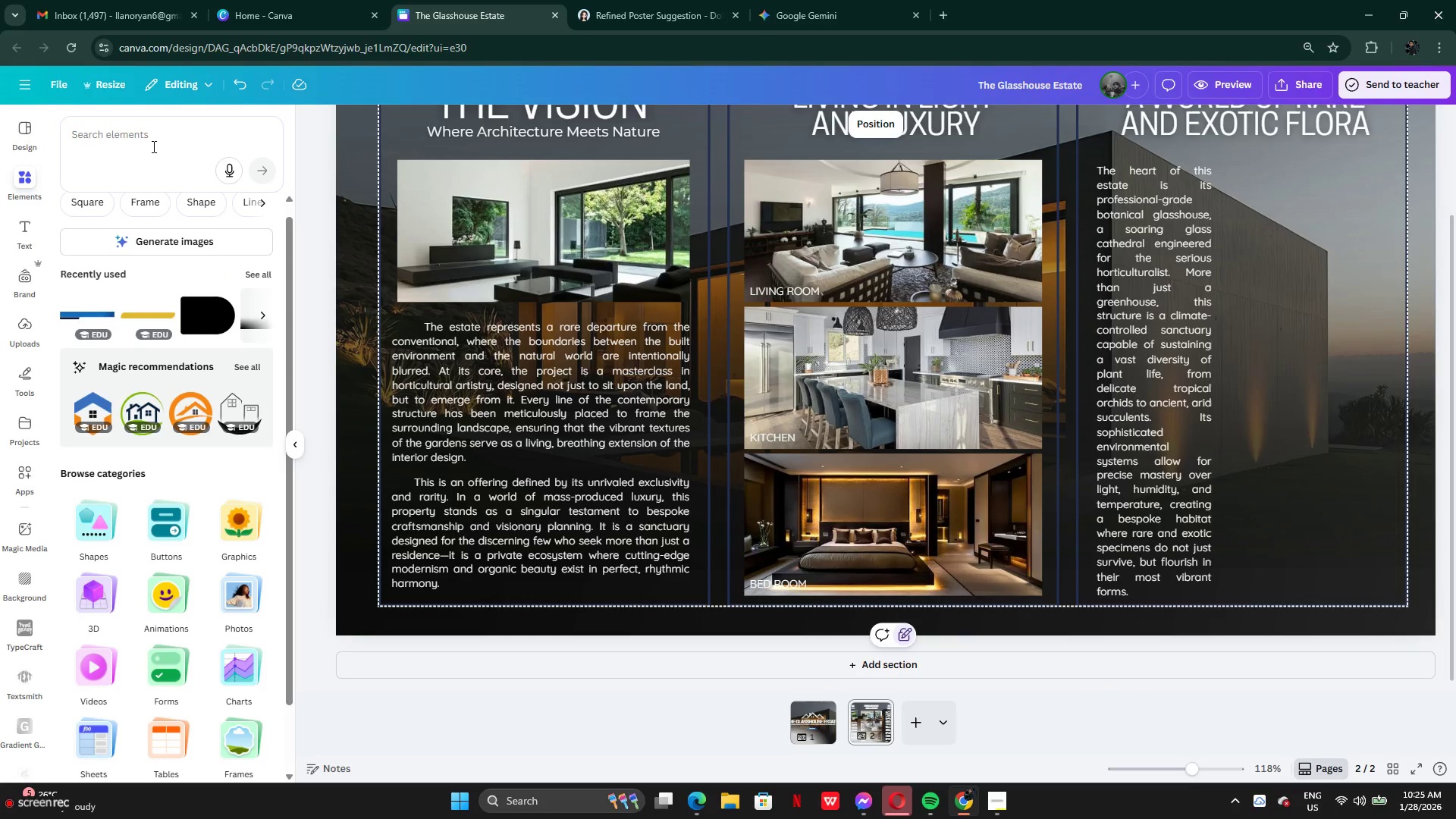 
left_click([152, 146])
 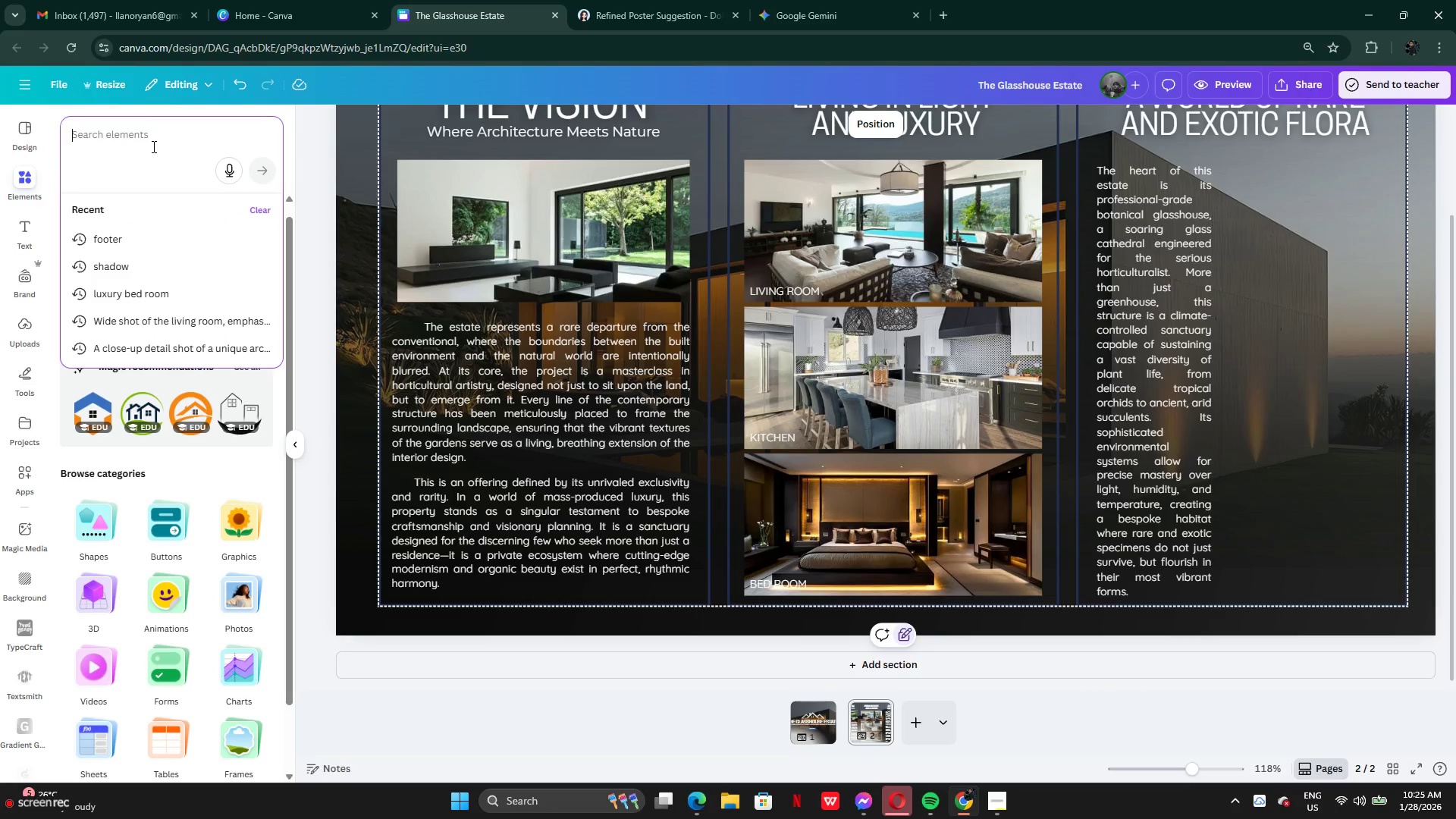 
key(Control+V)
 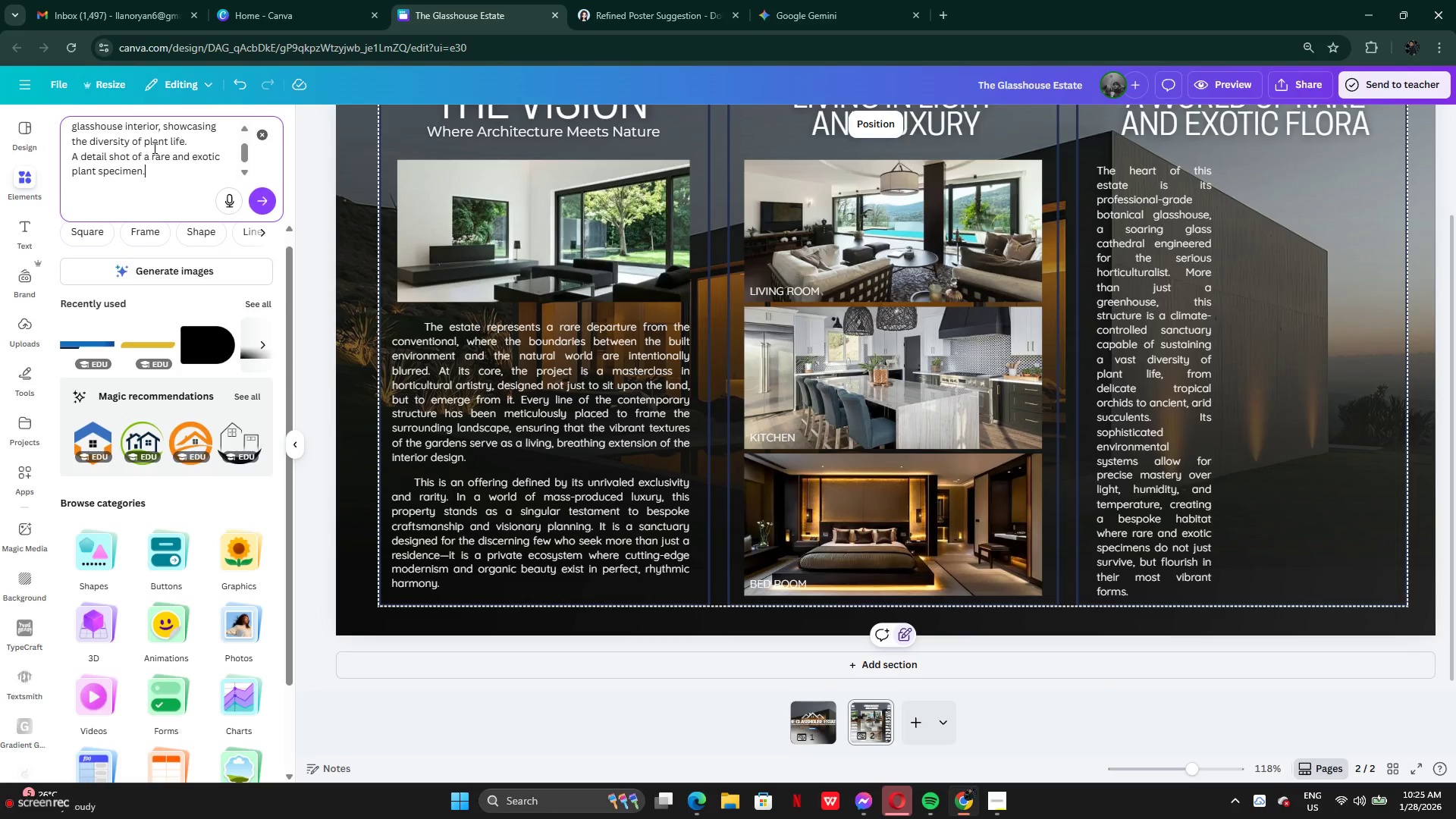 
key(Enter)
 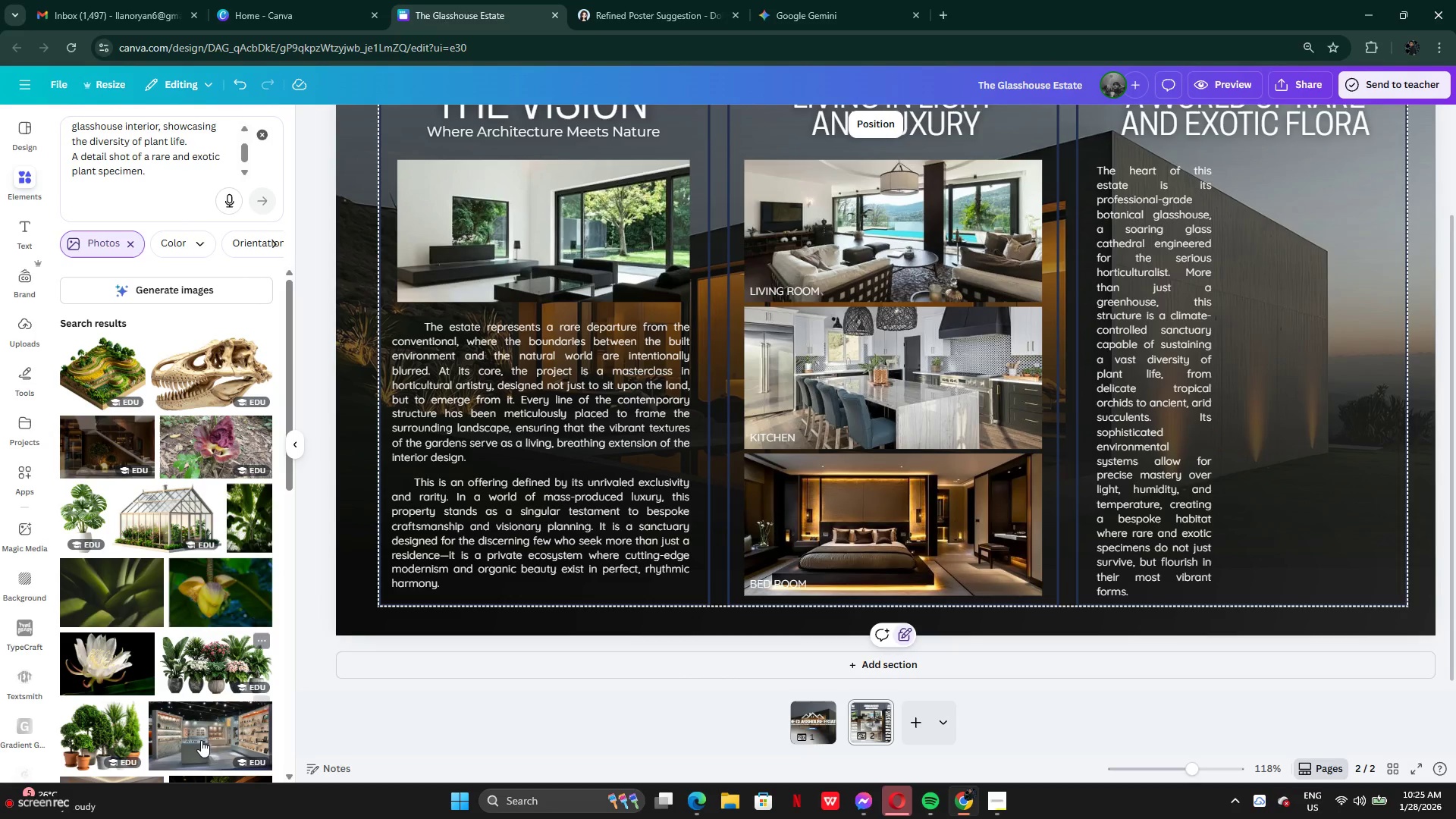 
wait(13.33)
 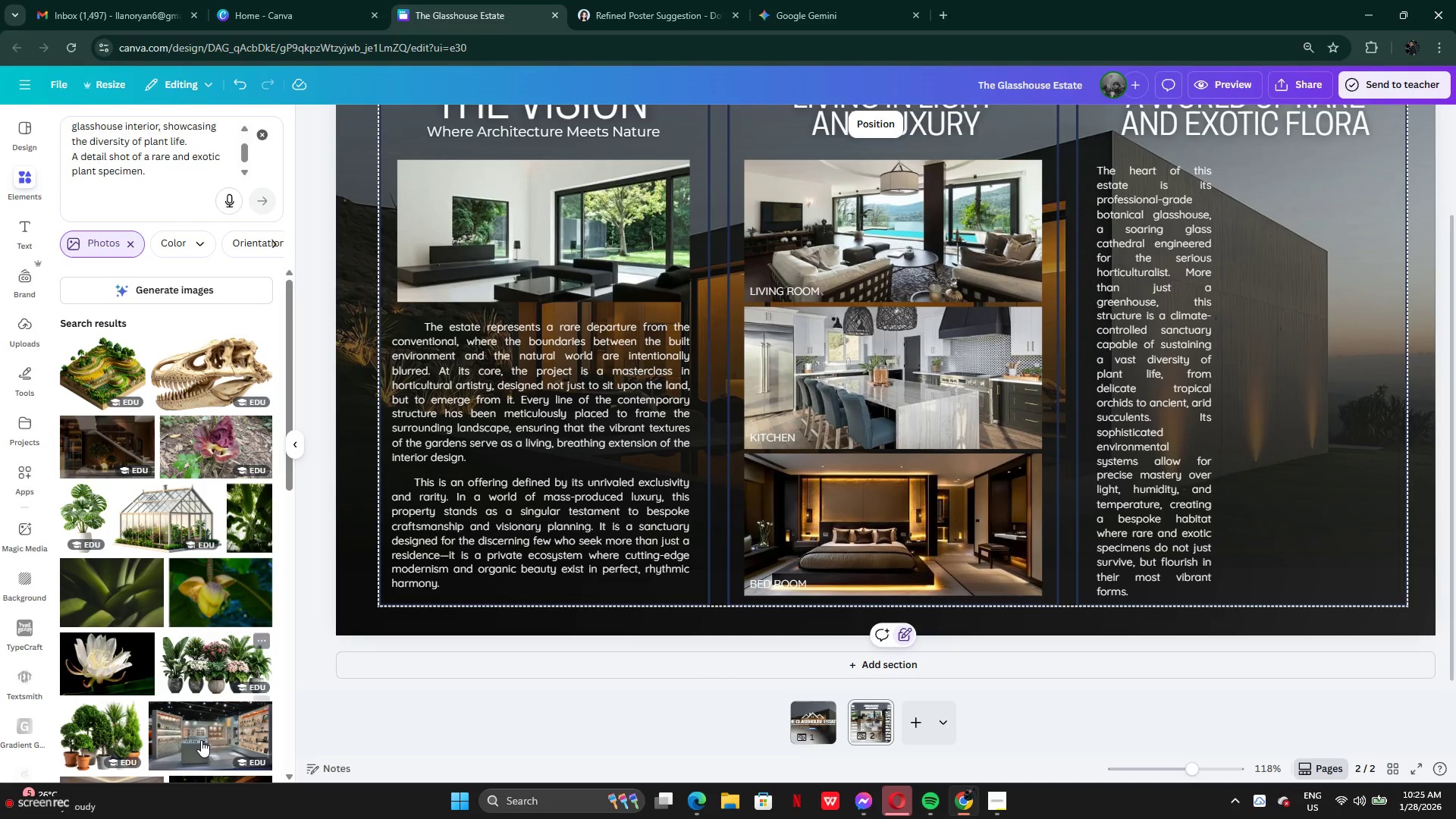 
scroll: coordinate [193, 744], scroll_direction: down, amount: 2.0
 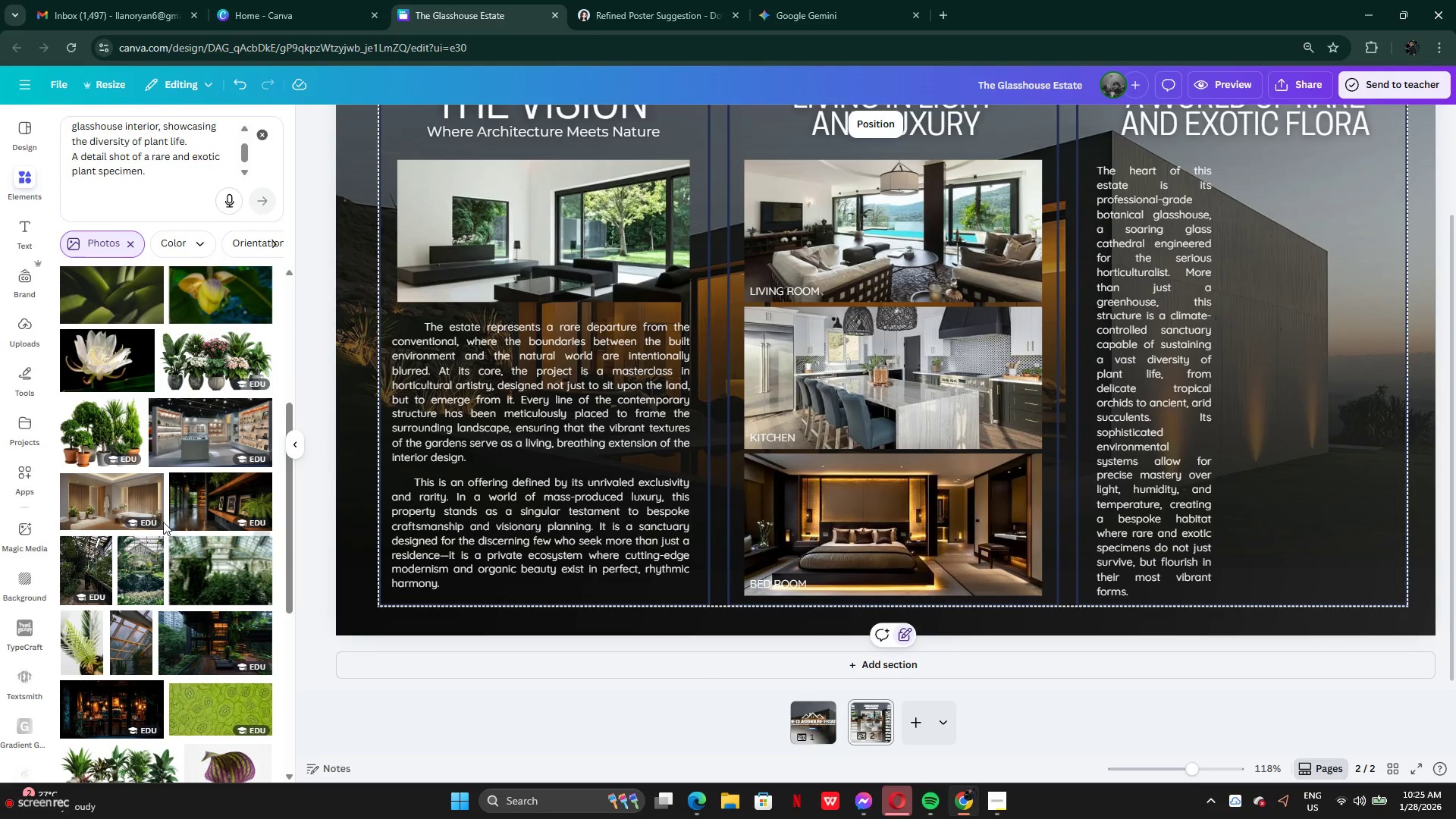 
left_click([126, 502])
 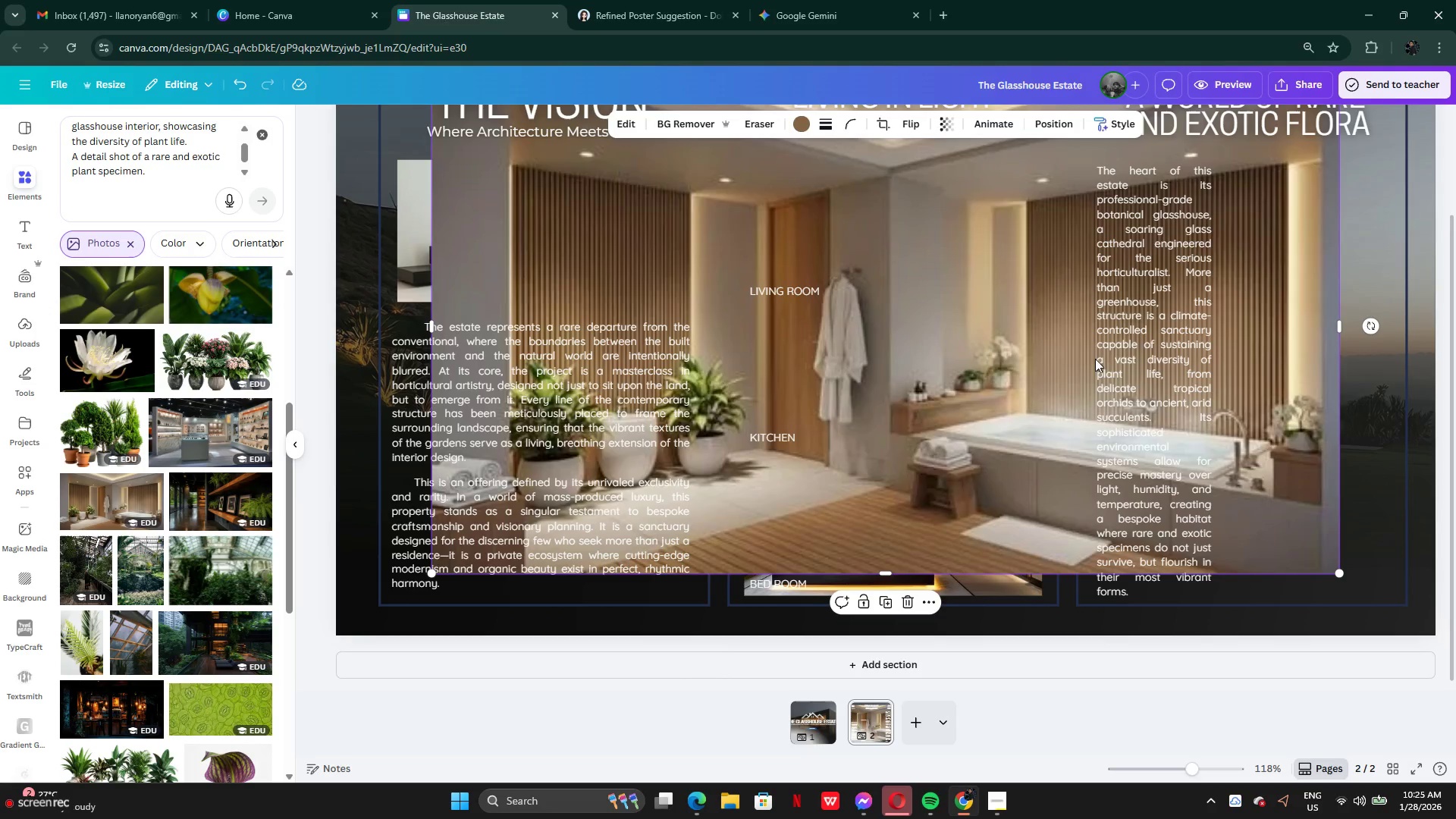 
scroll: coordinate [1208, 272], scroll_direction: up, amount: 2.0
 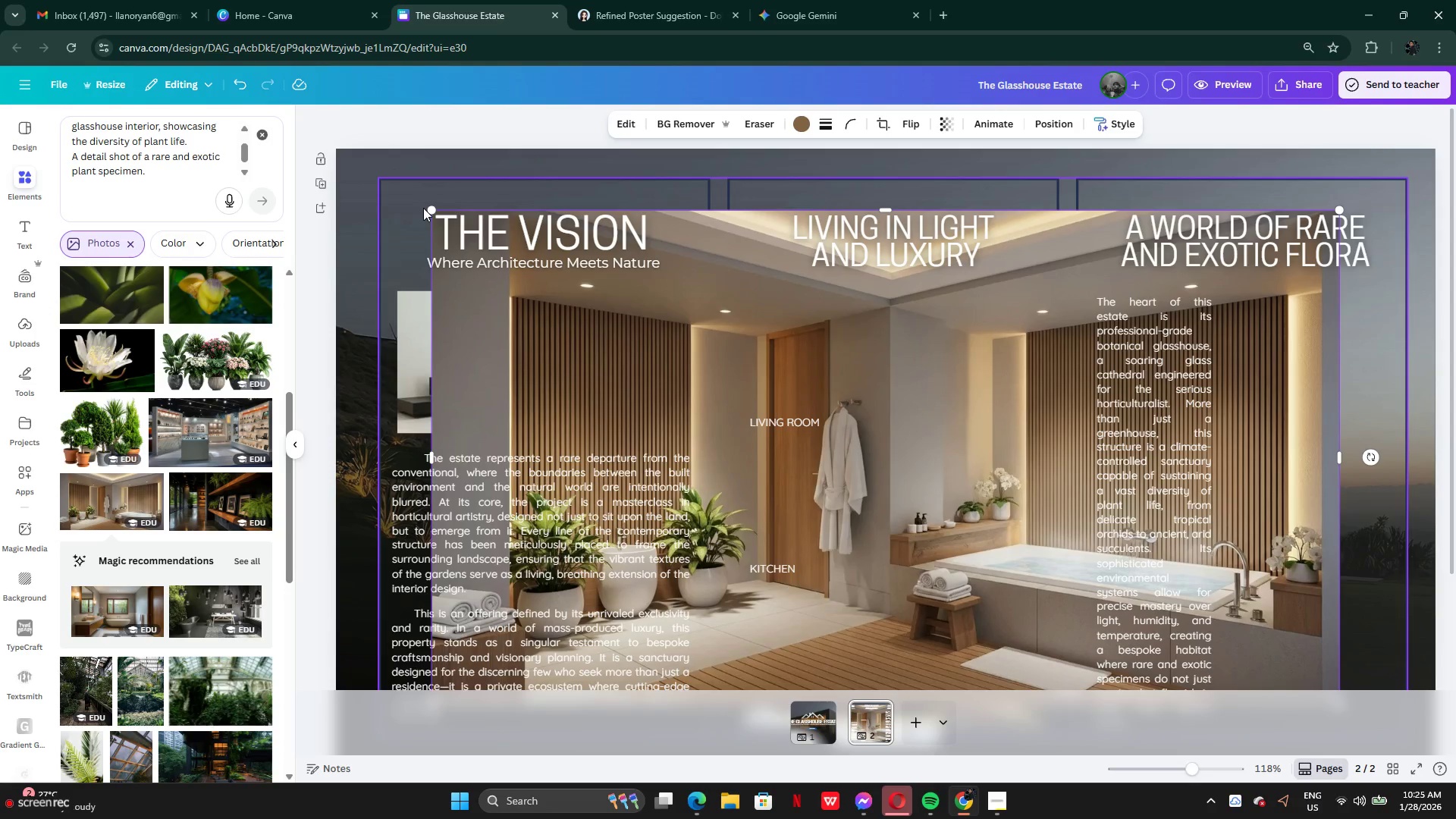 
left_click_drag(start_coordinate=[429, 207], to_coordinate=[1158, 421])
 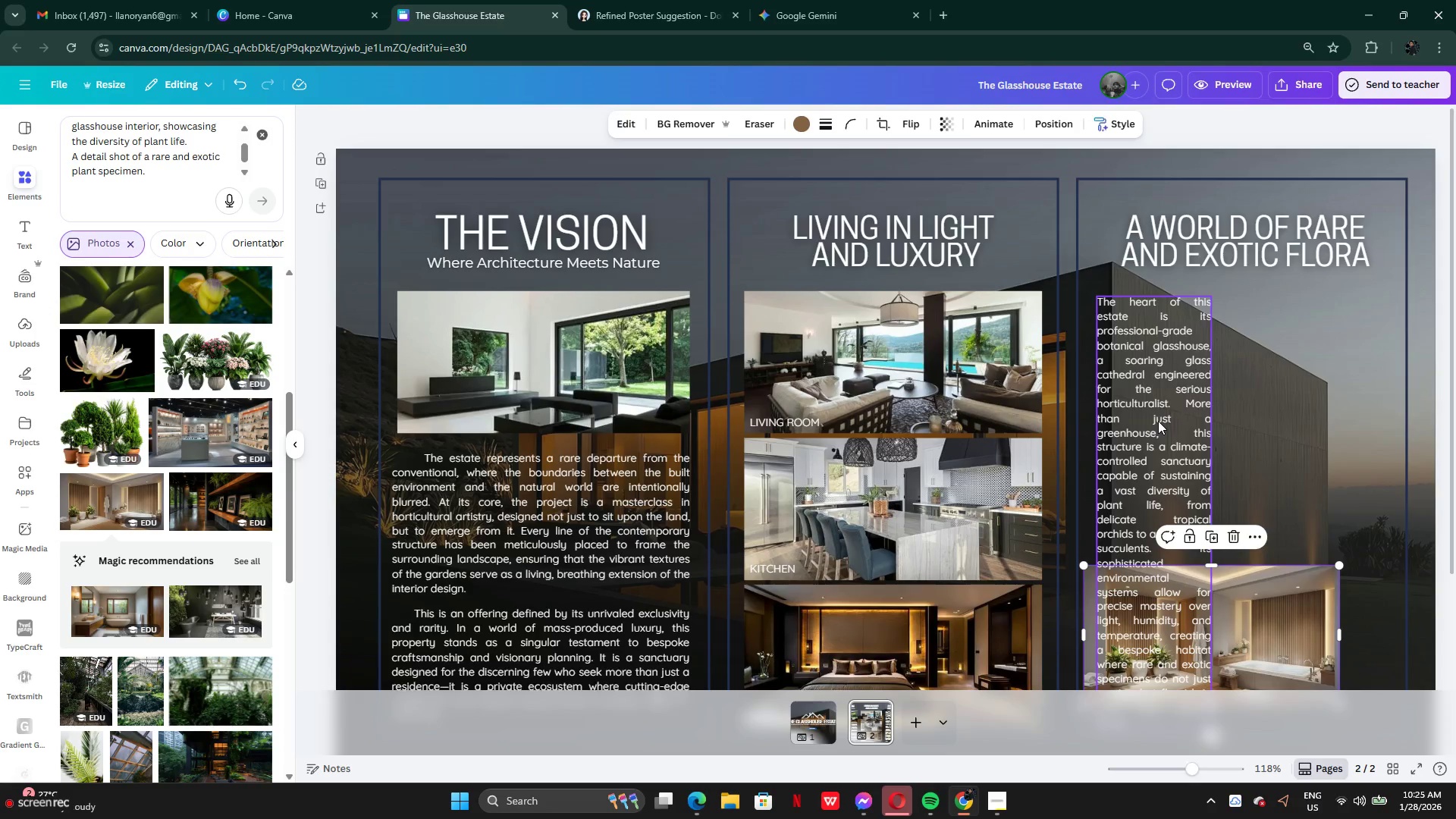 
scroll: coordinate [1158, 421], scroll_direction: down, amount: 2.0
 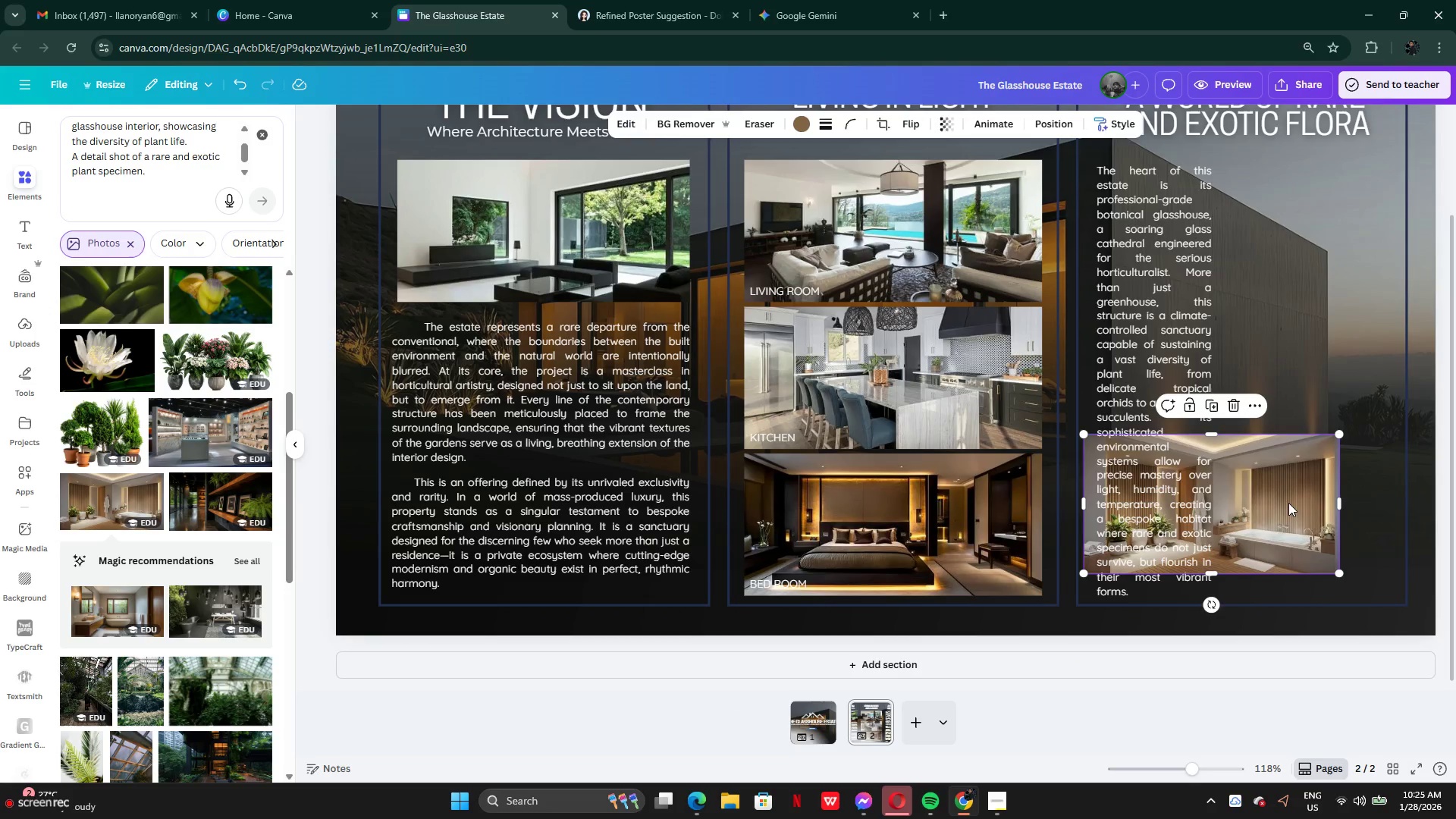 
left_click_drag(start_coordinate=[1276, 524], to_coordinate=[1411, 253])
 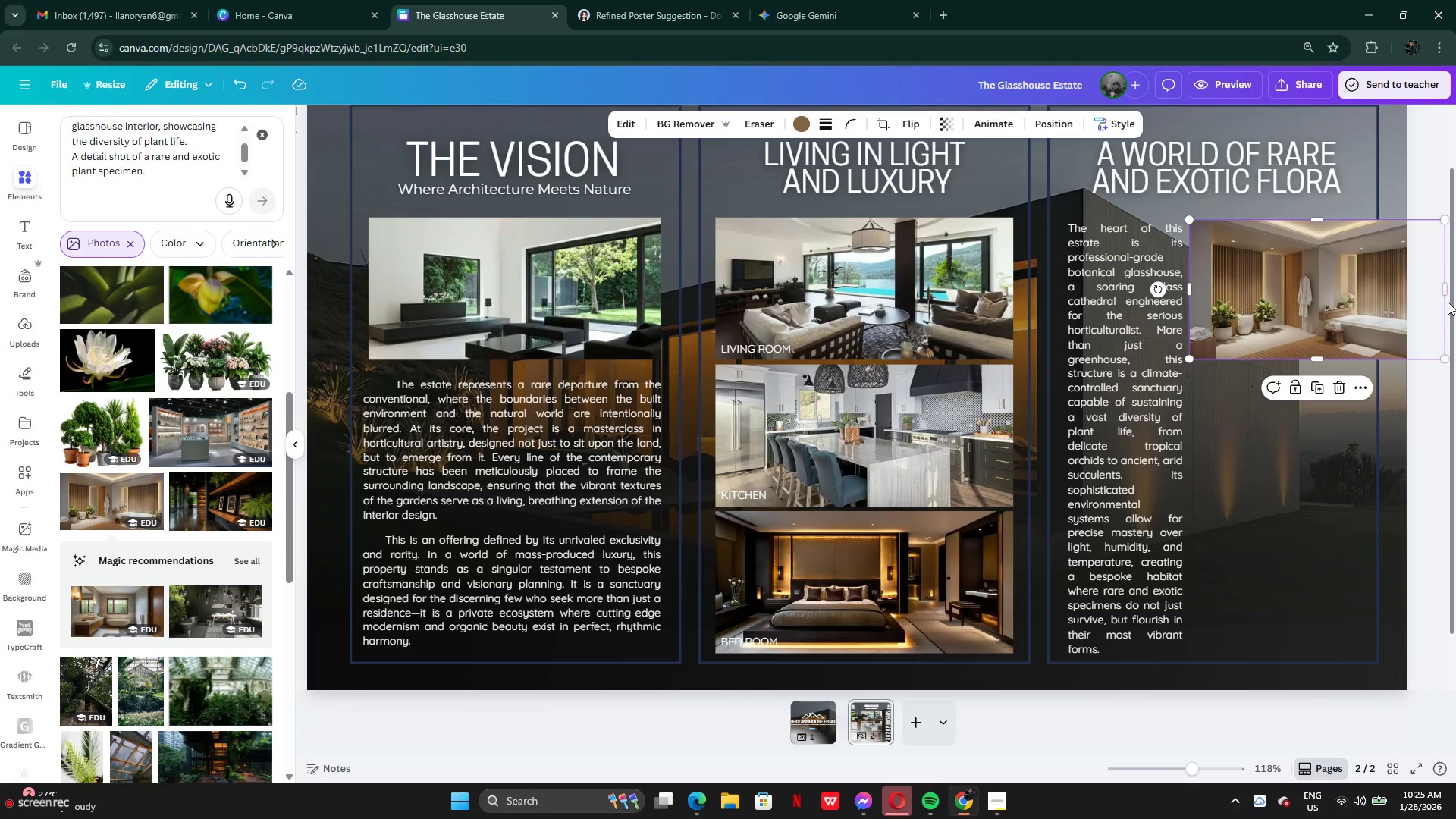 
left_click_drag(start_coordinate=[1447, 292], to_coordinate=[1400, 281])
 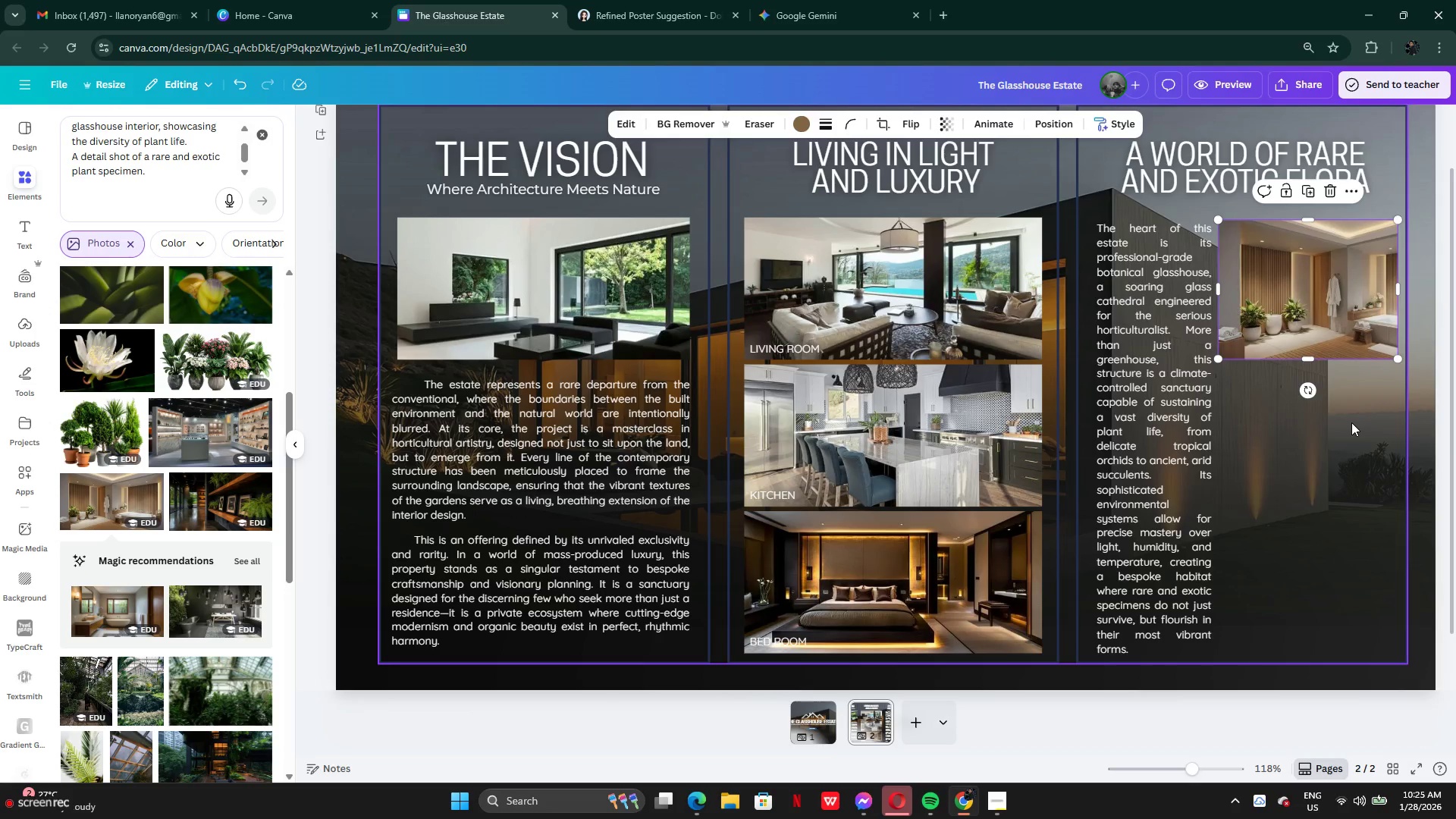 
left_click([1351, 422])
 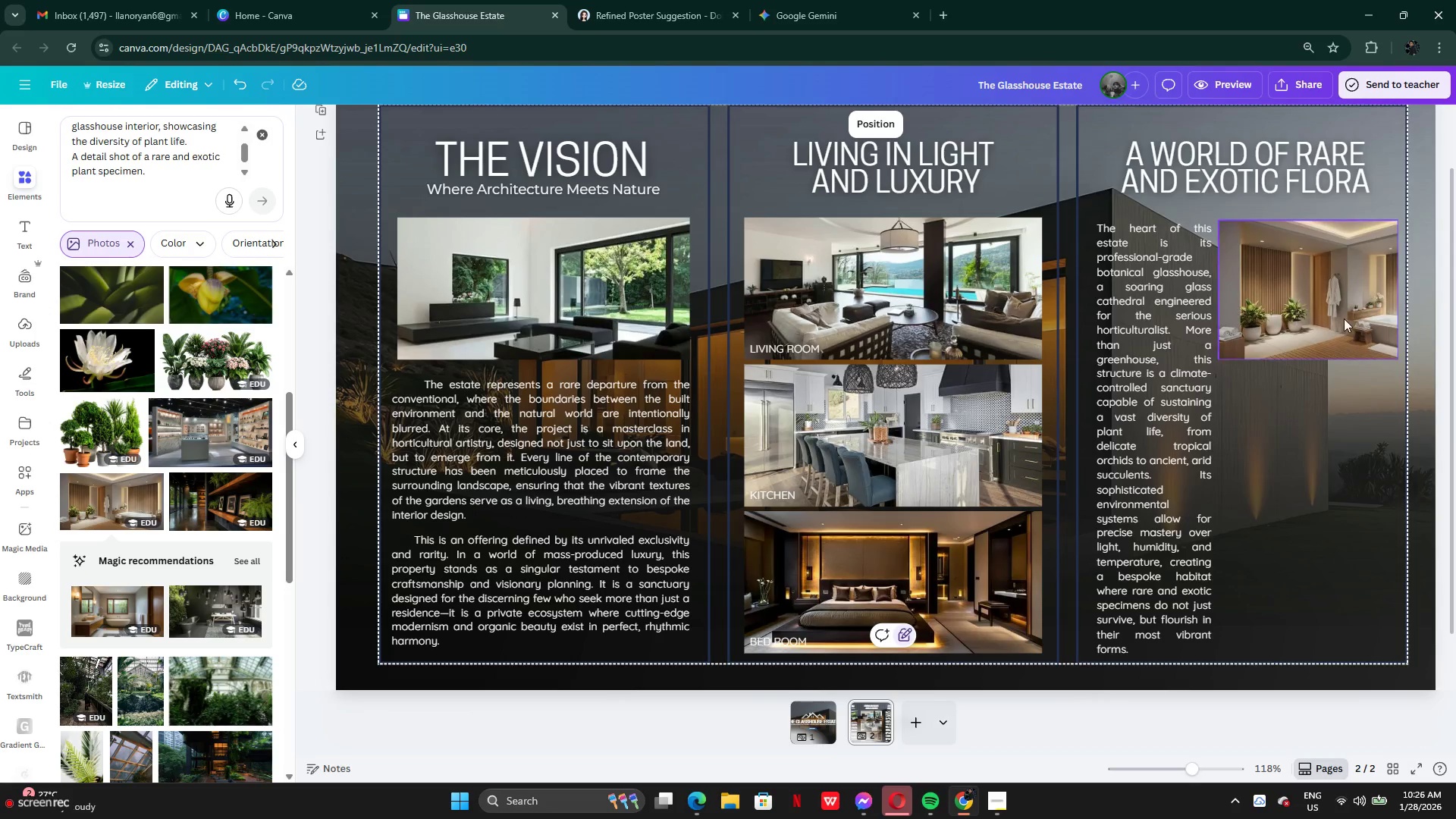 
left_click_drag(start_coordinate=[1344, 312], to_coordinate=[1344, 317])
 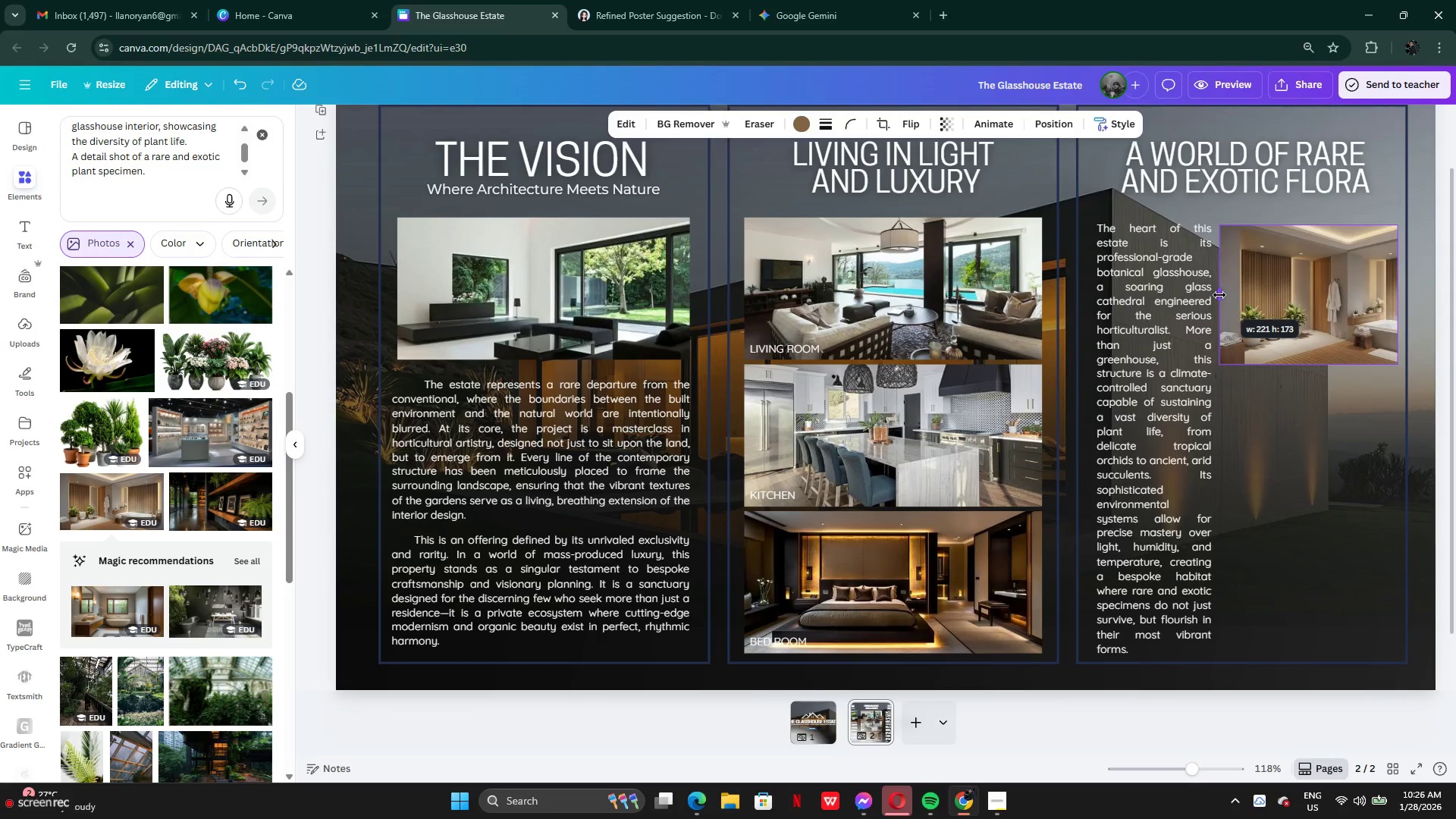 
left_click_drag(start_coordinate=[1286, 316], to_coordinate=[1286, 312])
 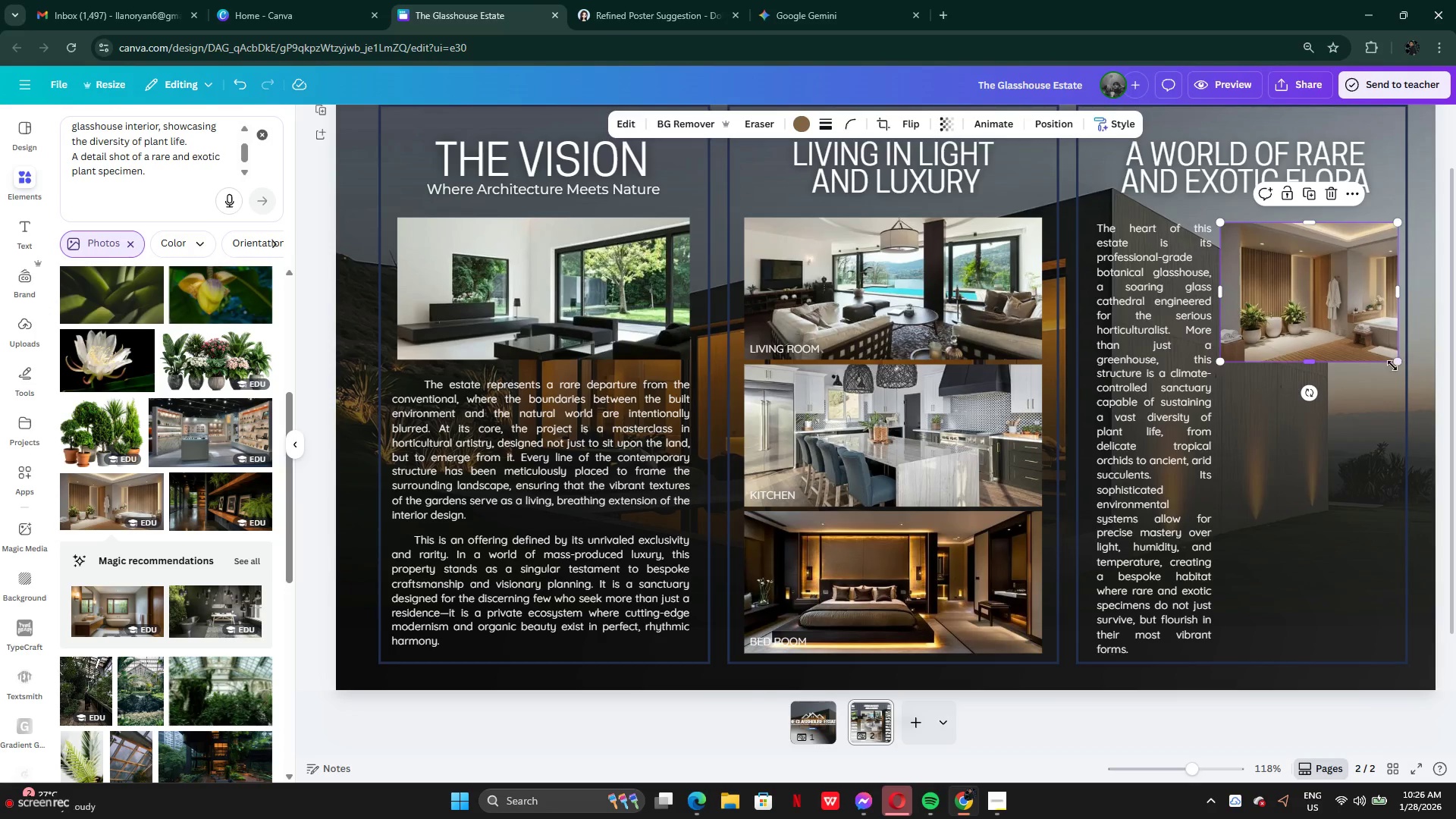 
left_click_drag(start_coordinate=[1396, 366], to_coordinate=[1377, 350])
 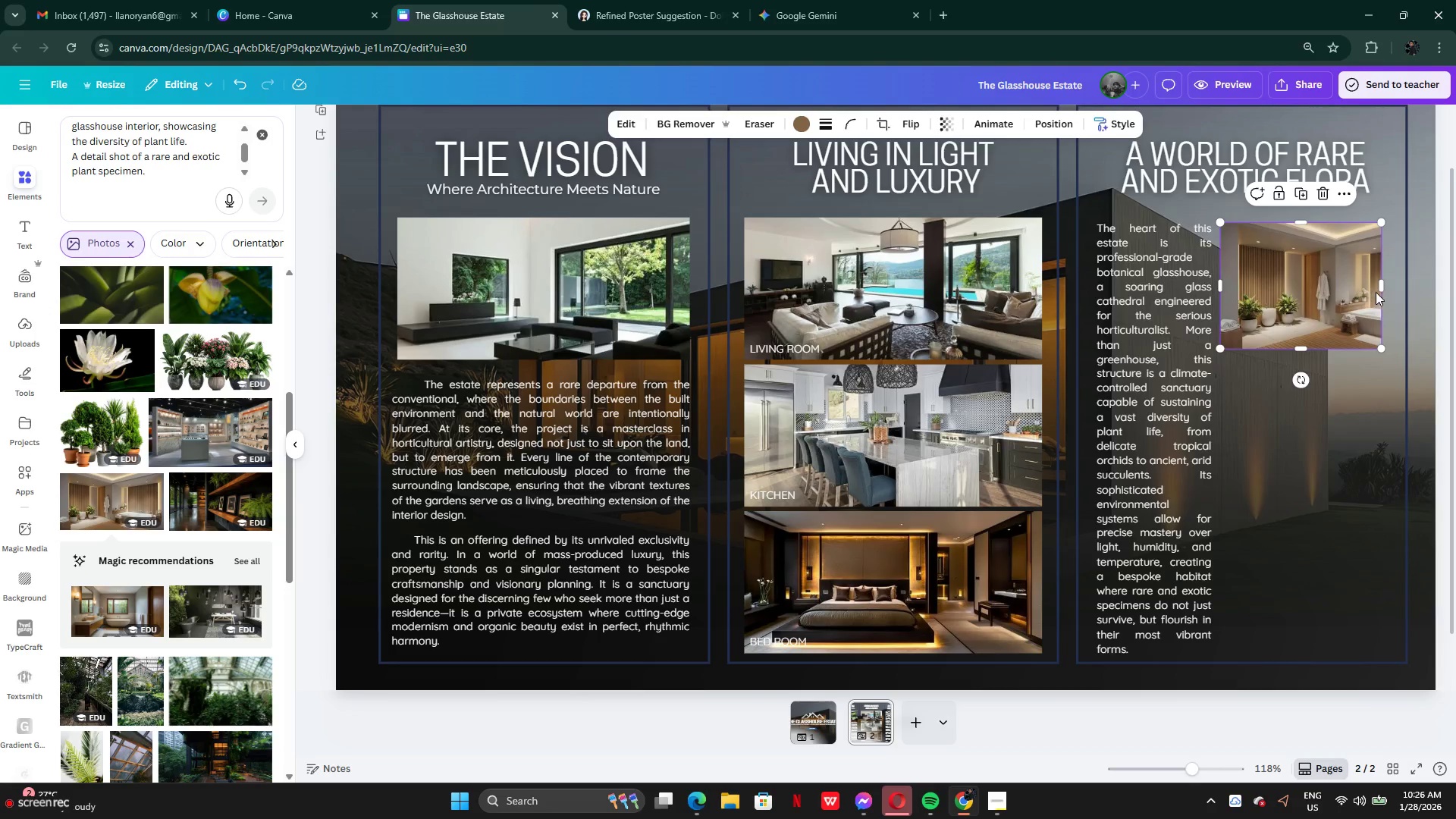 
left_click_drag(start_coordinate=[1379, 290], to_coordinate=[1387, 289])
 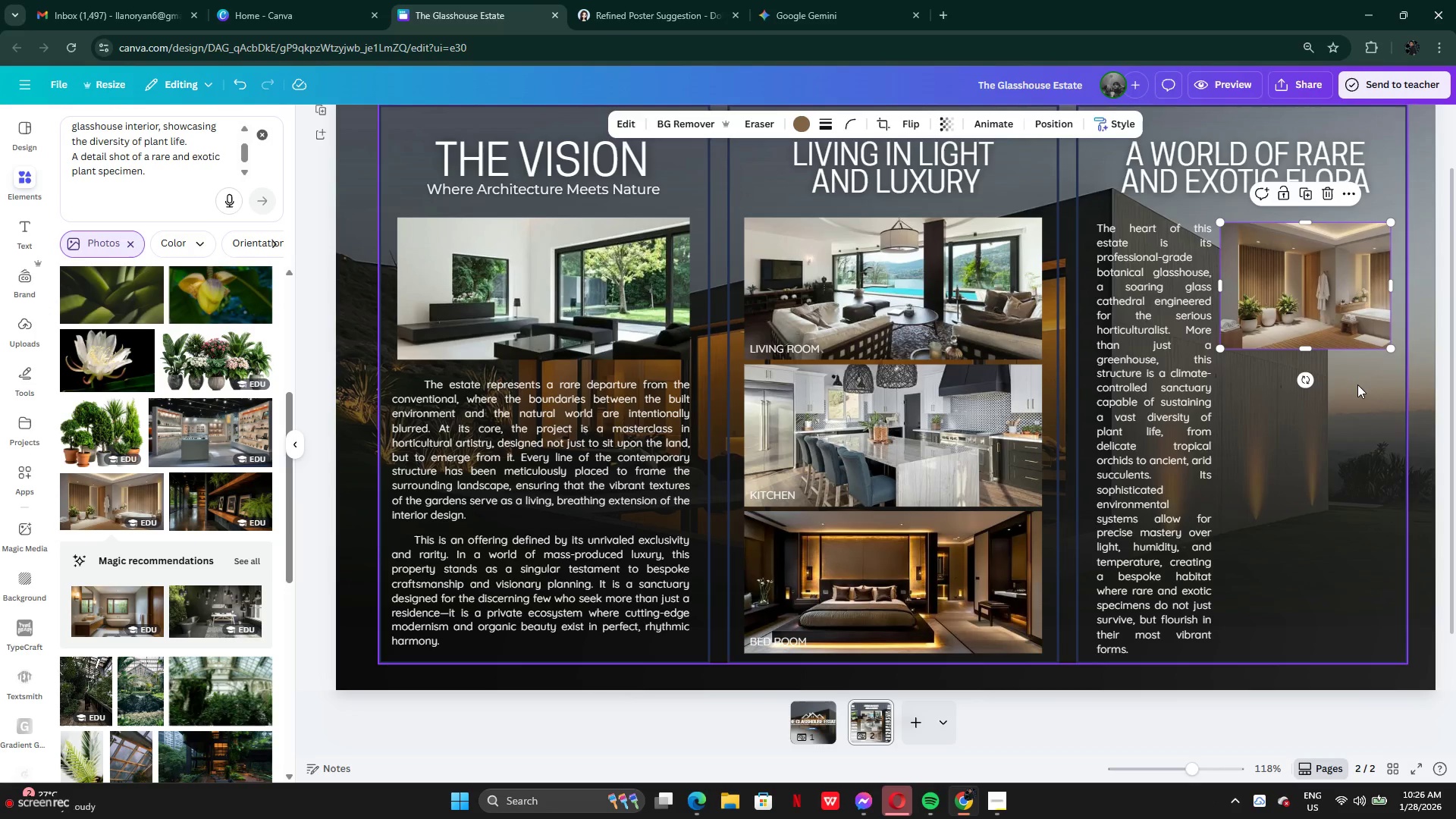 
left_click([1357, 387])
 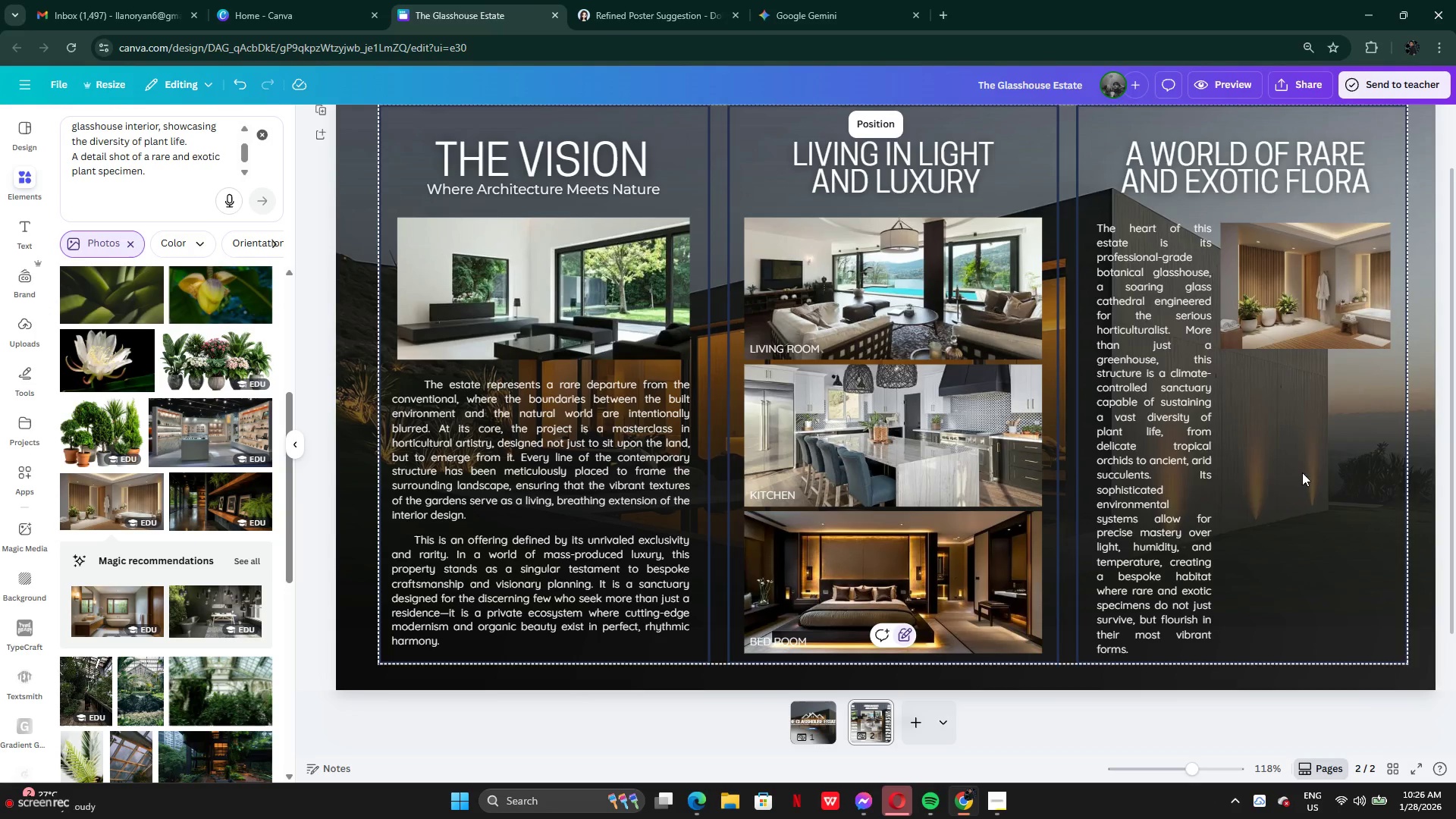 
left_click_drag(start_coordinate=[1277, 306], to_coordinate=[1278, 311])
 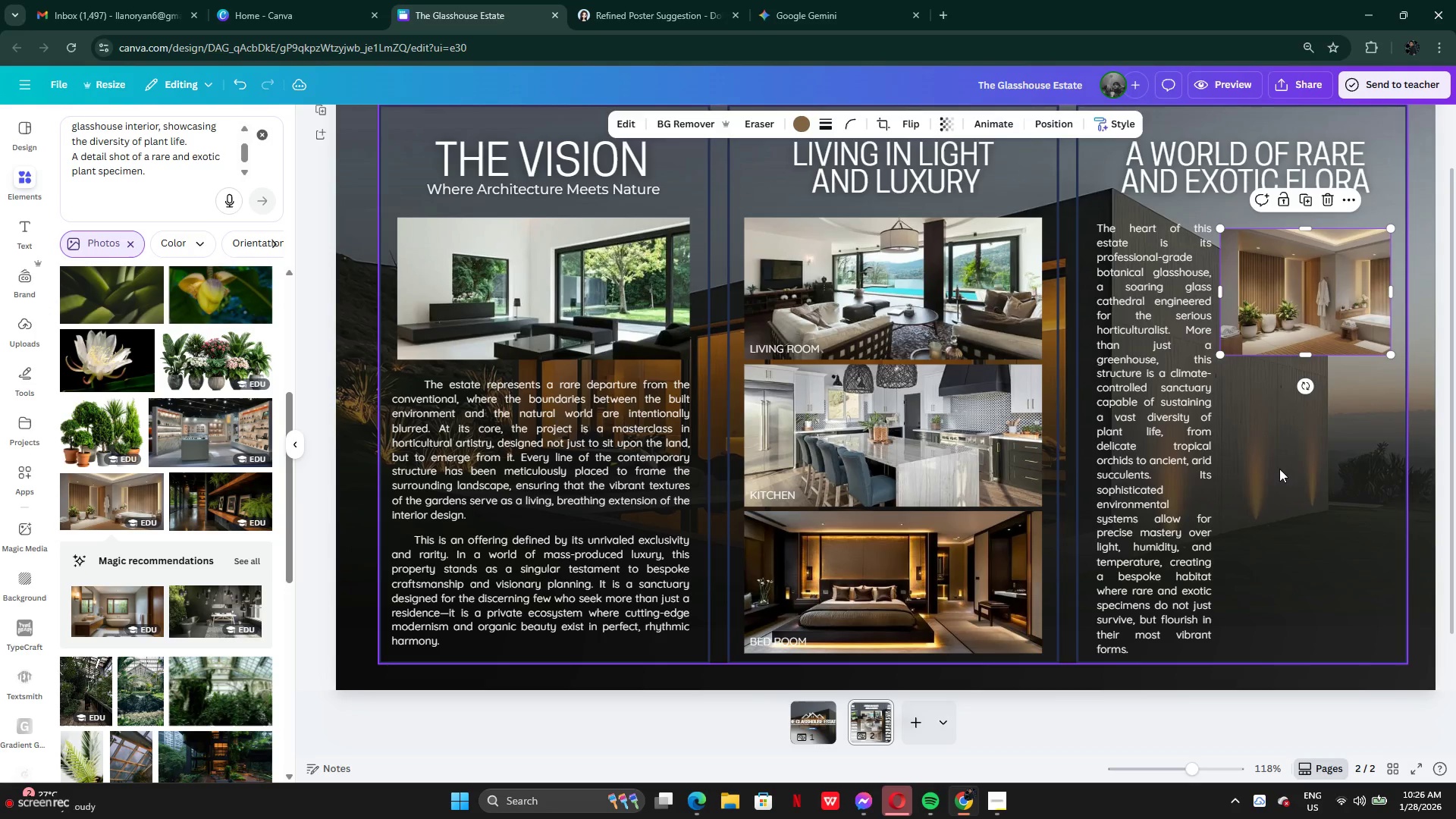 
left_click([1280, 470])
 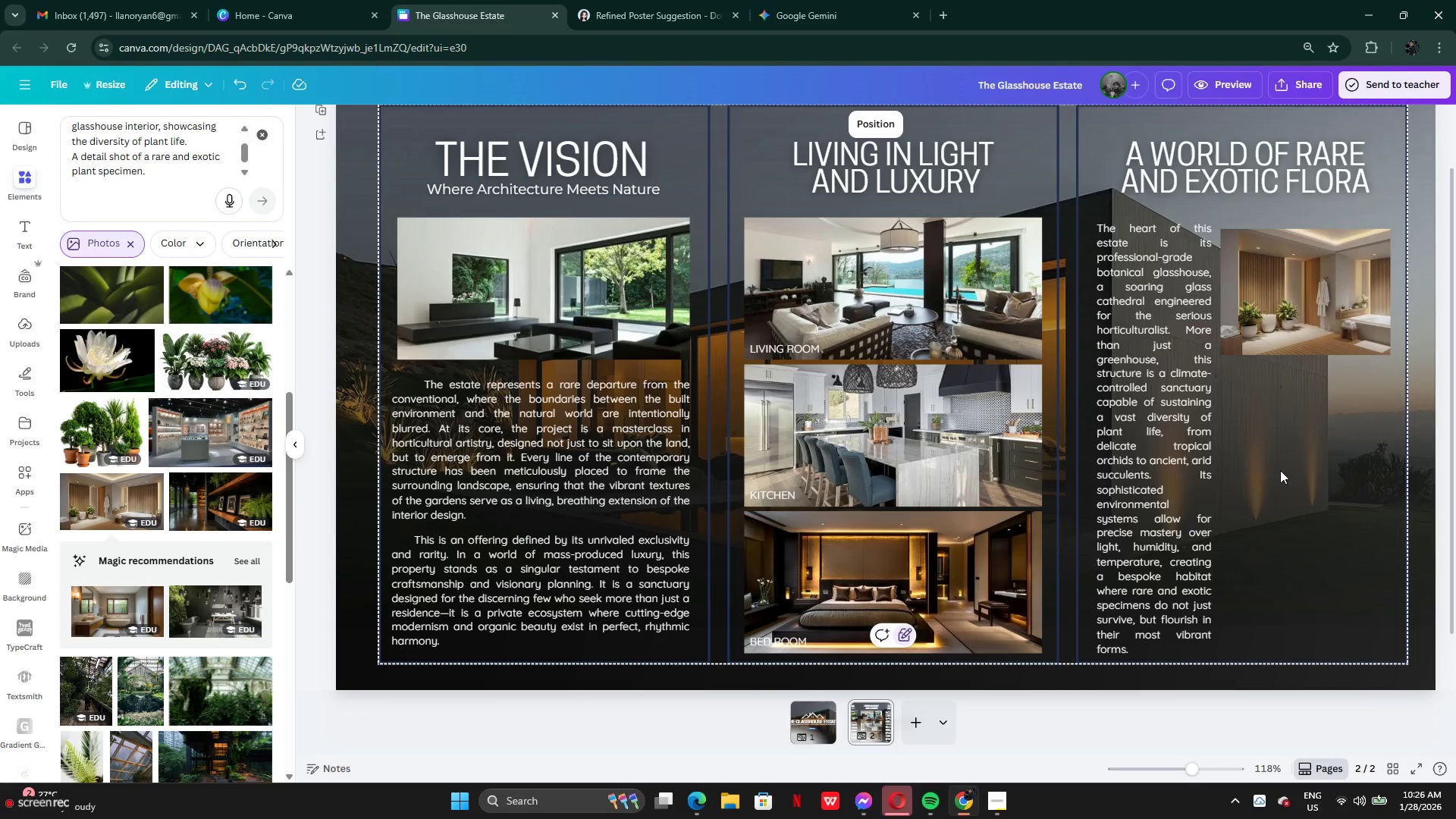 
wait(18.75)
 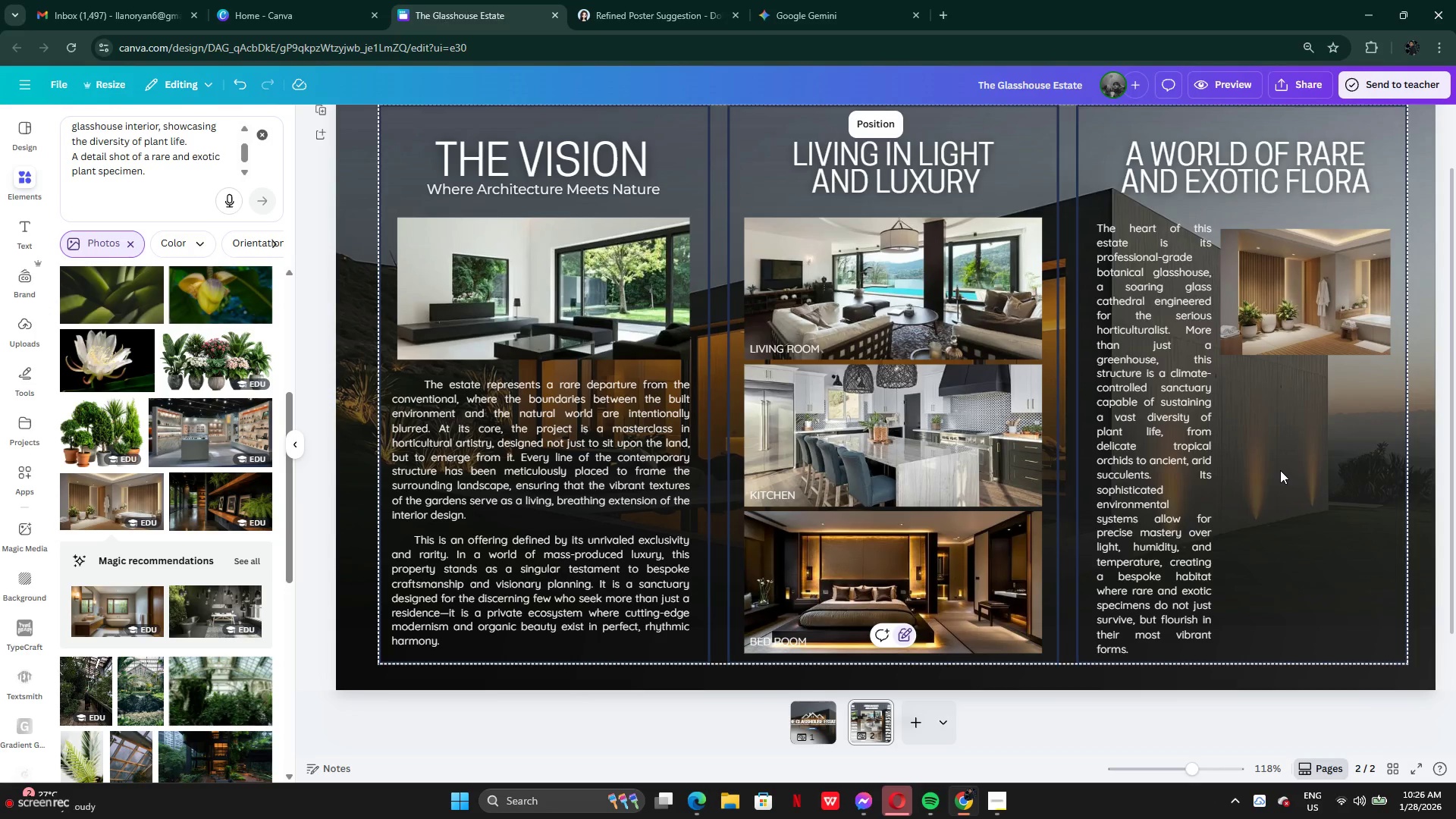 
scroll: coordinate [197, 441], scroll_direction: down, amount: 2.0
 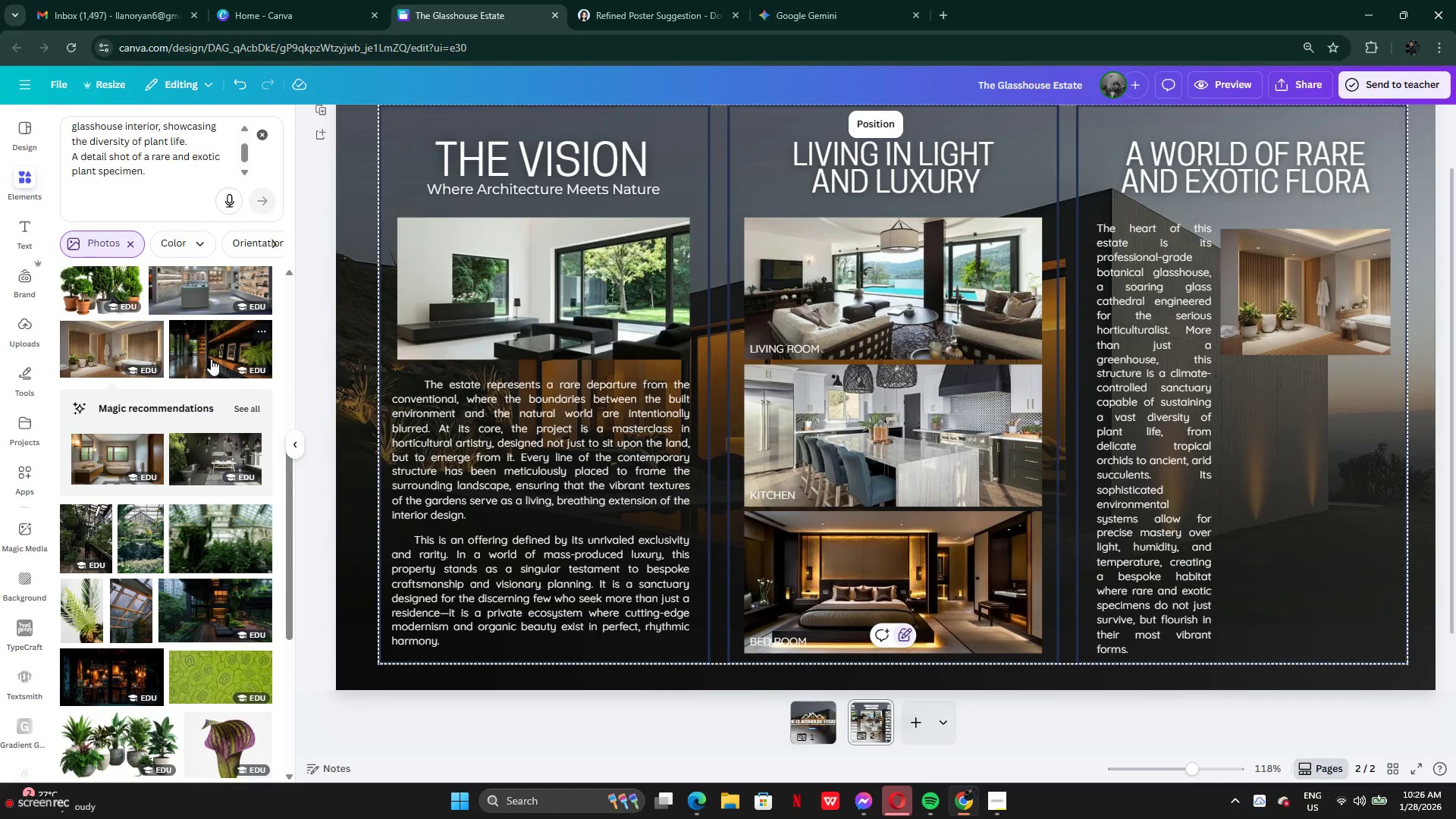 
wait(5.46)
 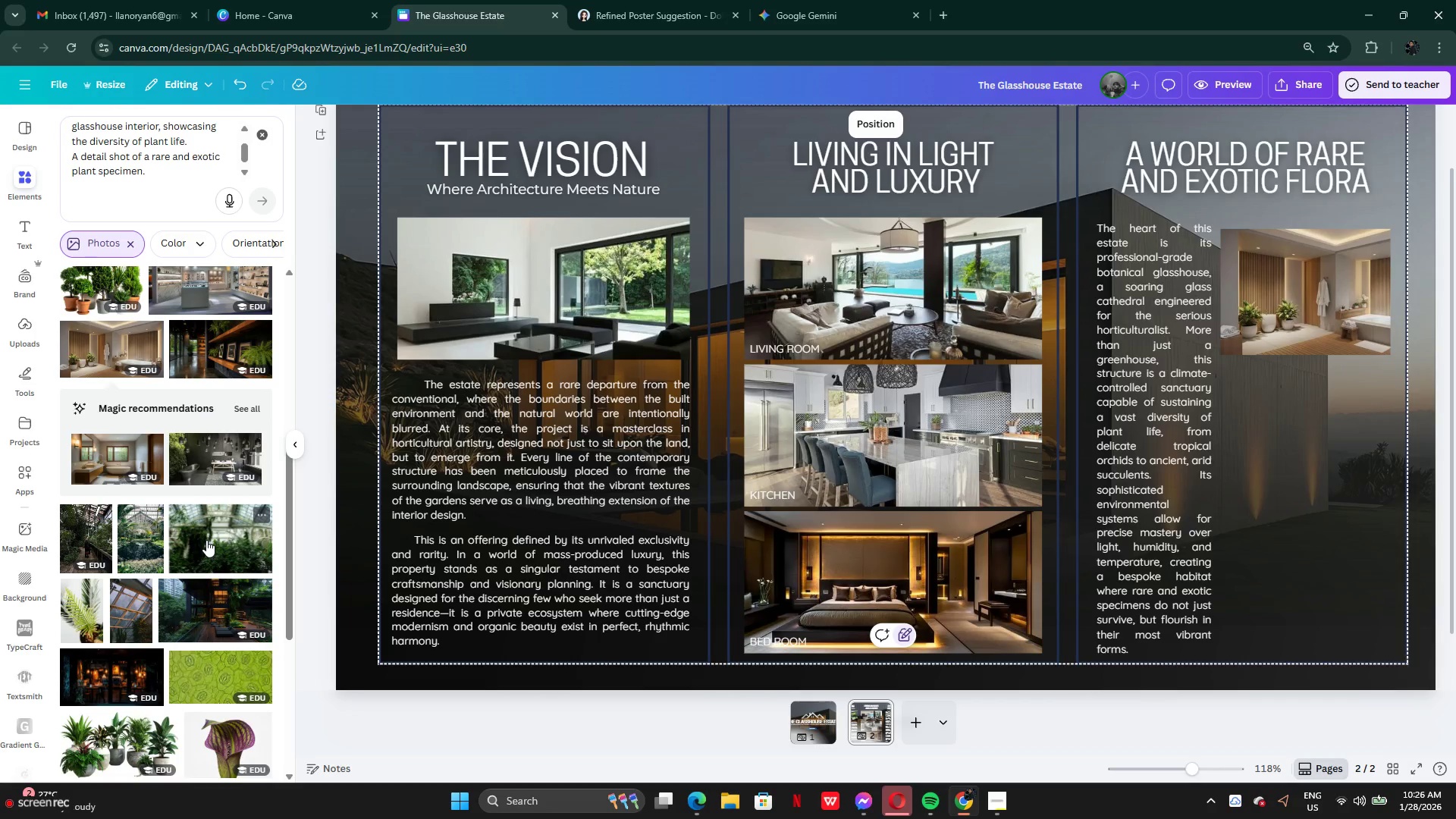 
scroll: coordinate [224, 579], scroll_direction: down, amount: 1.0
 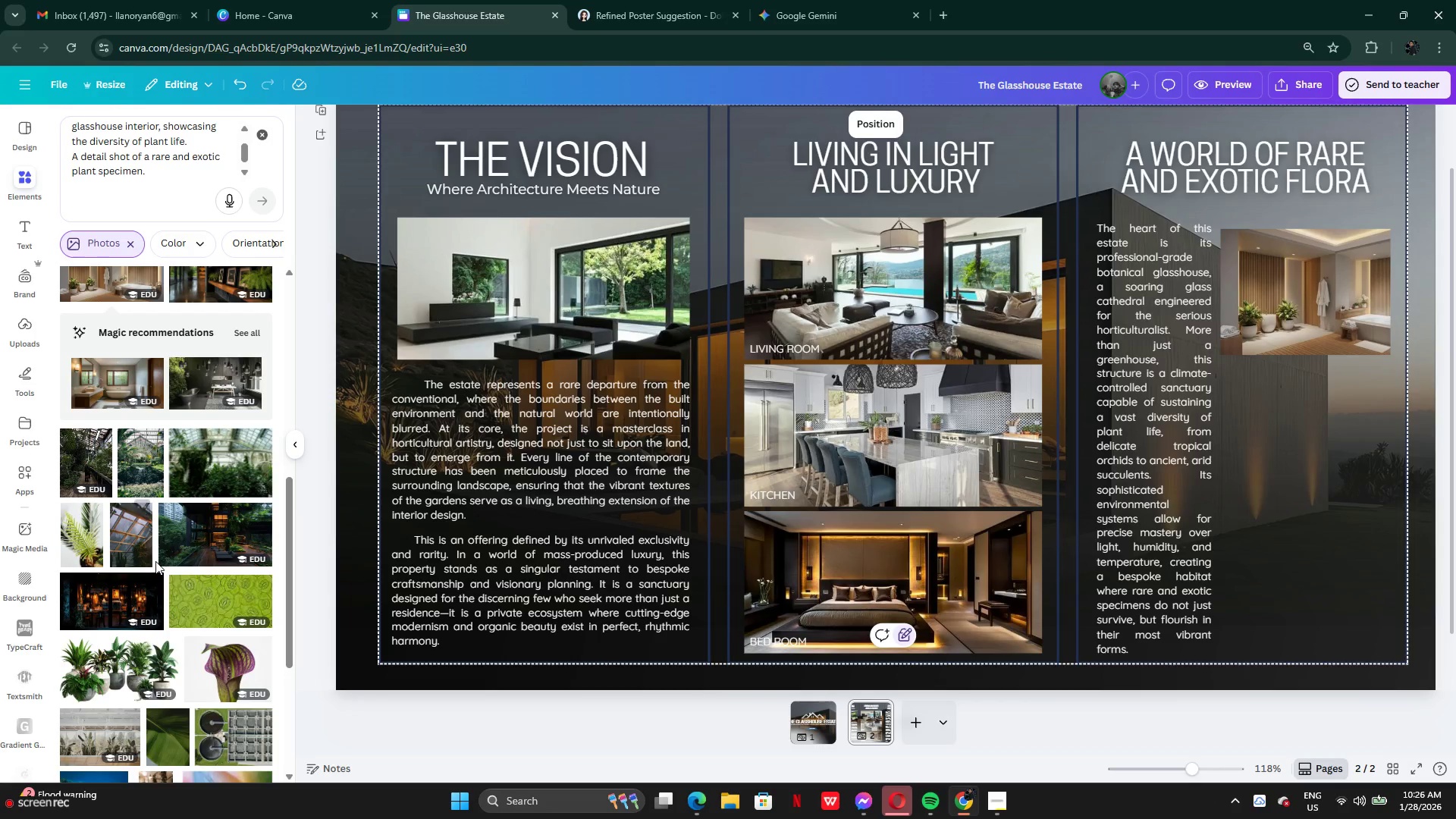 
scroll: coordinate [175, 521], scroll_direction: up, amount: 1.0
 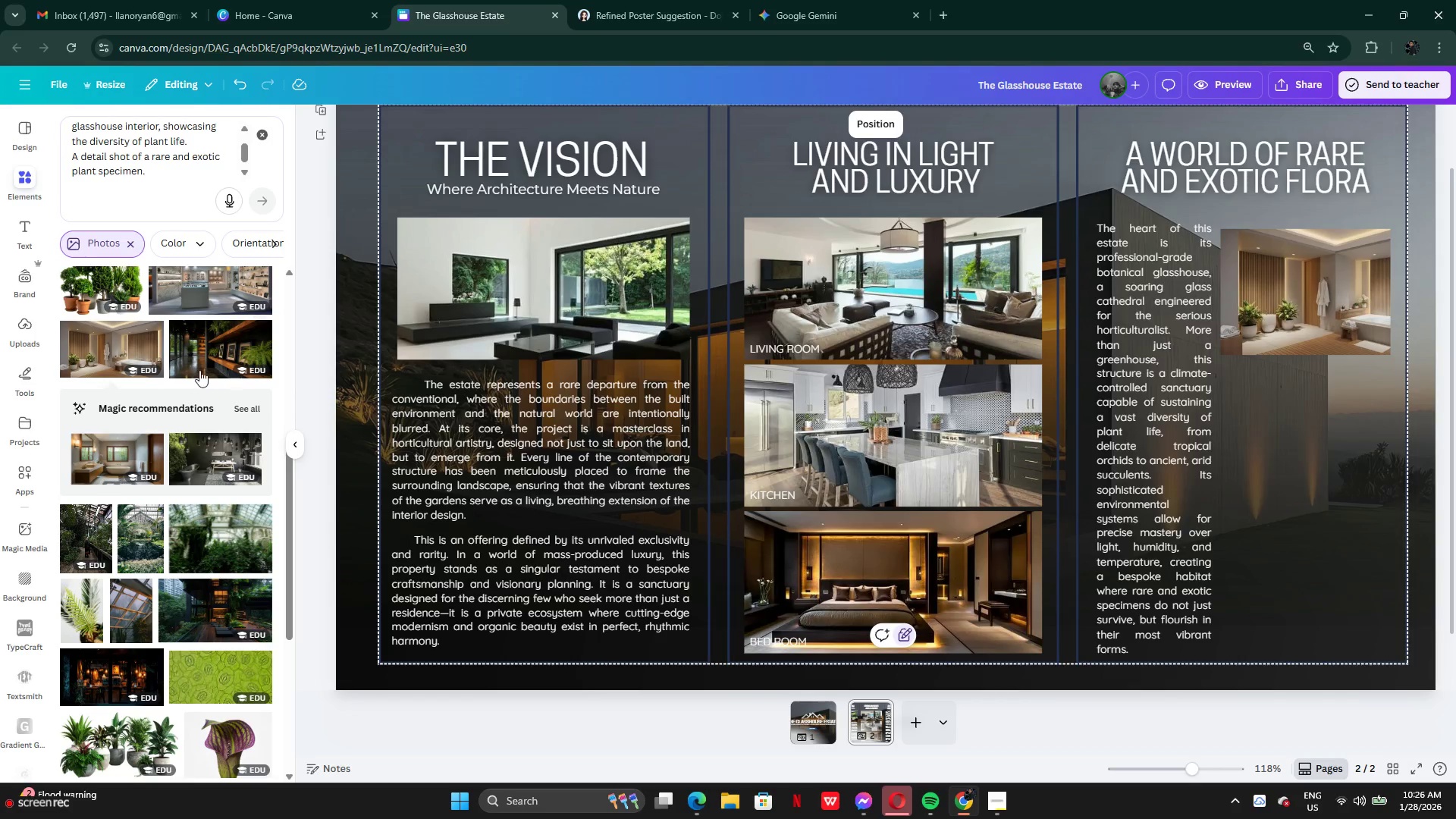 
left_click([199, 363])
 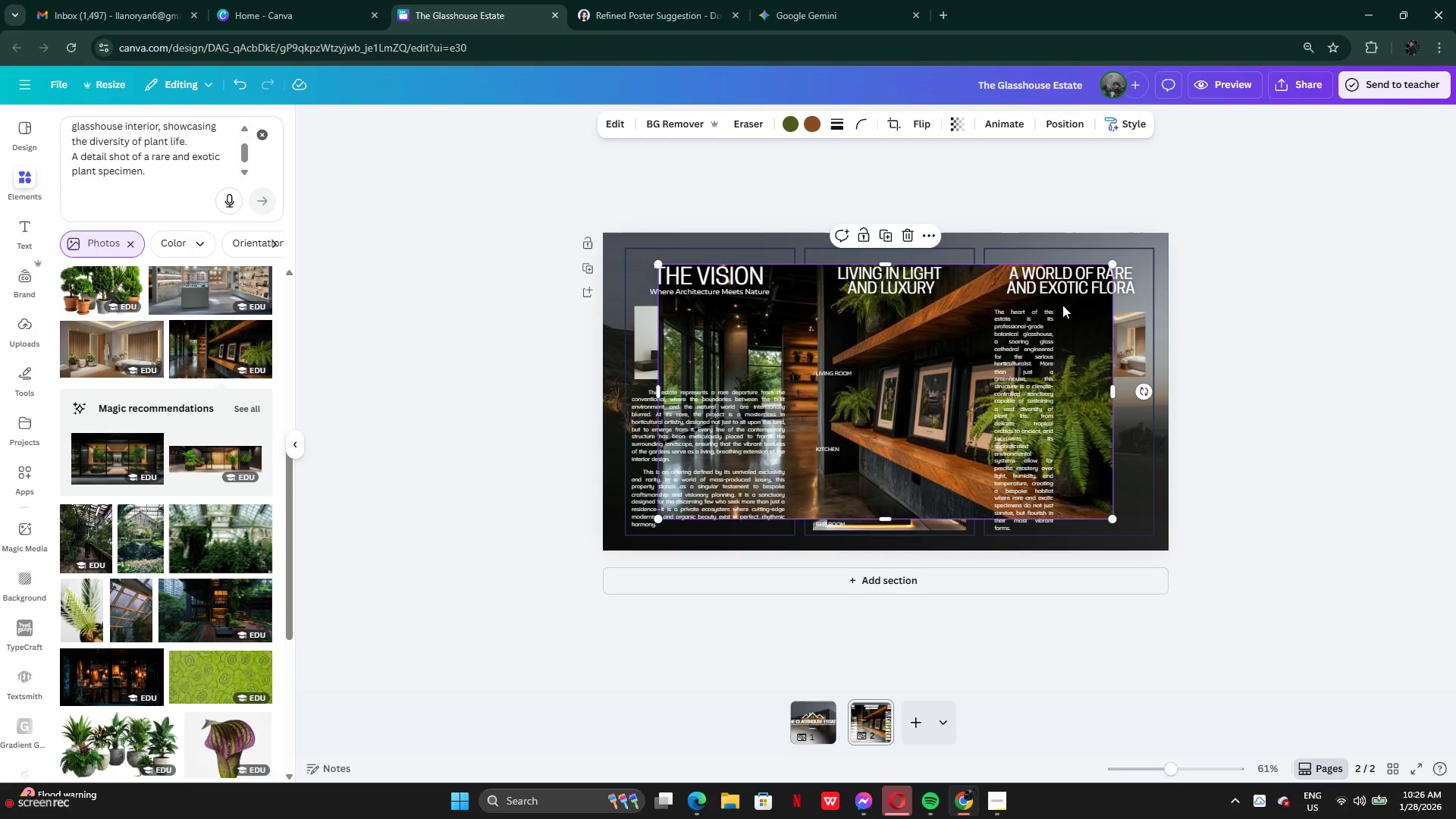 
left_click_drag(start_coordinate=[657, 262], to_coordinate=[998, 385])
 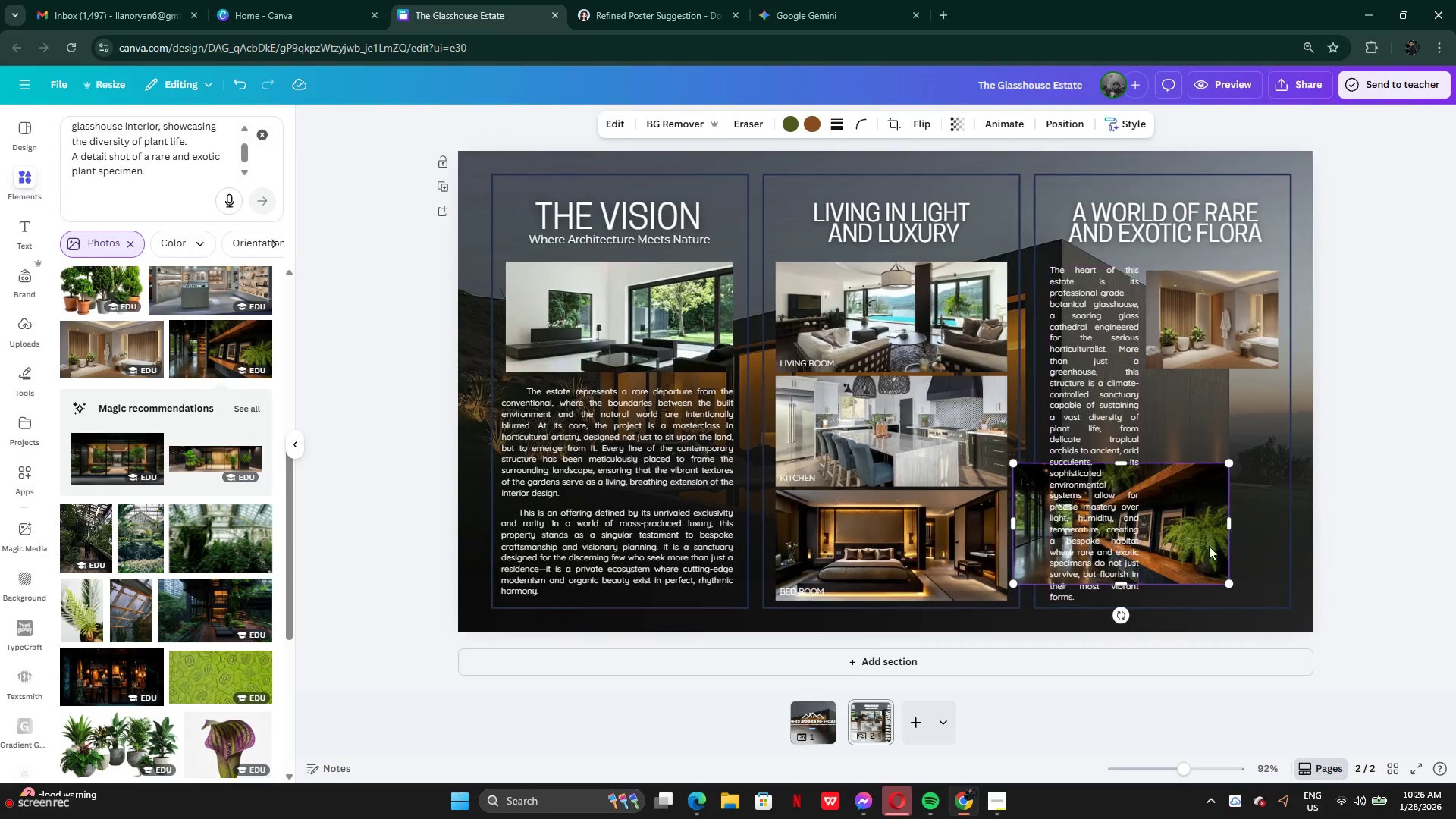 
left_click_drag(start_coordinate=[1194, 531], to_coordinate=[1328, 442])
 